 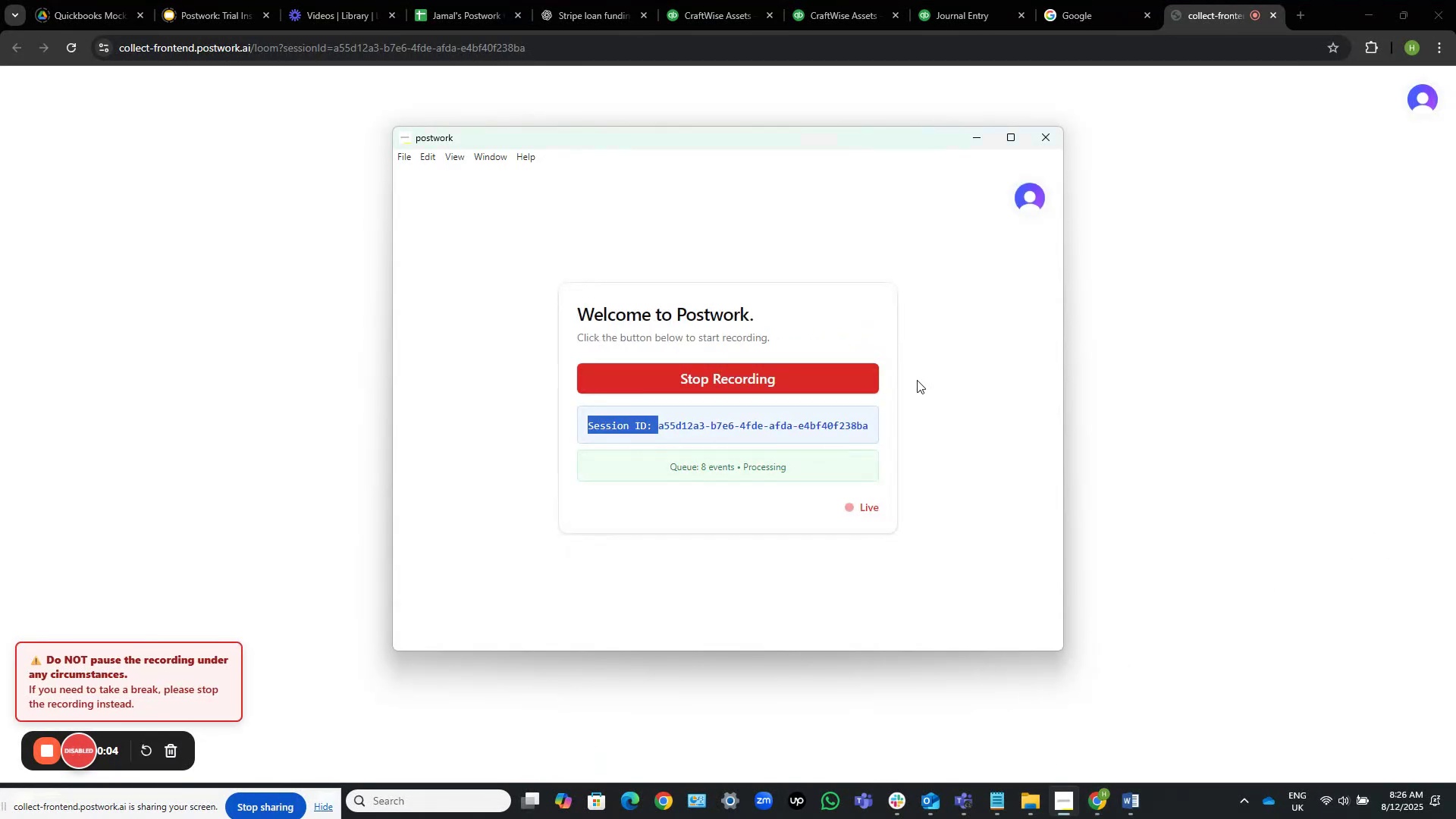 
left_click([977, 137])
 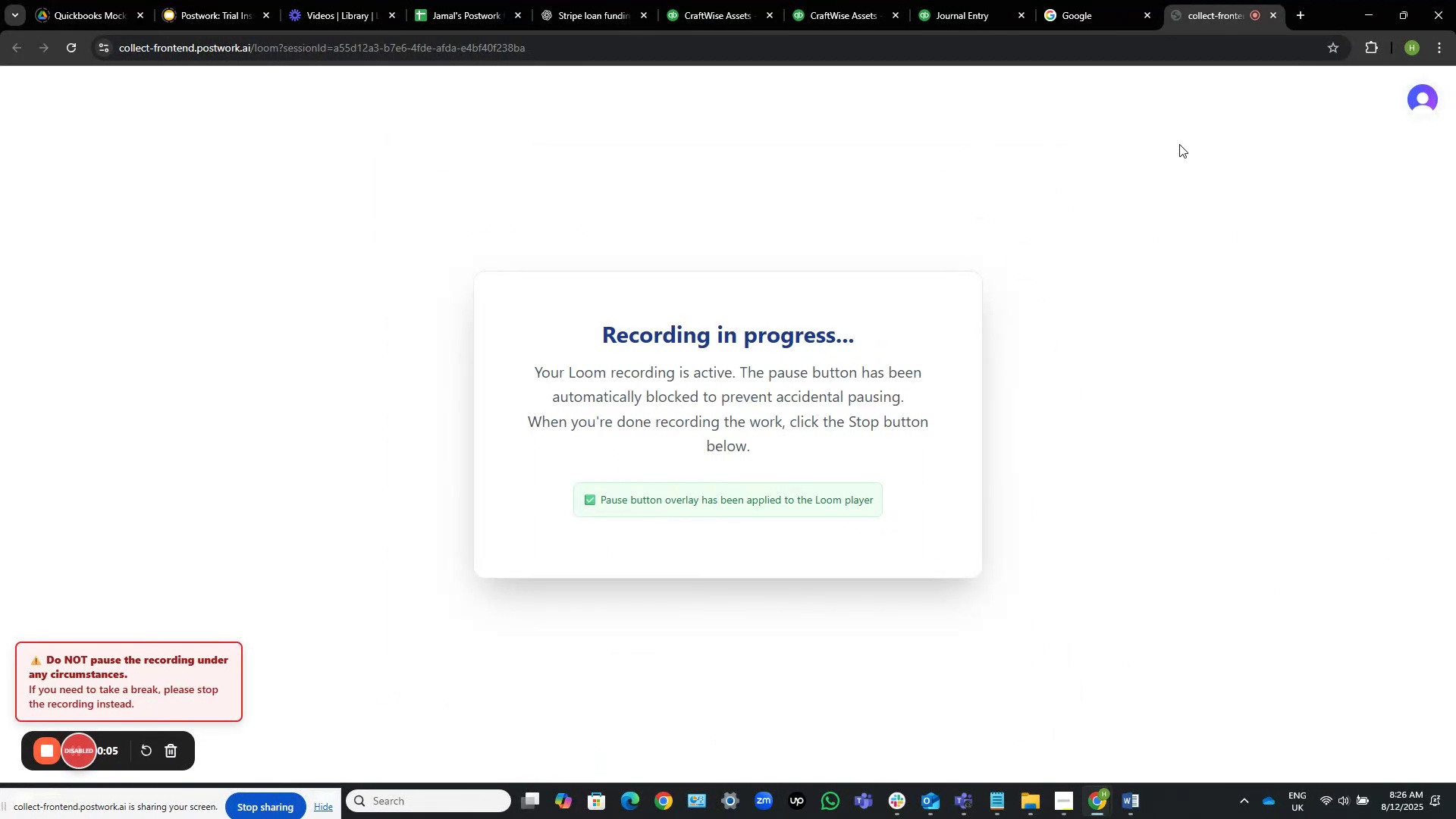 
left_click([1188, 160])
 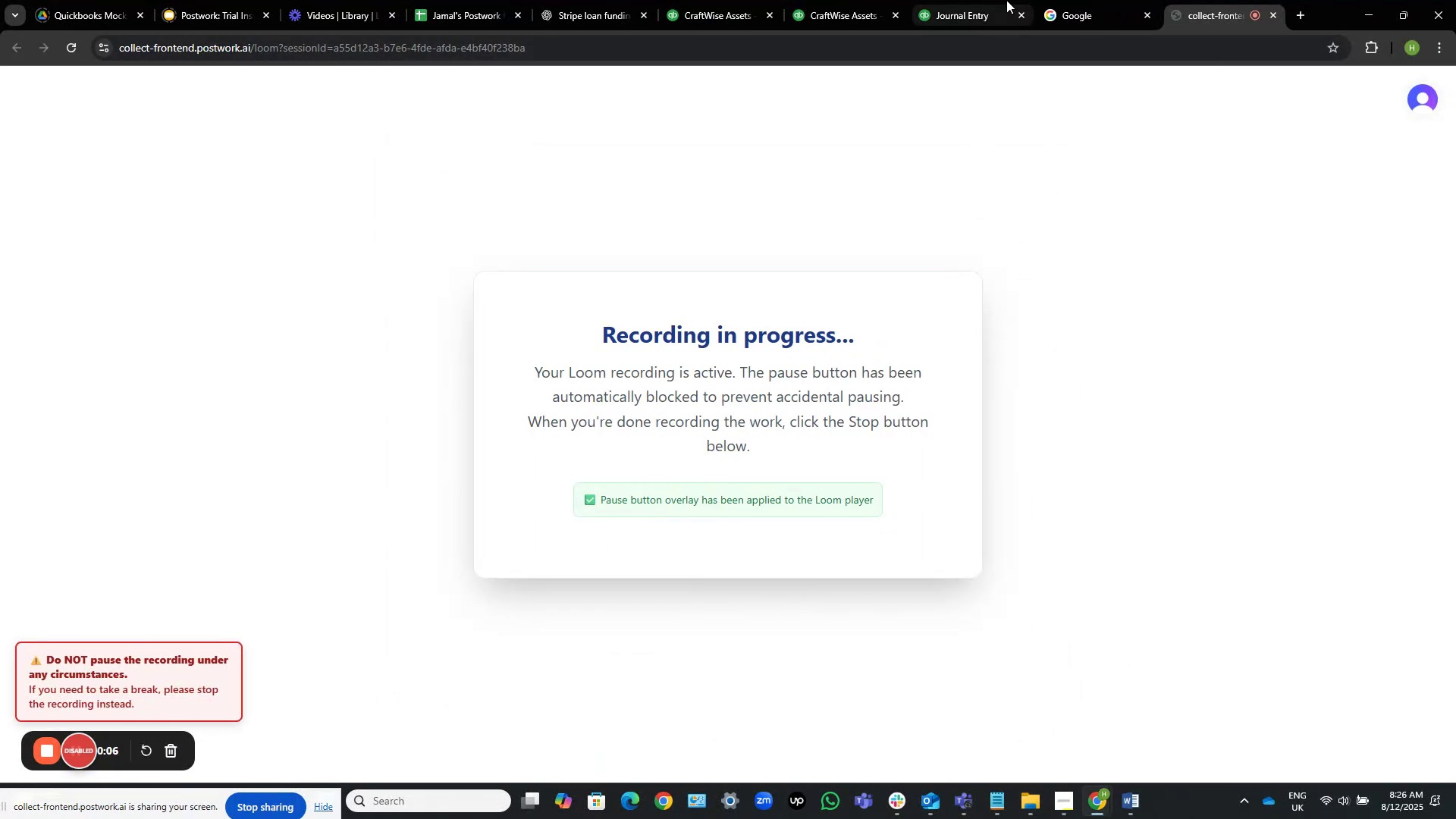 
left_click([1006, 0])
 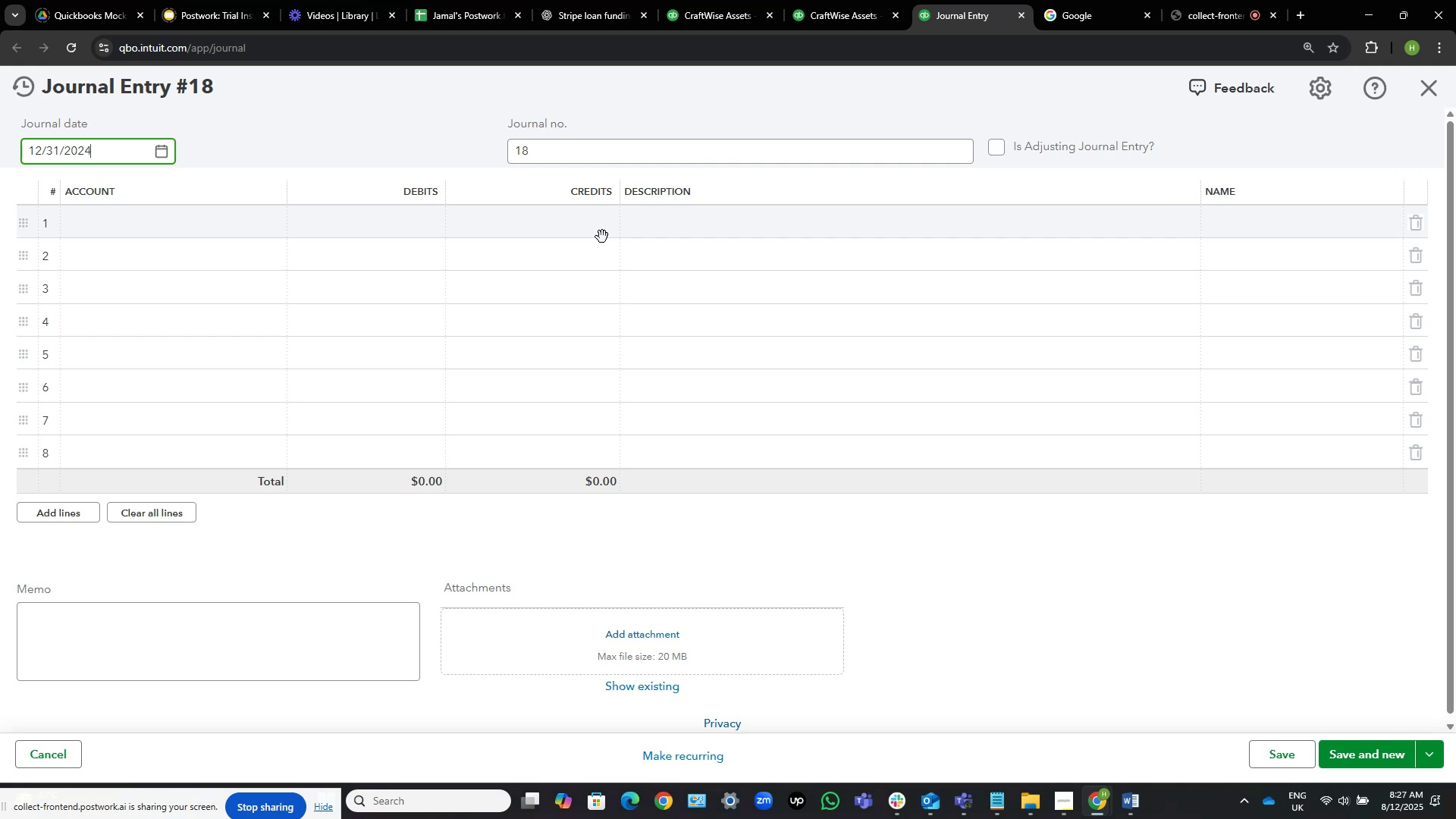 
wait(7.53)
 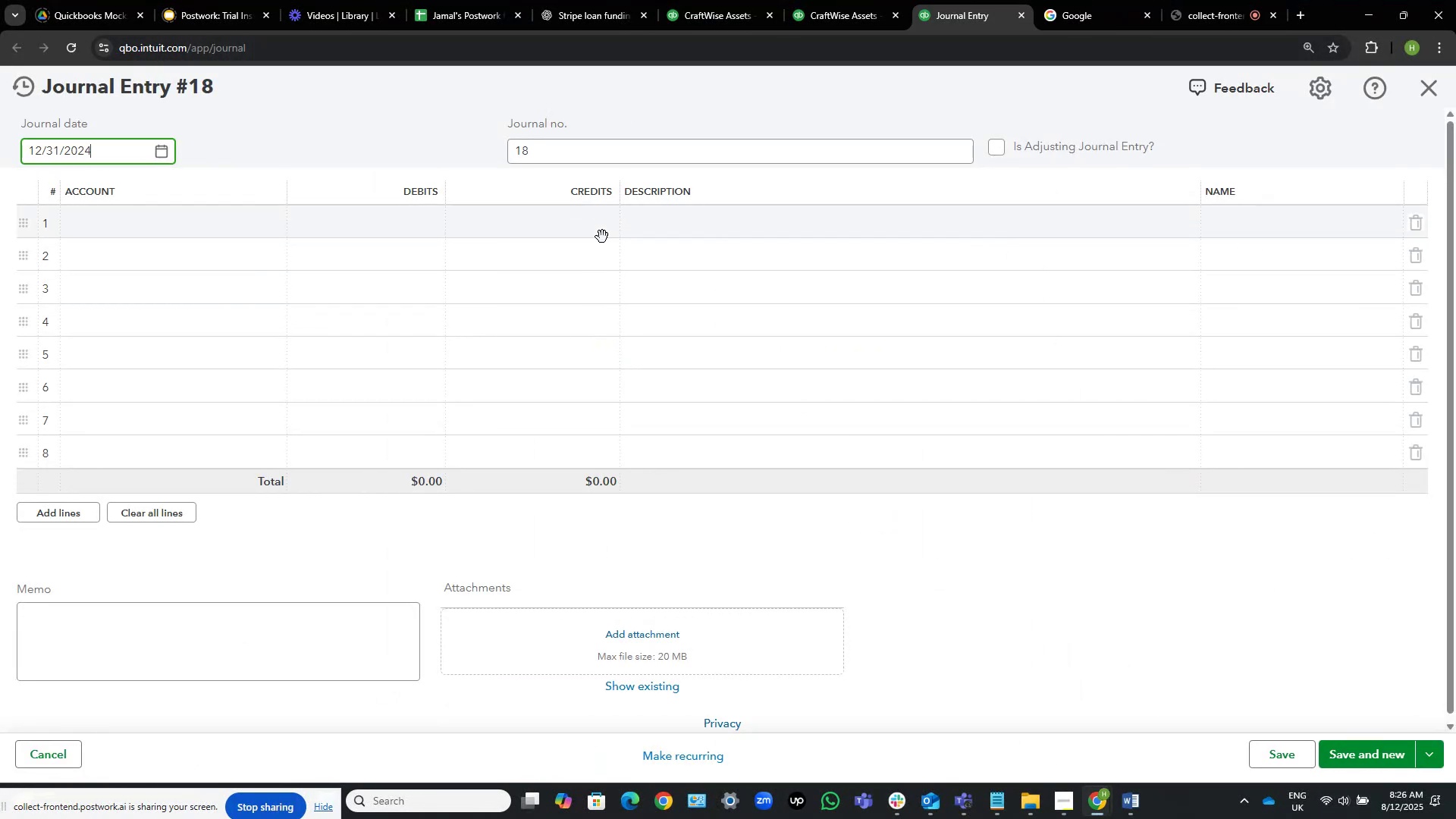 
left_click([834, 0])
 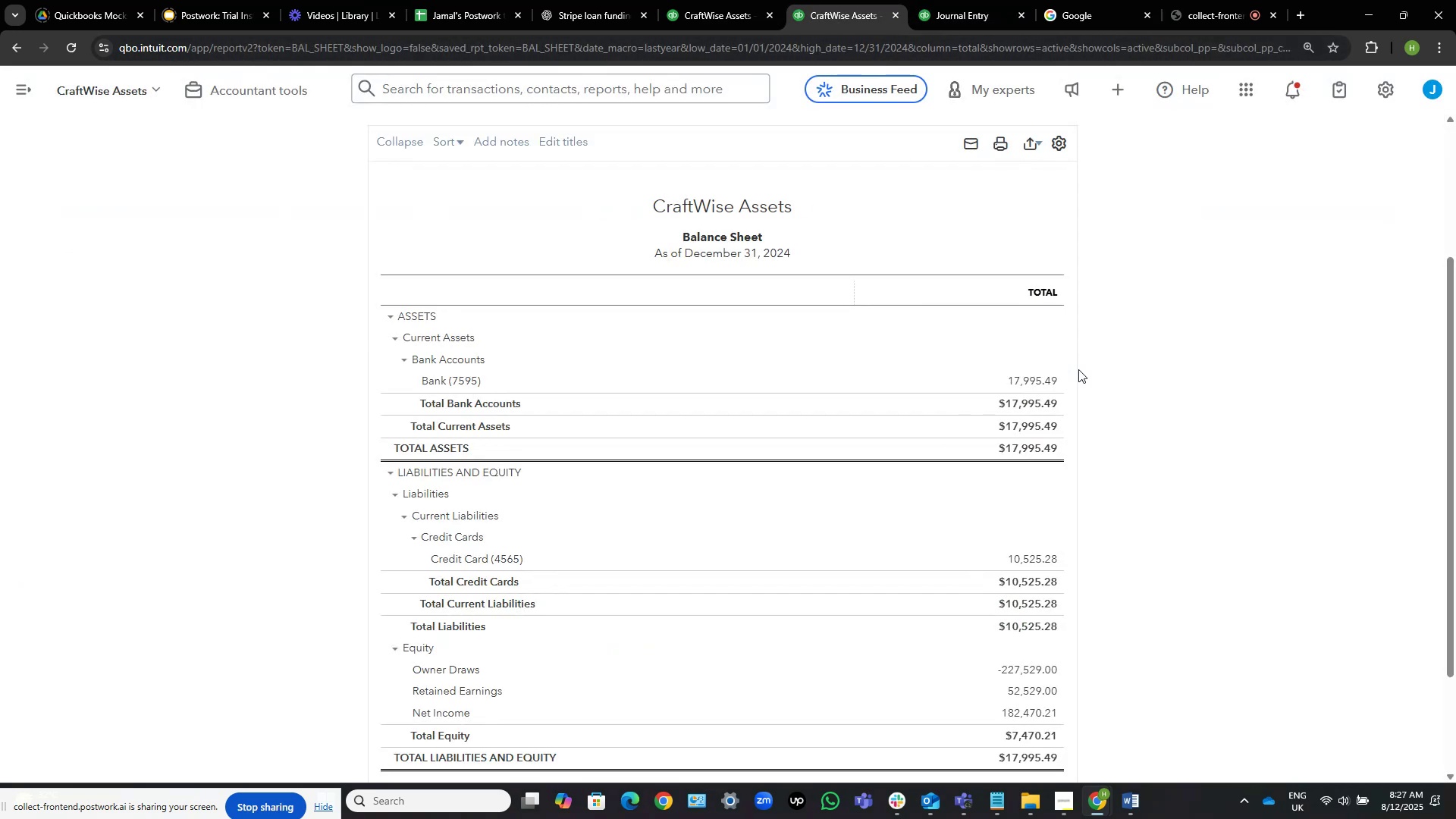 
scroll: coordinate [678, 243], scroll_direction: up, amount: 4.0
 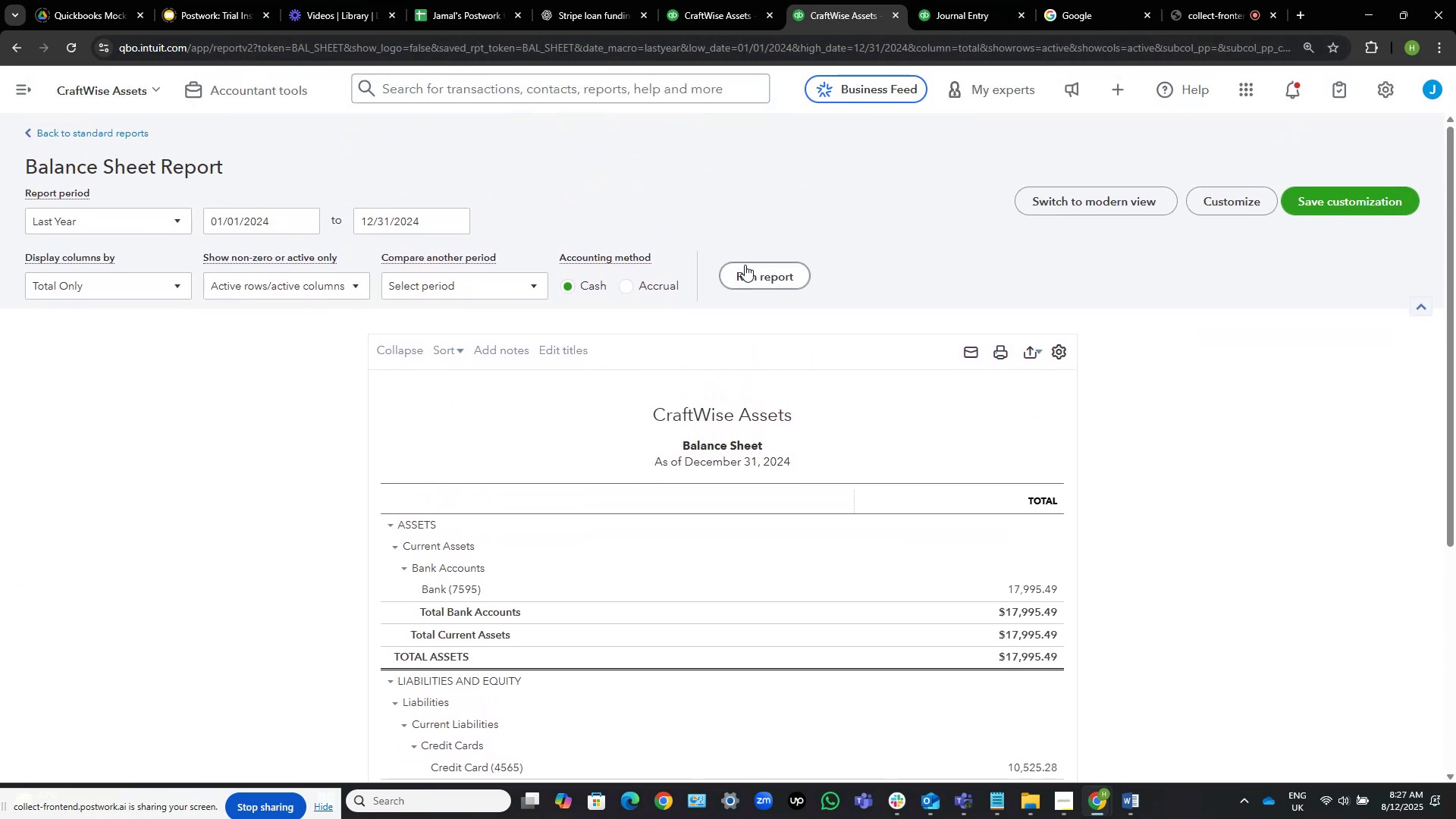 
left_click([738, 269])
 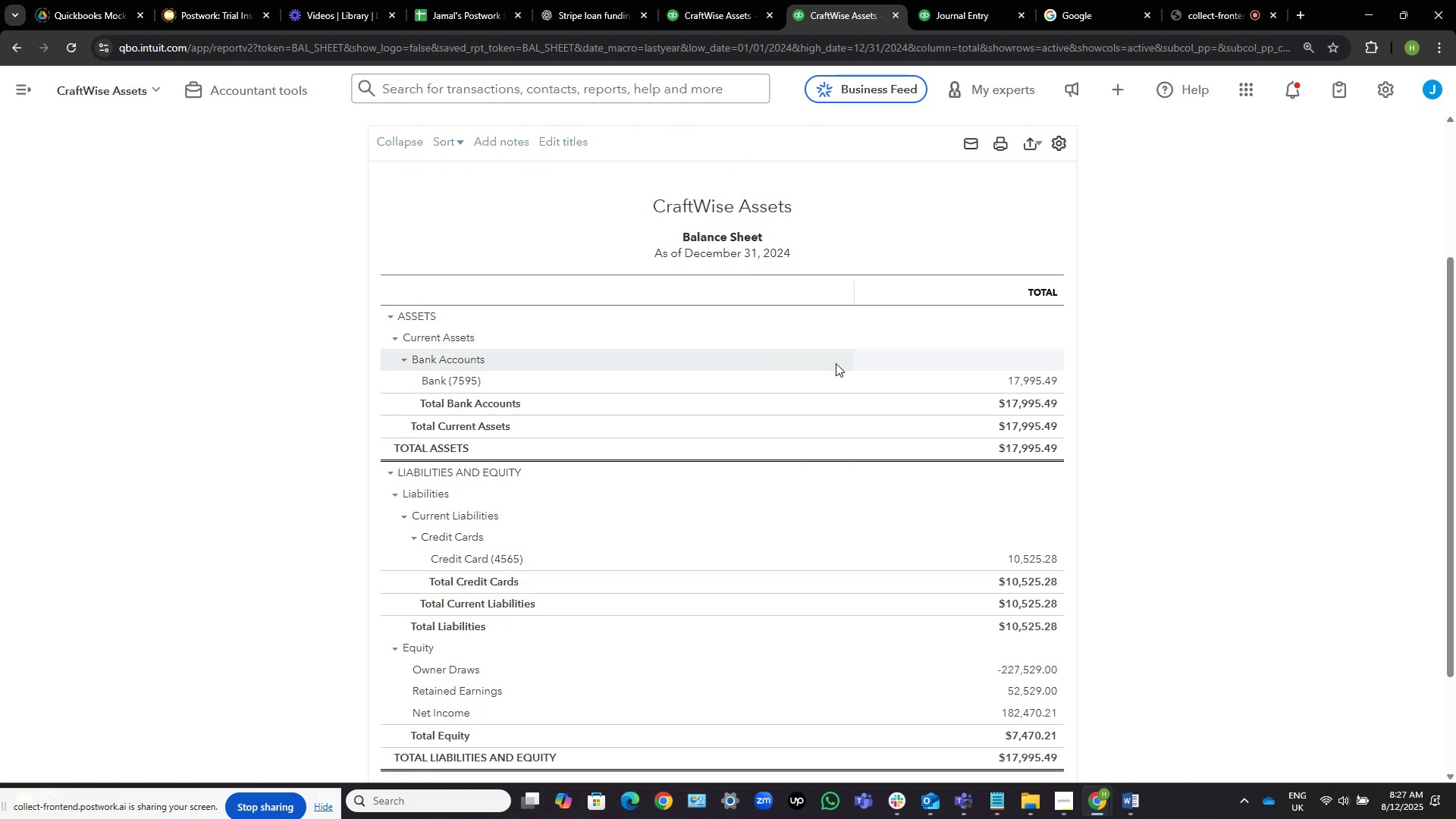 
wait(9.29)
 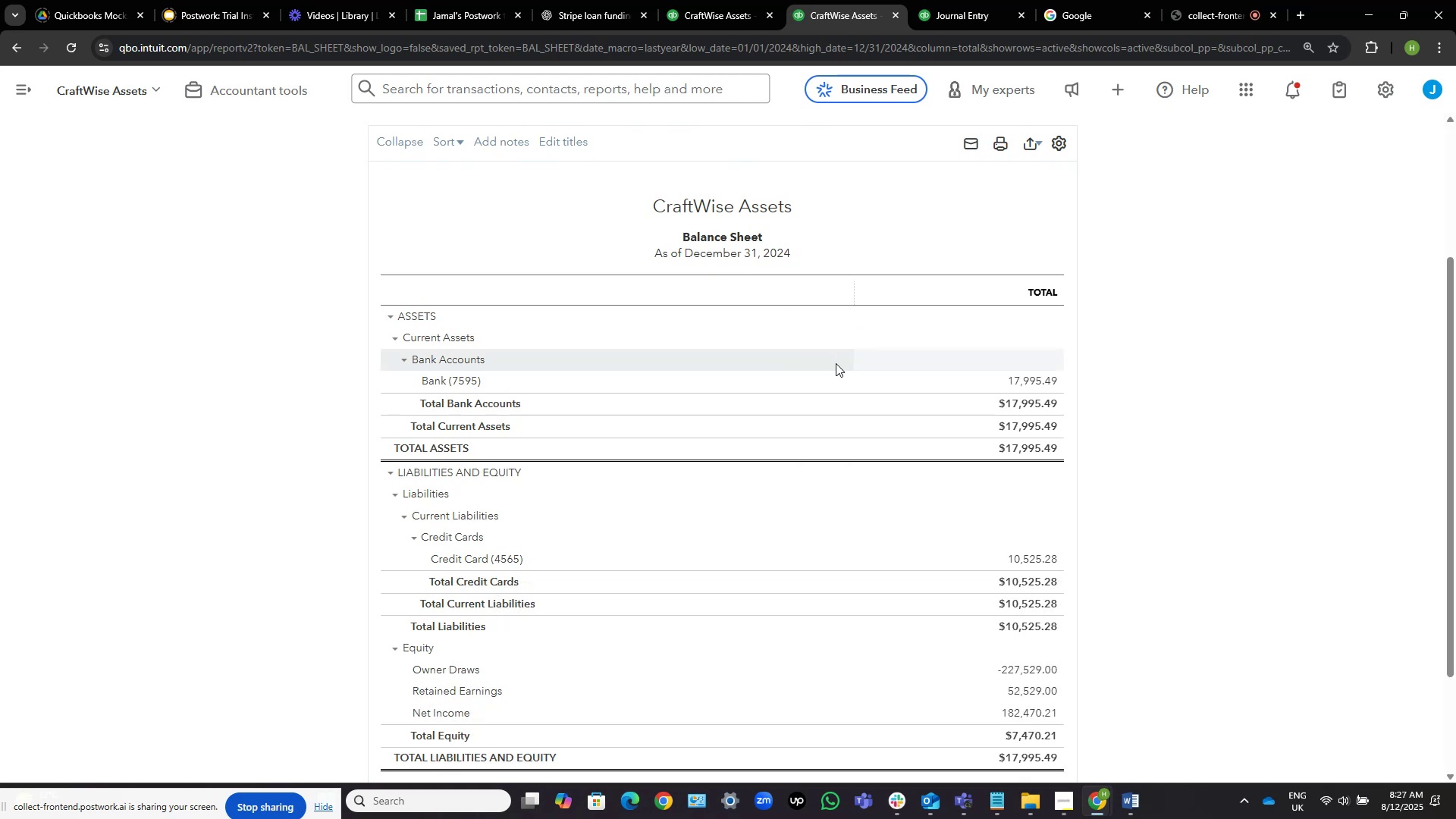 
scroll: coordinate [836, 363], scroll_direction: down, amount: 2.0
 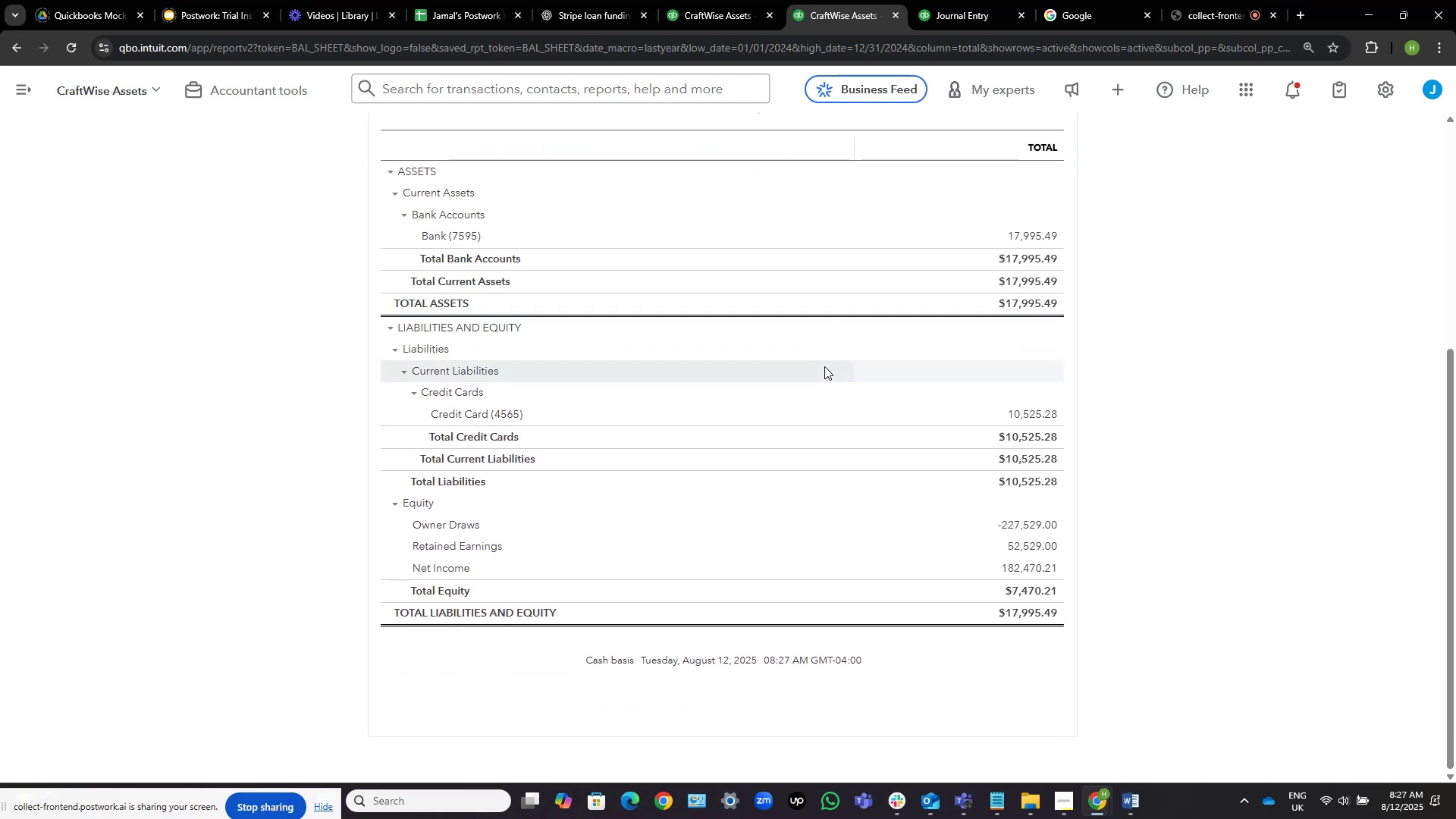 
scroll: coordinate [823, 366], scroll_direction: up, amount: 1.0
 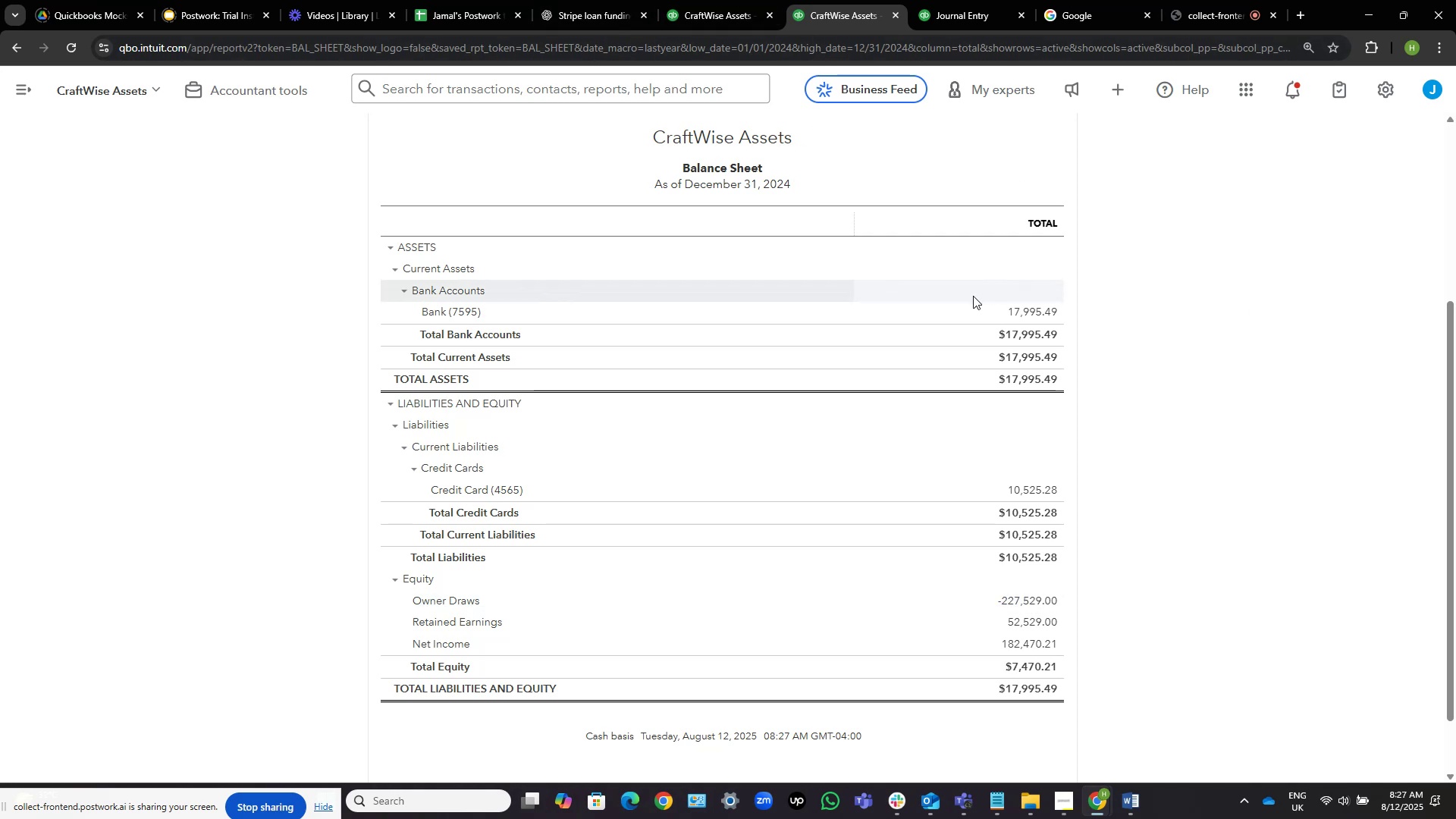 
wait(5.14)
 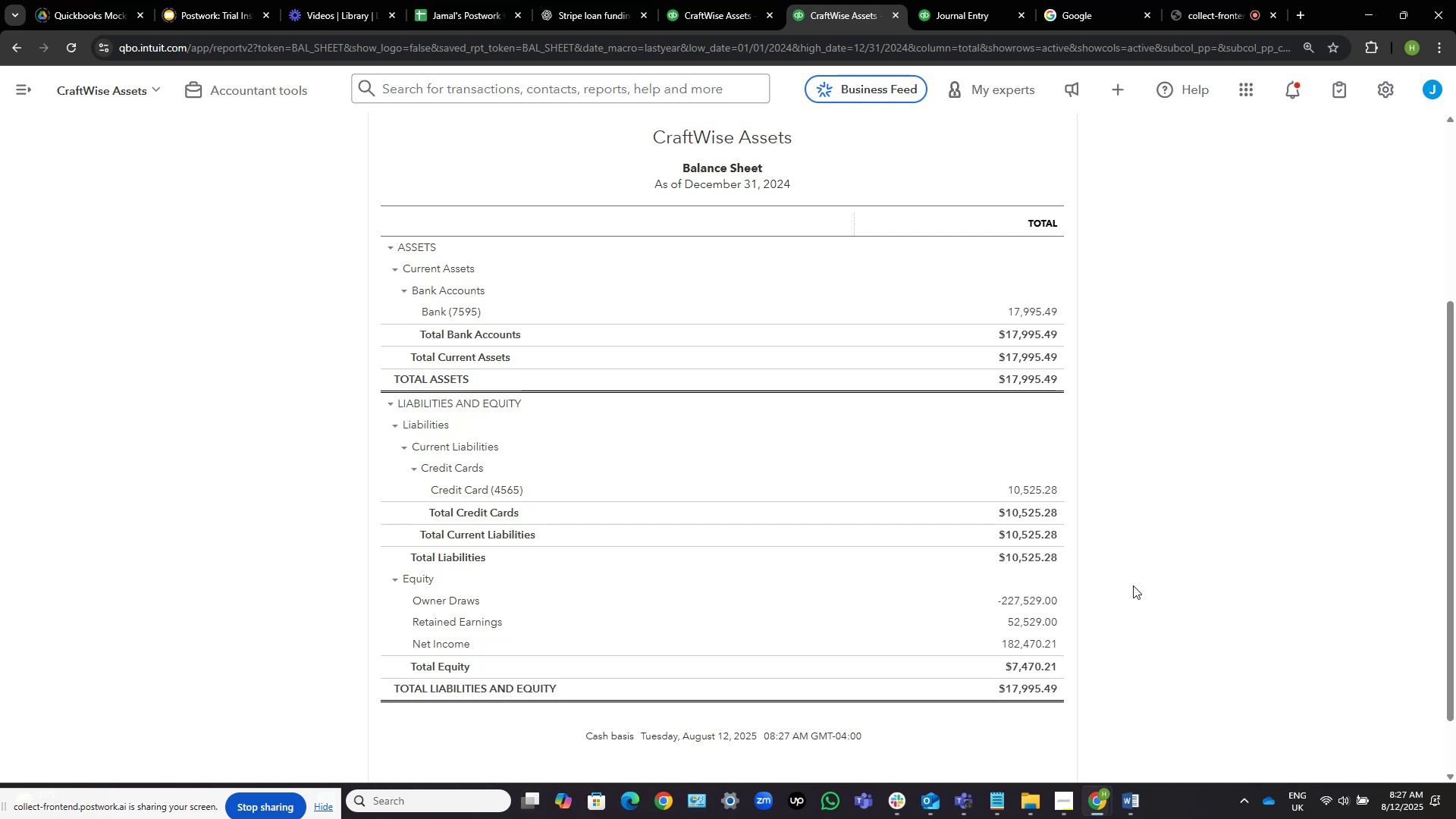 
left_click([1020, 599])
 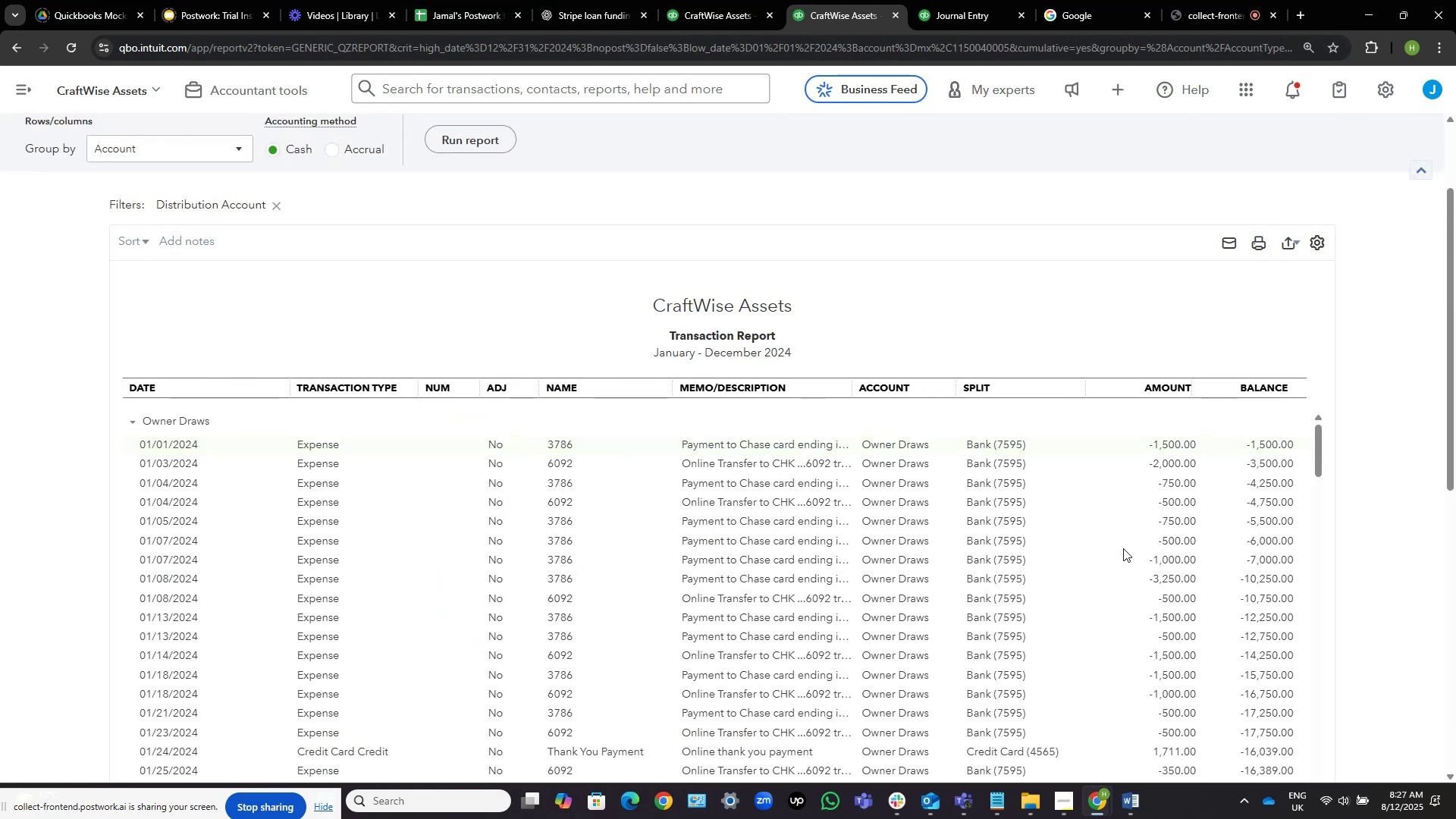 
wait(9.03)
 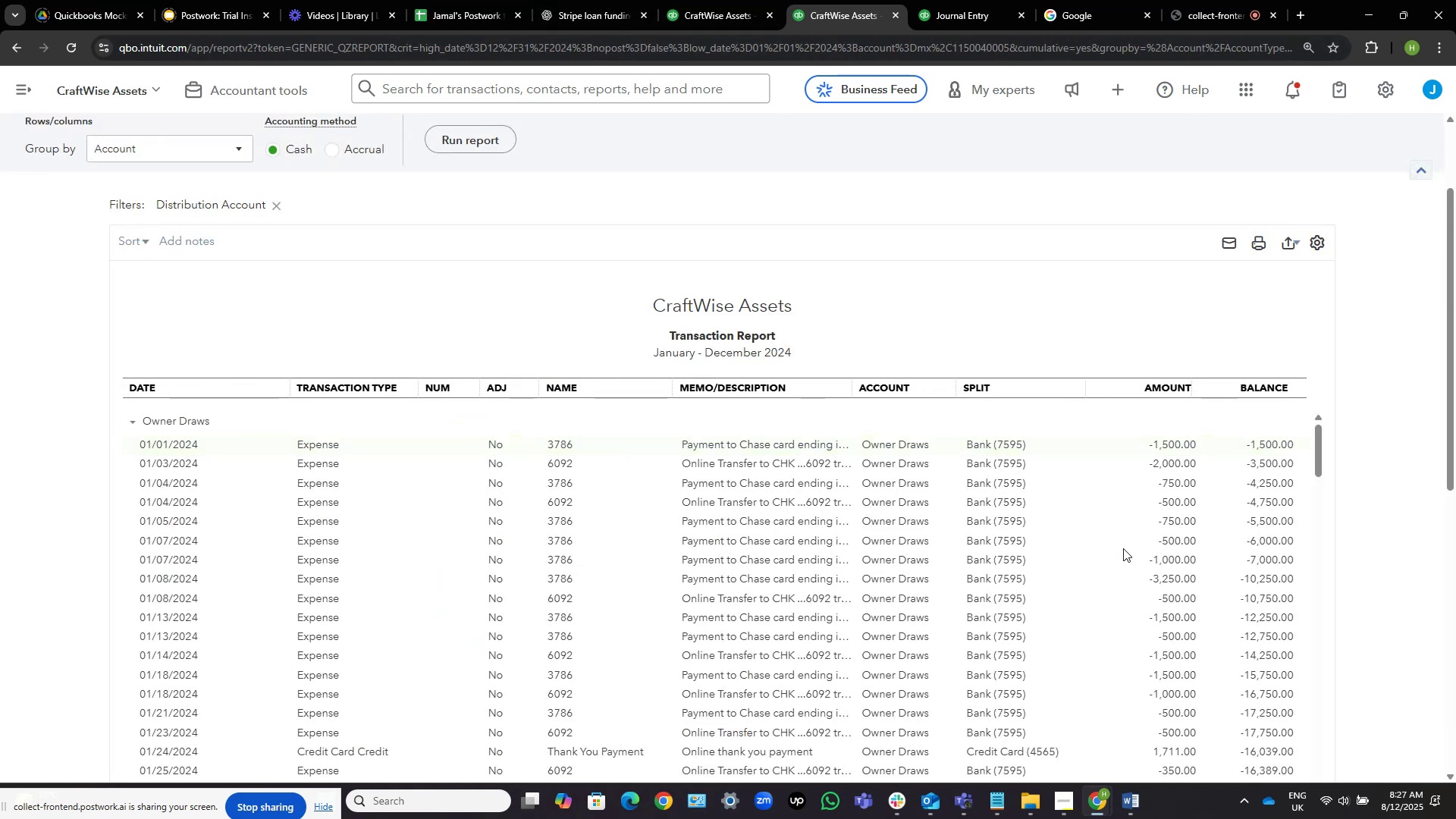 
scroll: coordinate [1130, 567], scroll_direction: down, amount: 86.0
 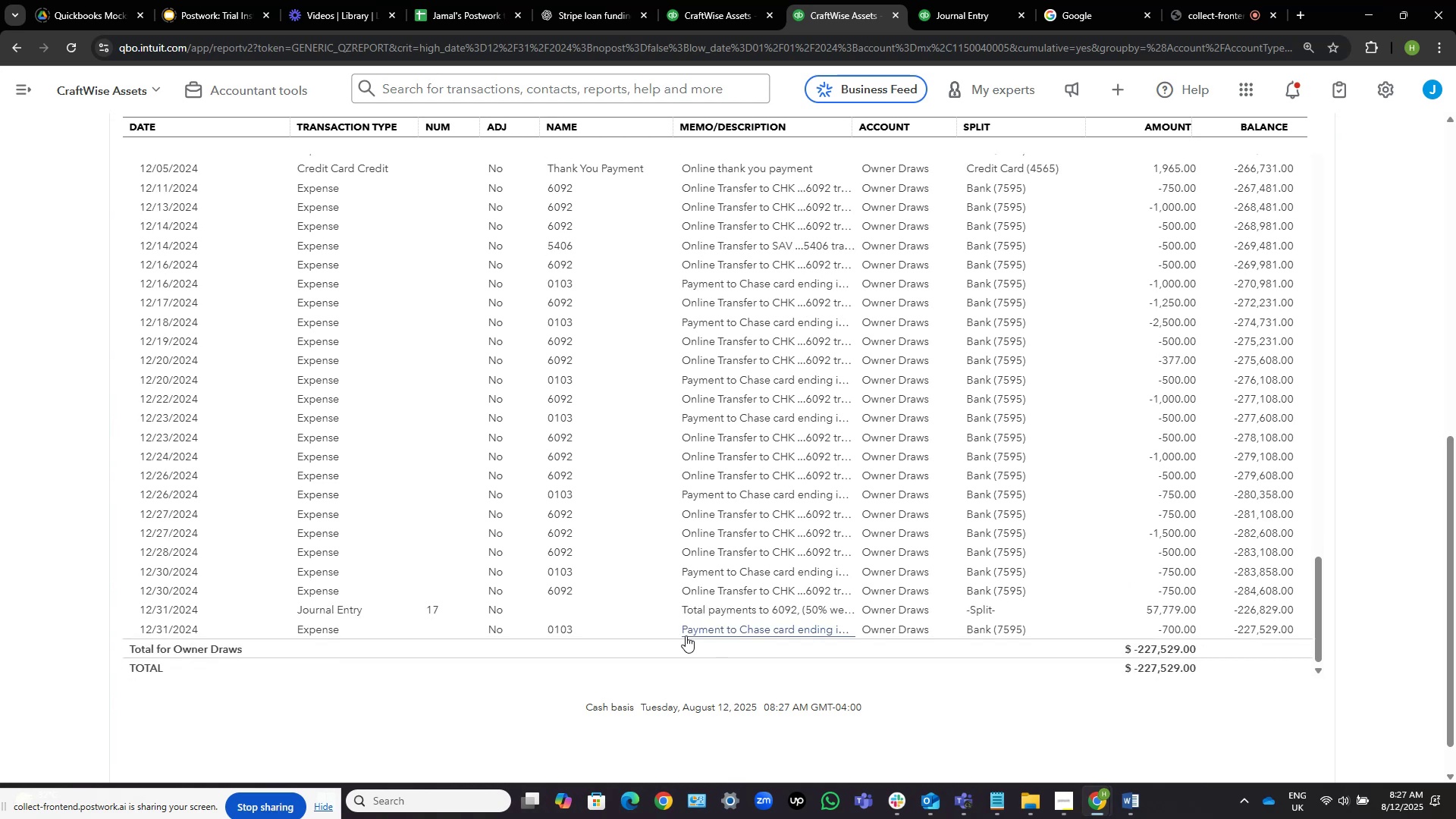 
scroll: coordinate [49, 207], scroll_direction: up, amount: 15.0
 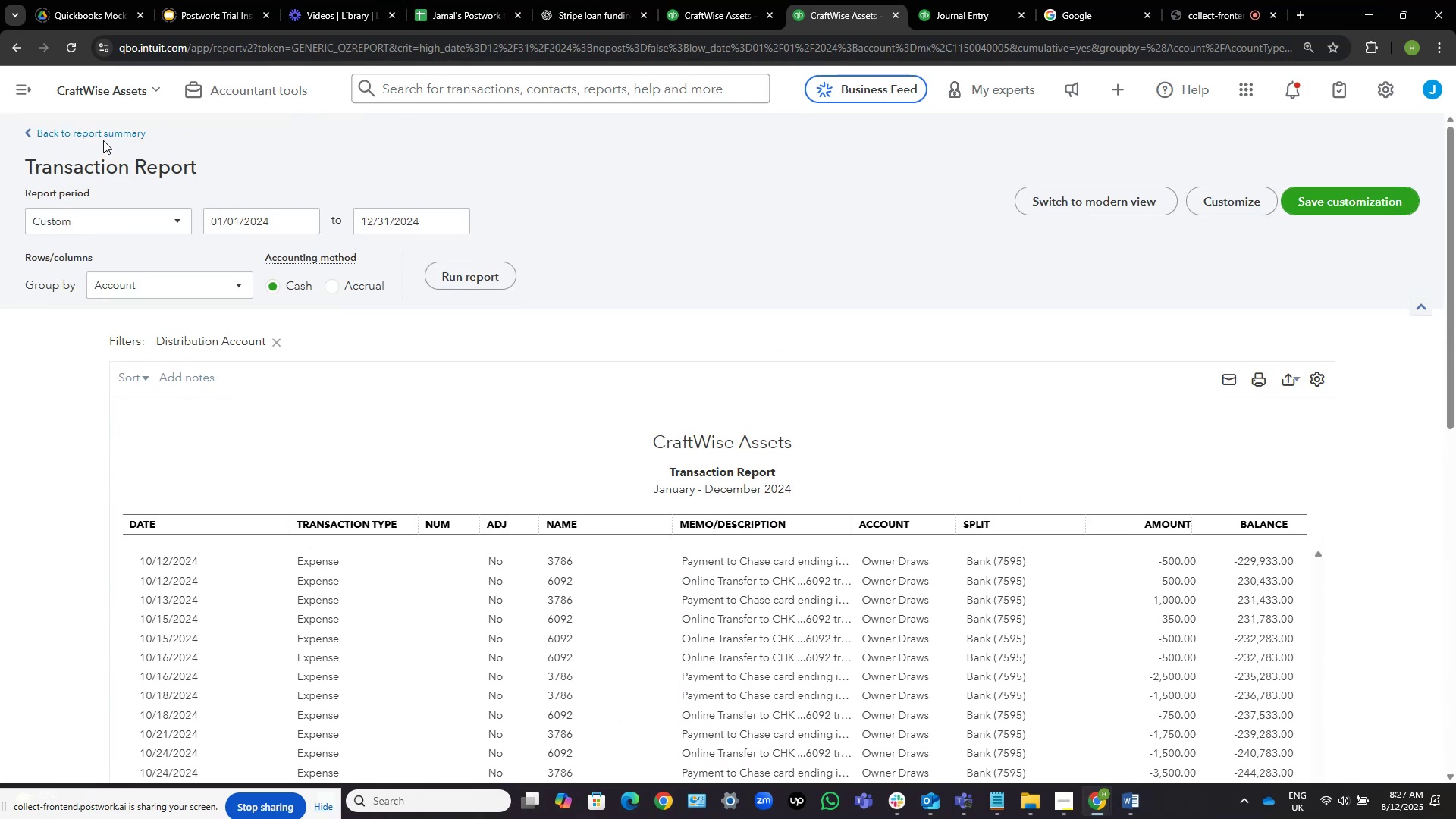 
left_click([110, 133])
 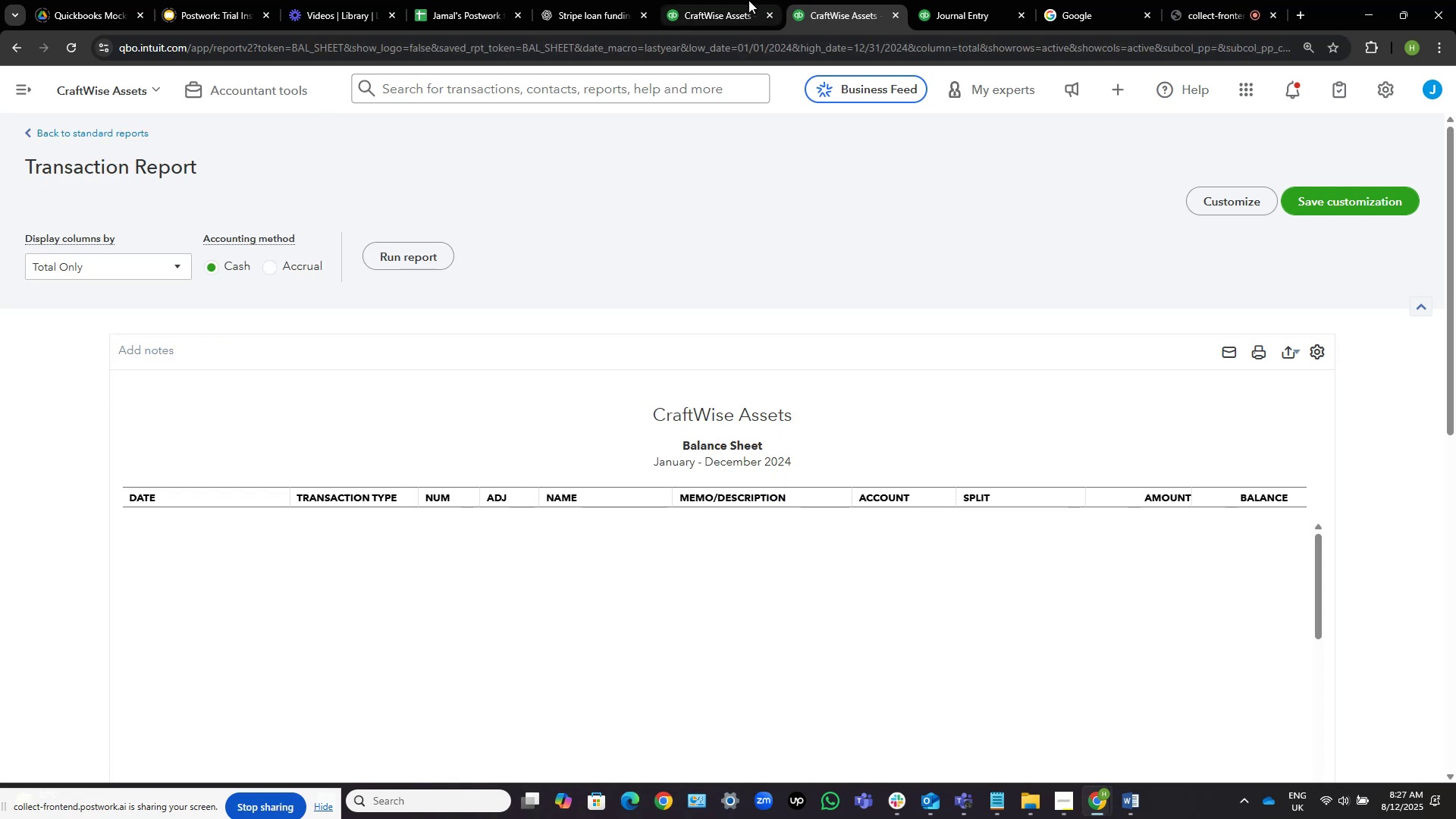 
left_click([731, 0])
 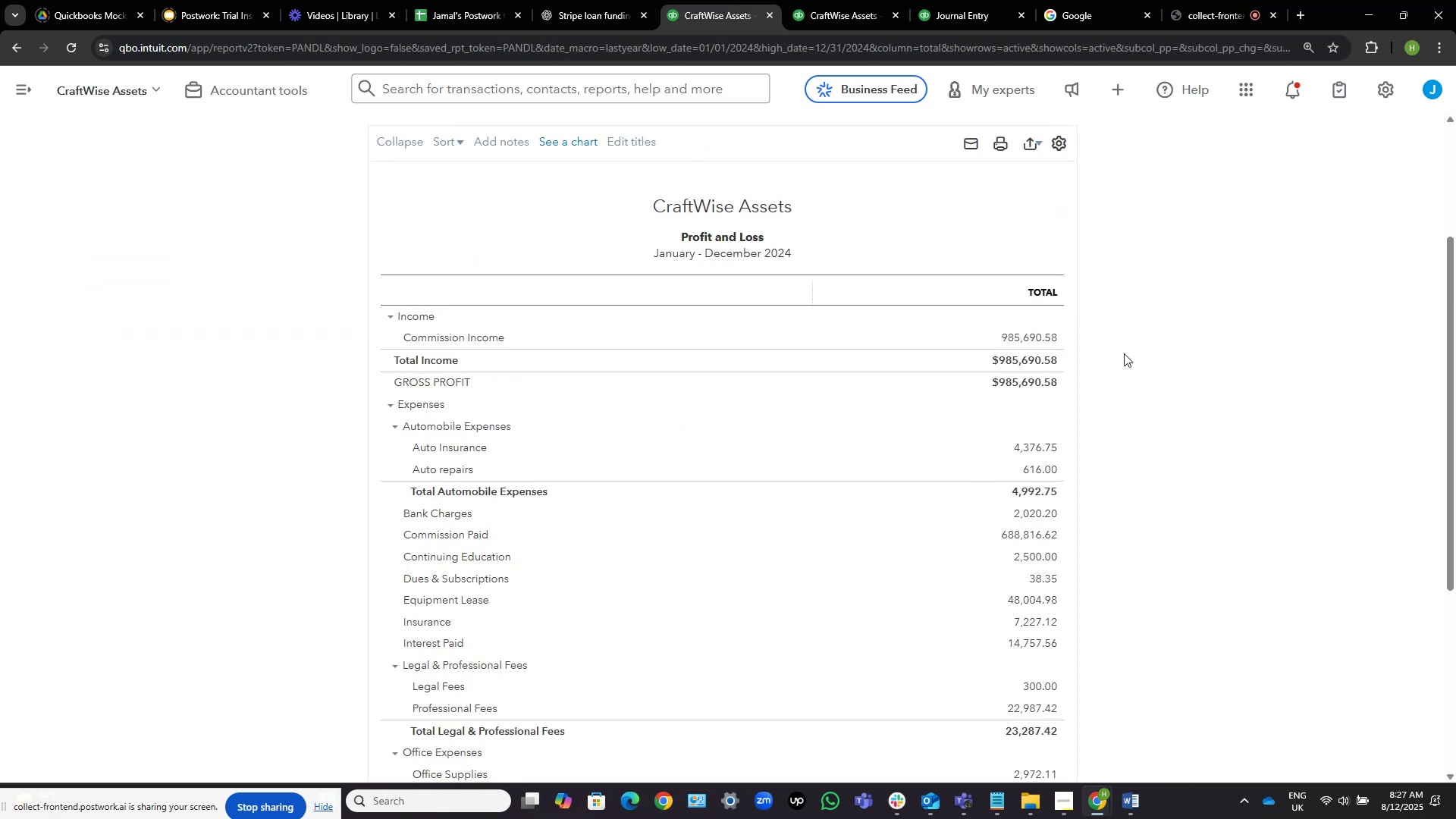 
scroll: coordinate [1153, 386], scroll_direction: down, amount: 12.0
 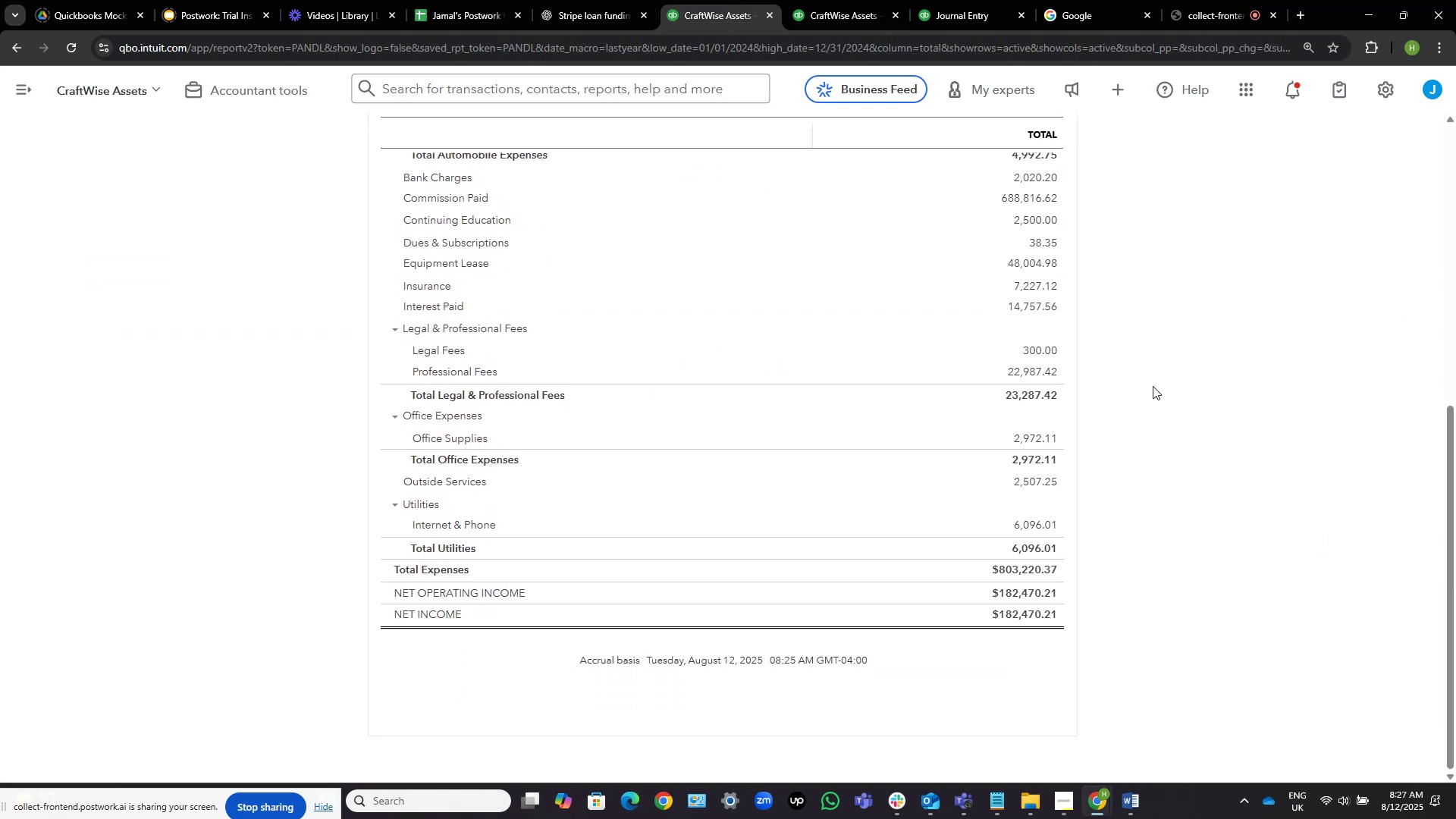 
scroll: coordinate [1153, 386], scroll_direction: up, amount: 7.0
 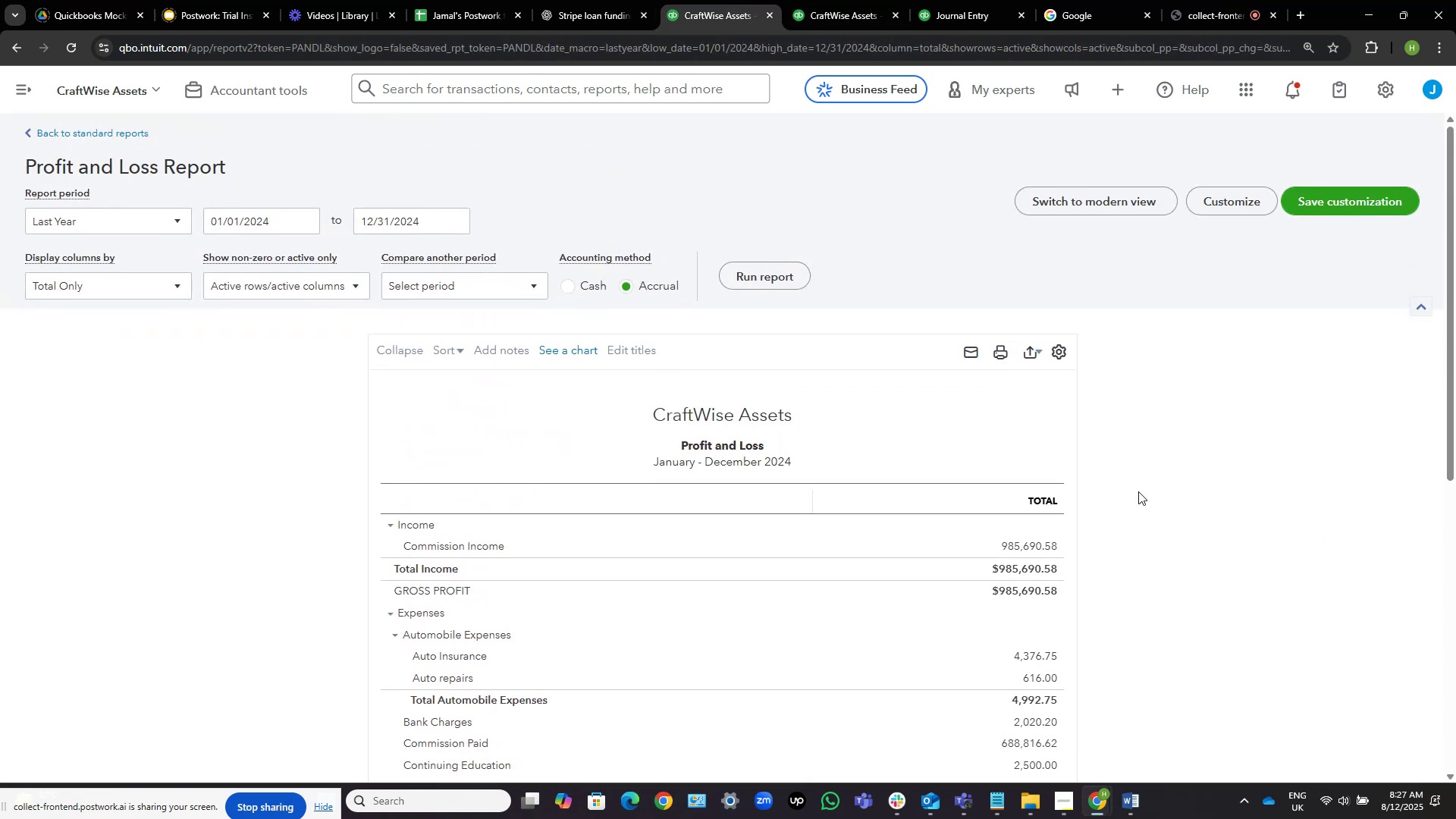 
scroll: coordinate [1094, 519], scroll_direction: down, amount: 2.0
 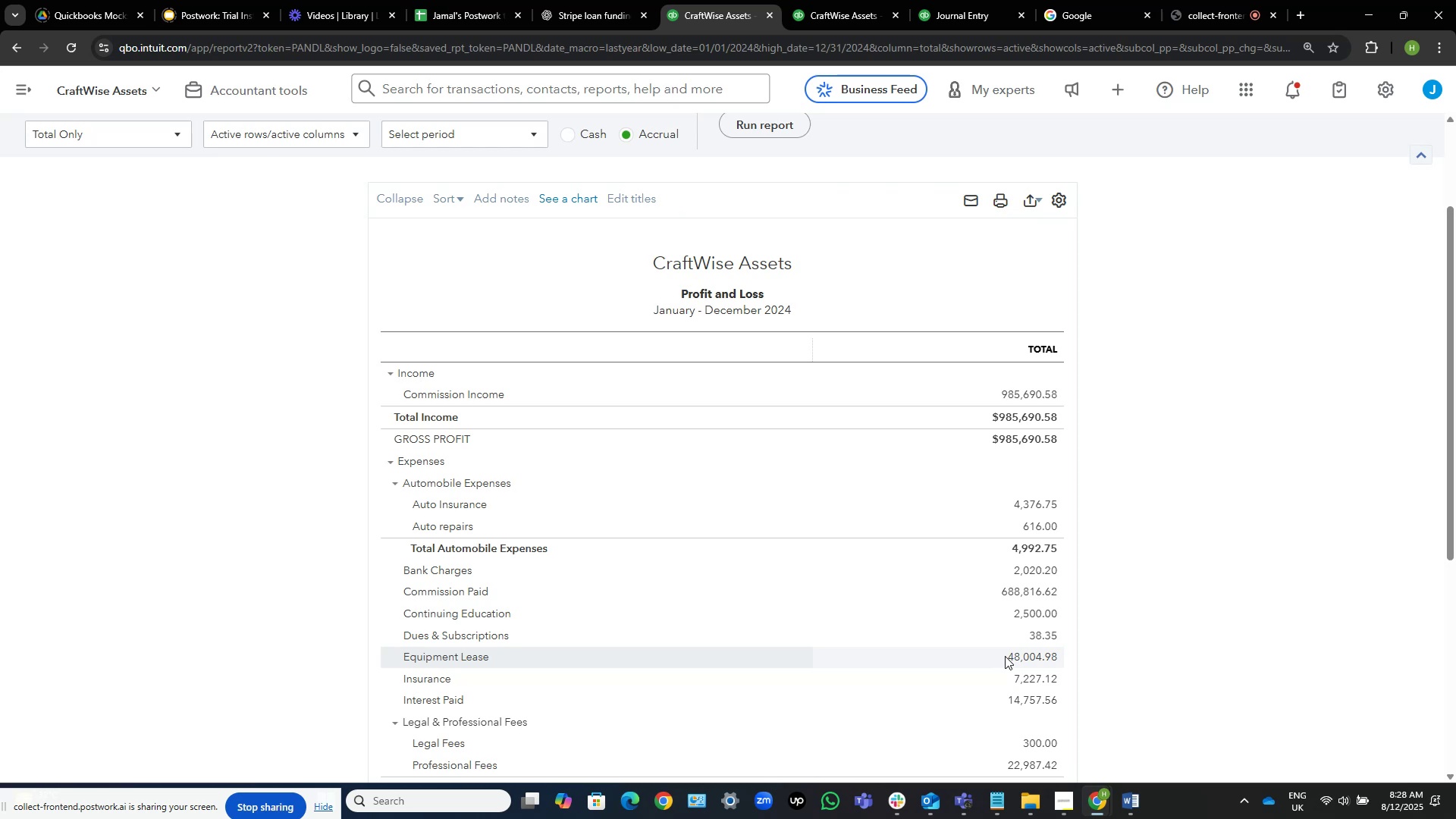 
wait(43.82)
 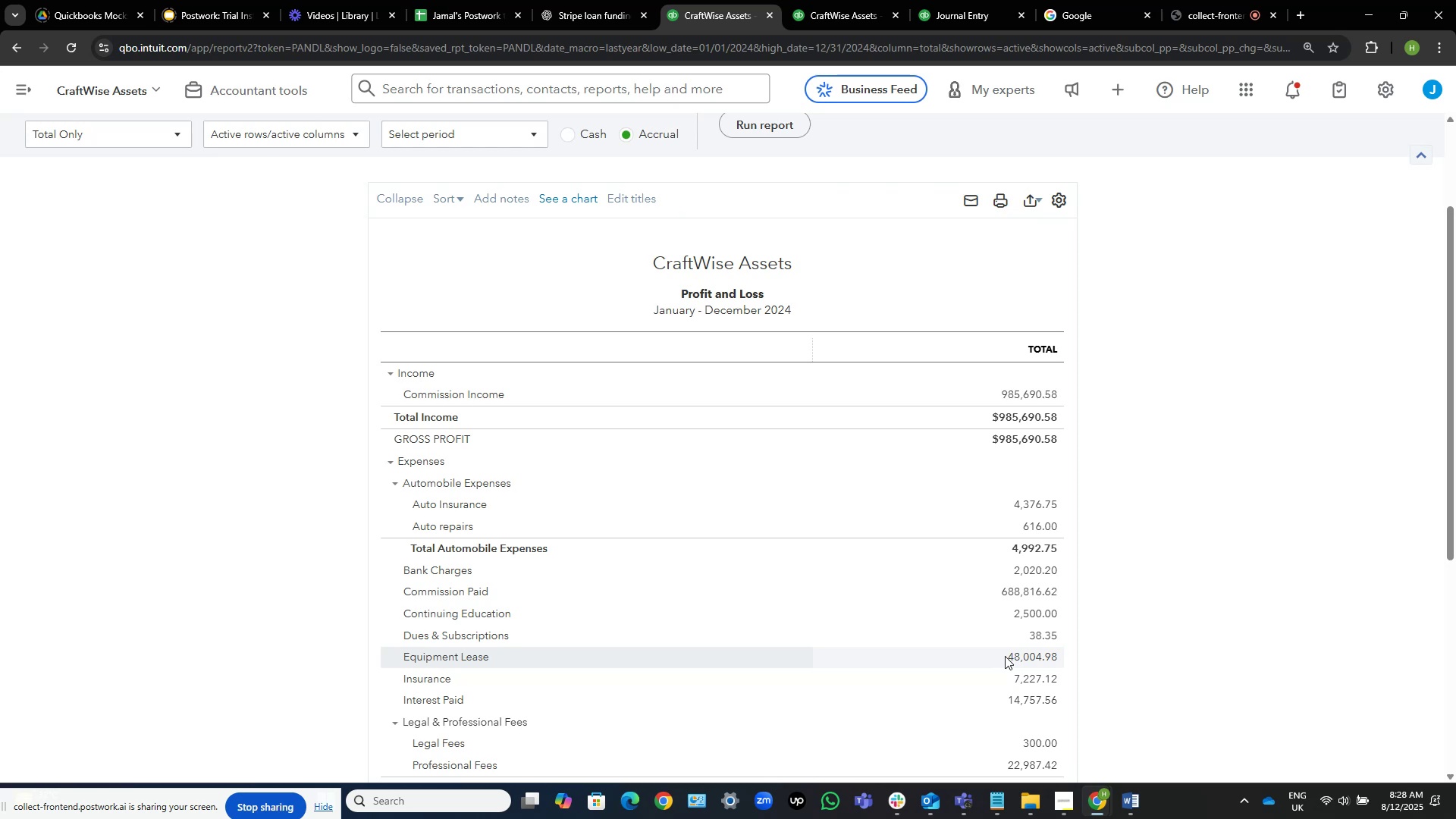 
scroll: coordinate [990, 661], scroll_direction: down, amount: 2.0
 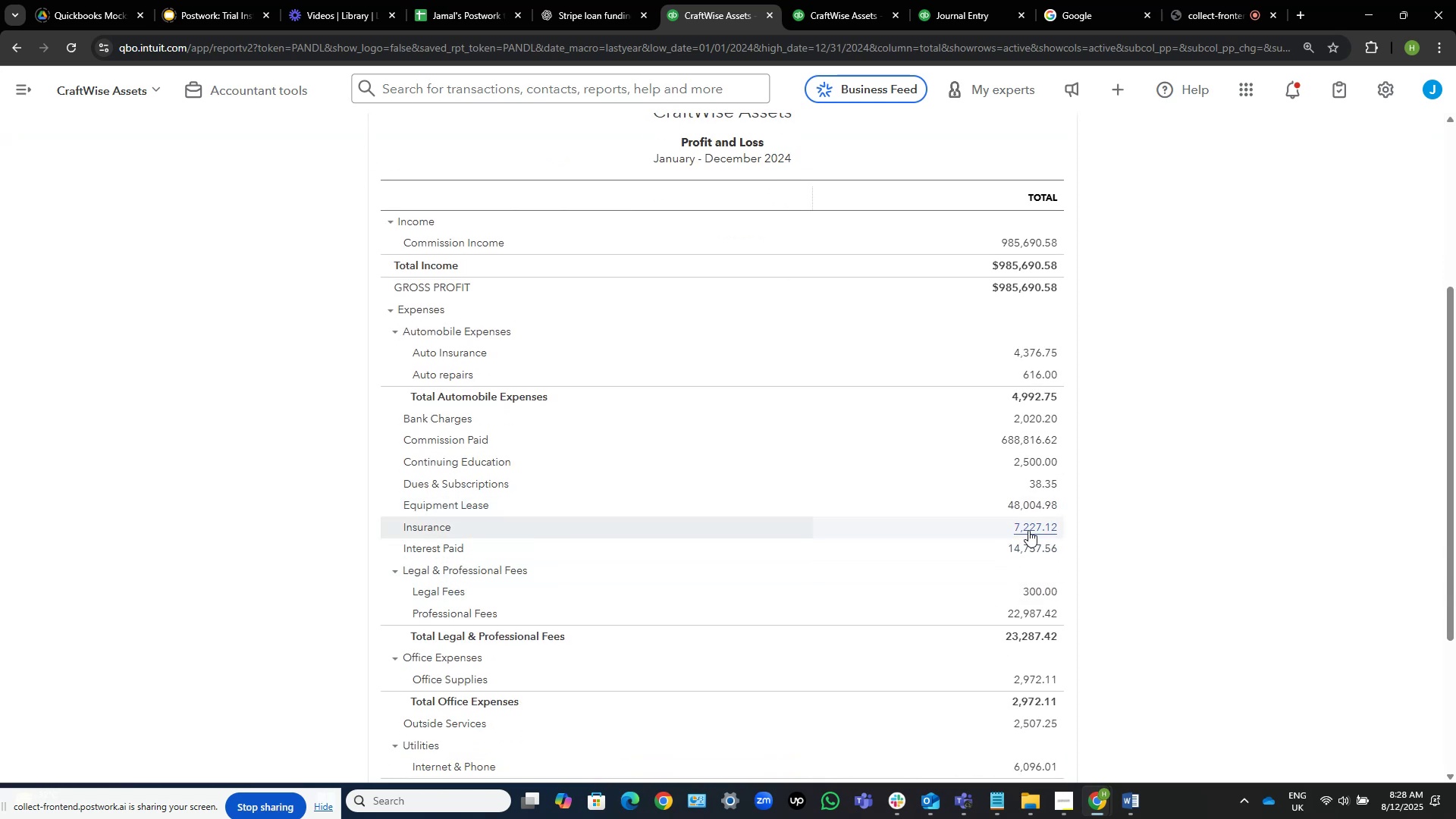 
wait(11.15)
 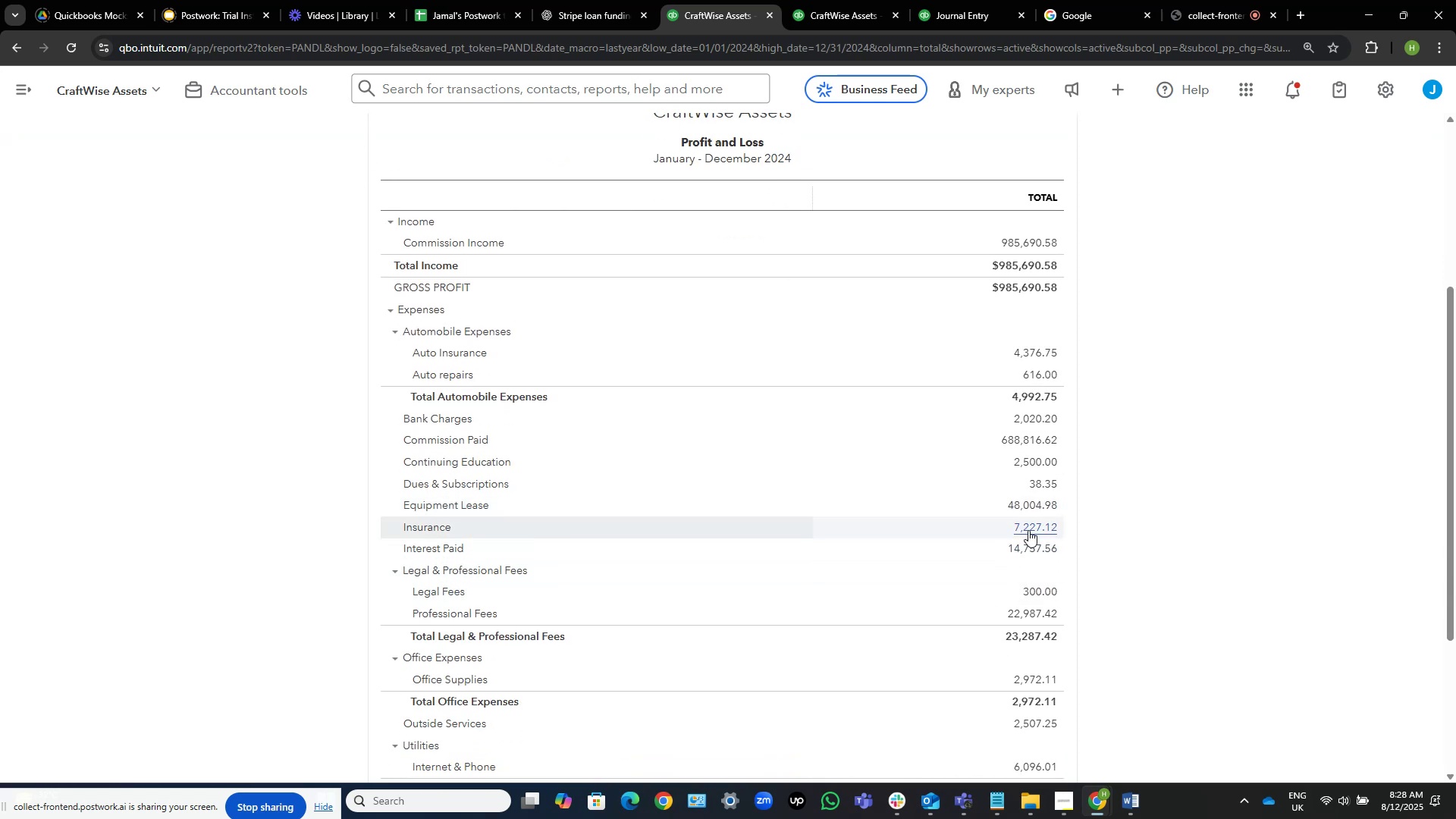 
scroll: coordinate [1089, 657], scroll_direction: down, amount: 3.0
 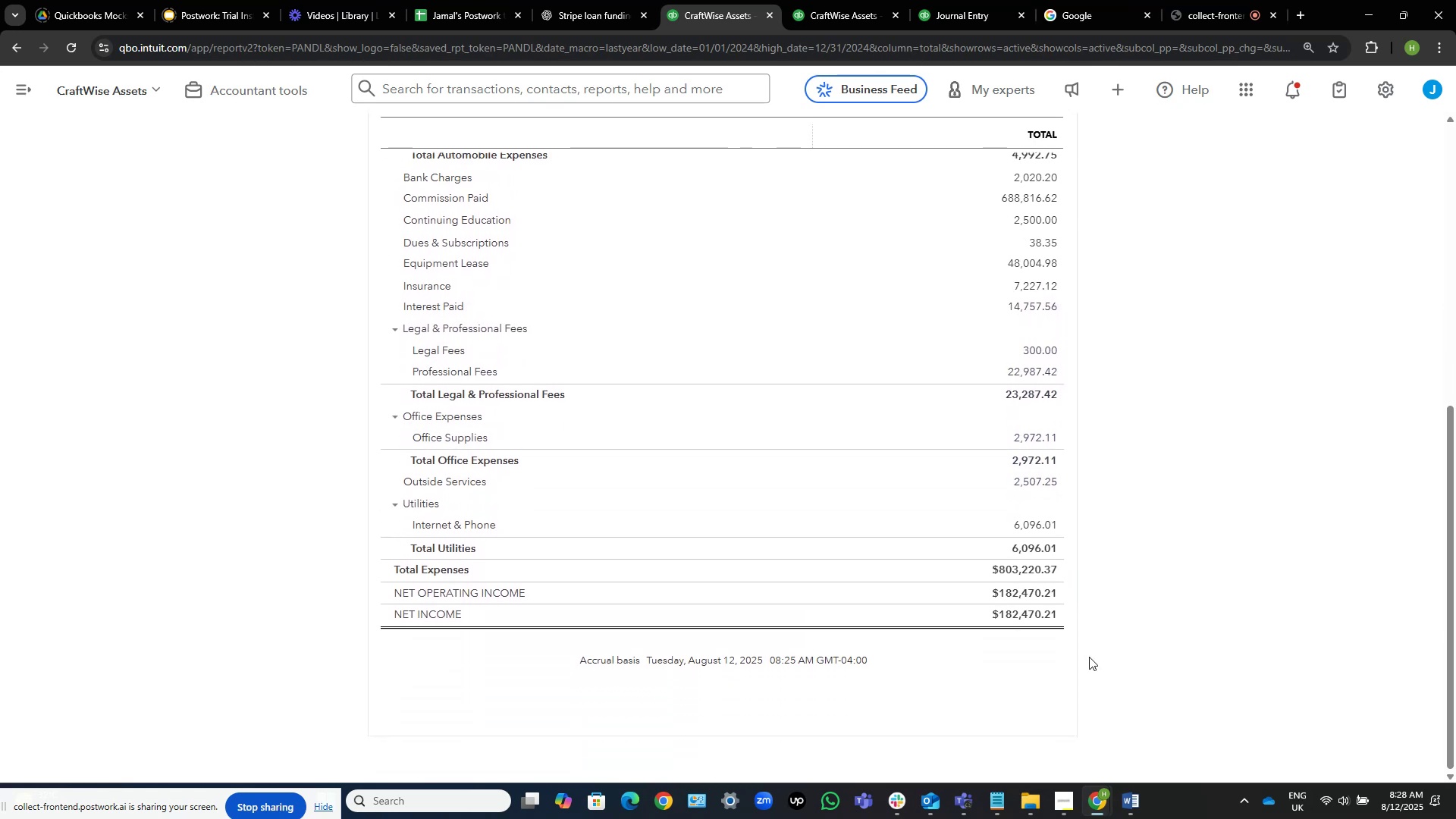 
scroll: coordinate [1097, 618], scroll_direction: up, amount: 4.0
 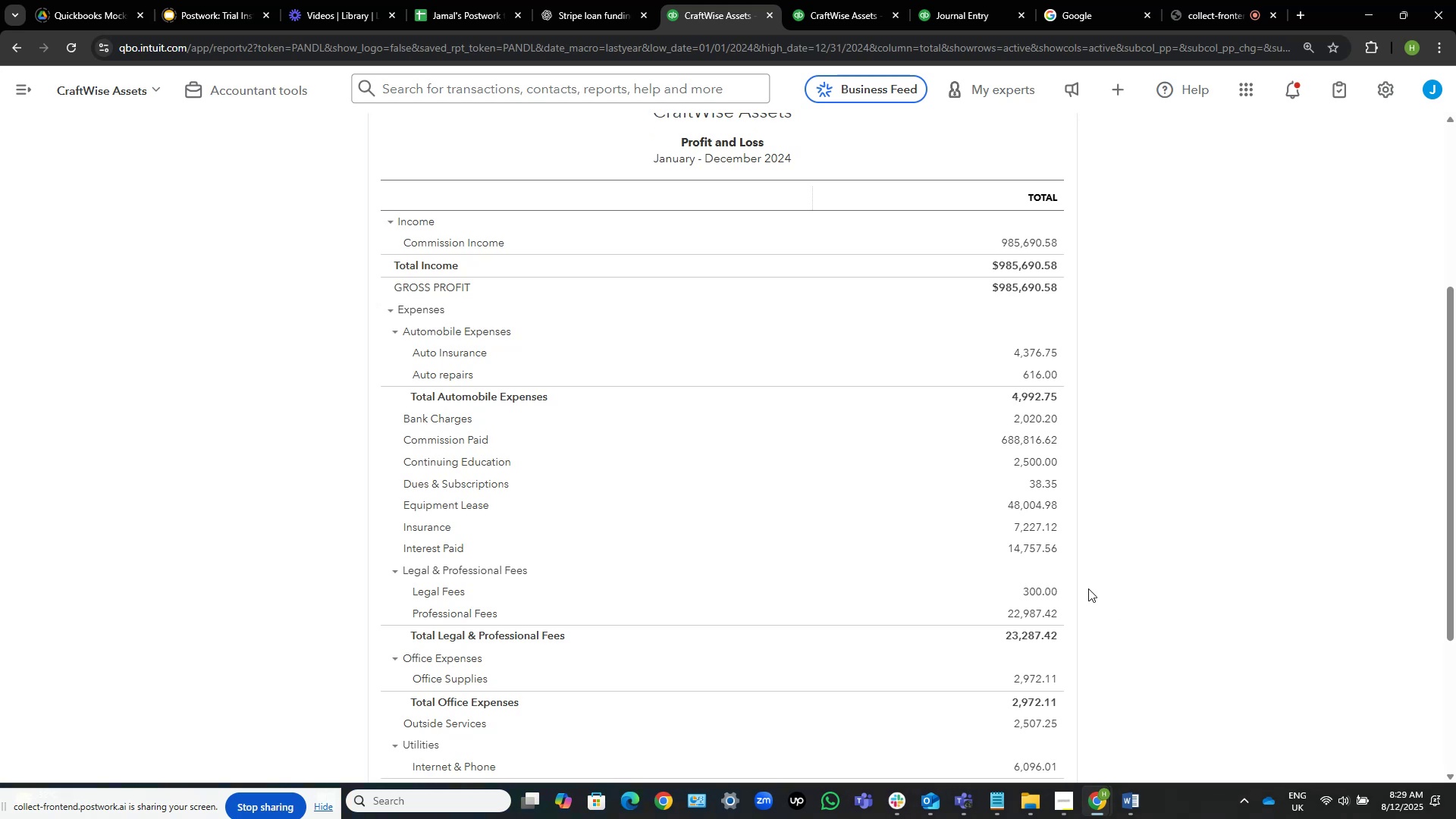 
wait(11.07)
 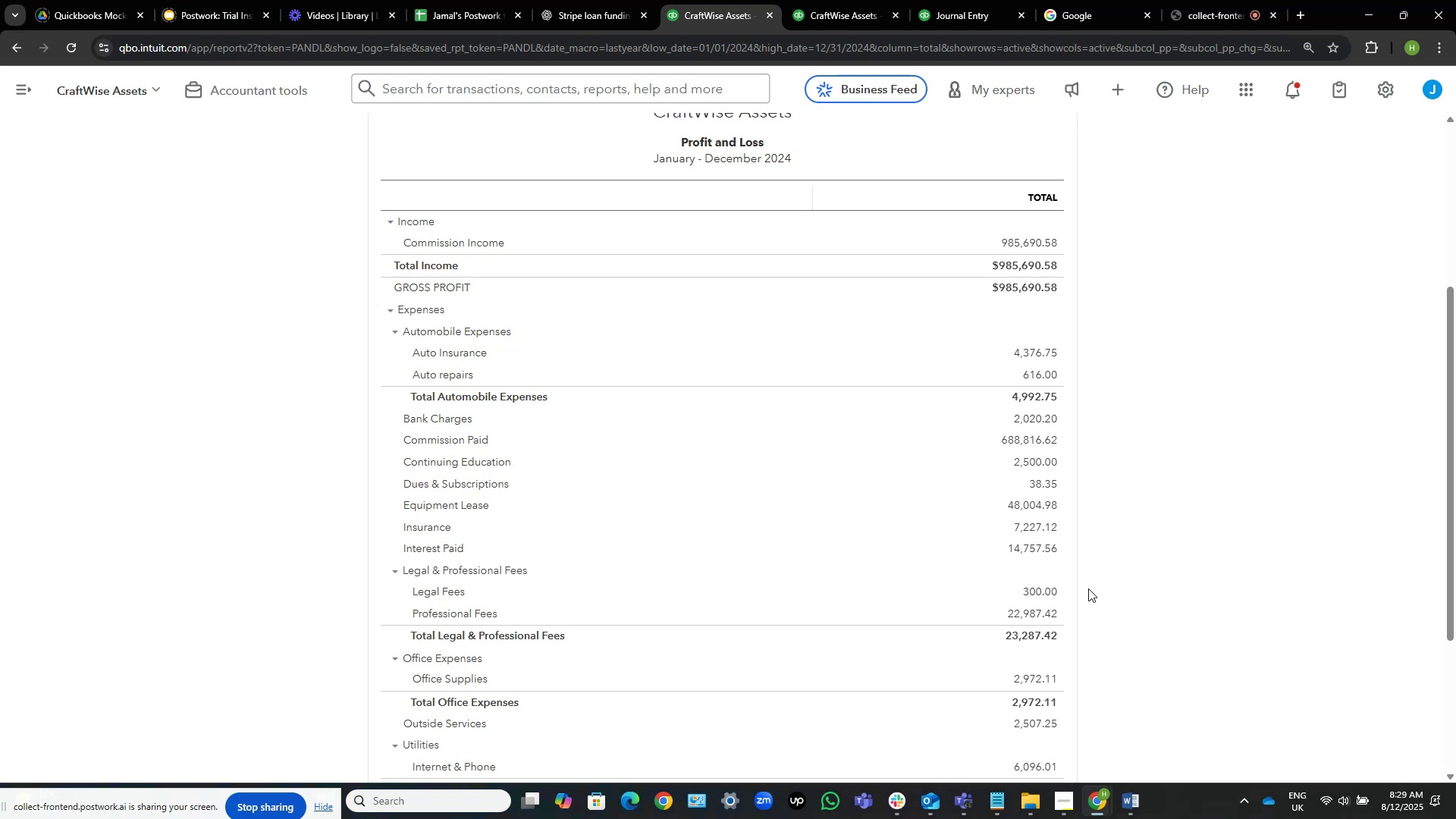 
left_click([959, 0])
 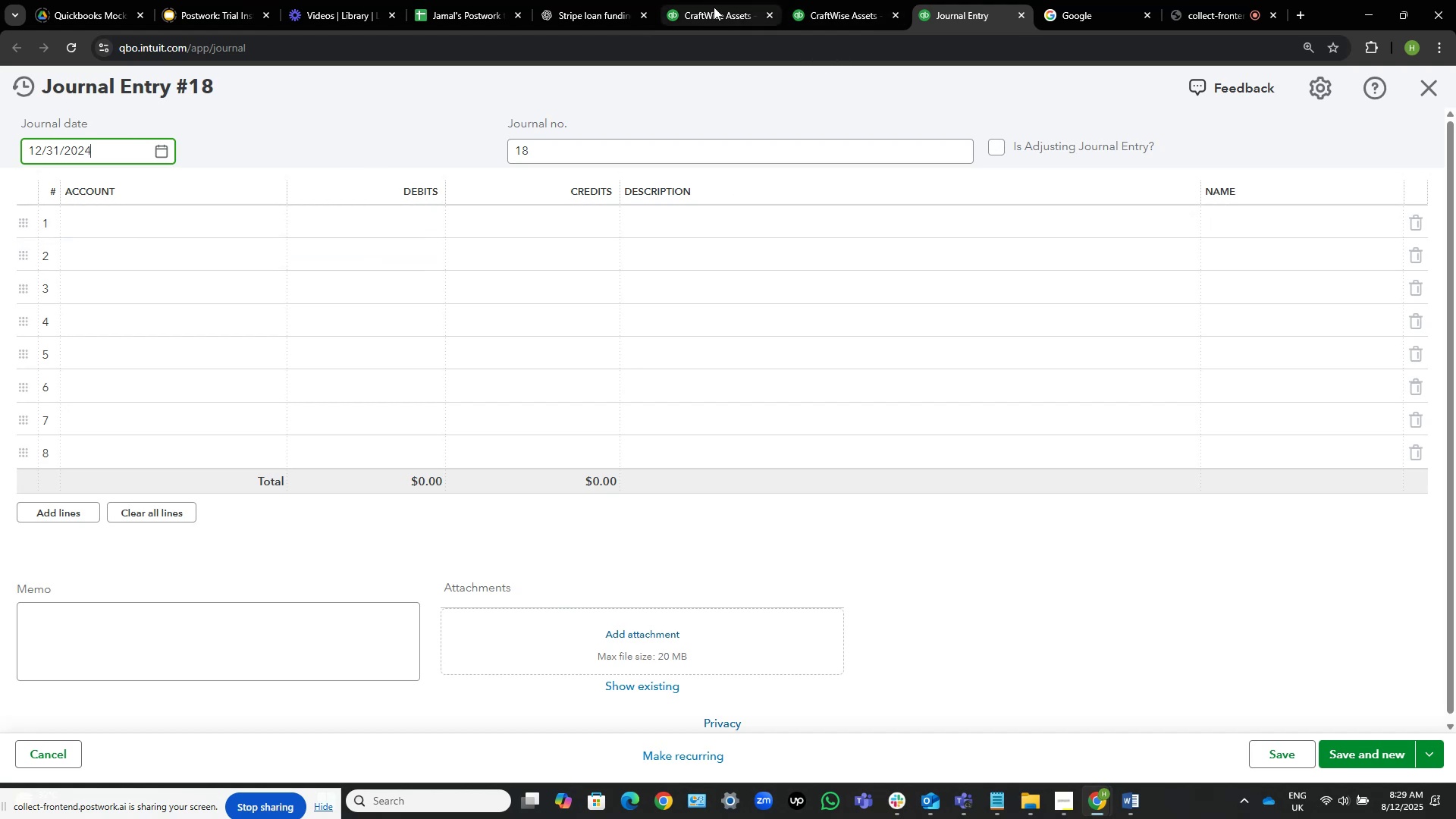 
left_click([721, 7])
 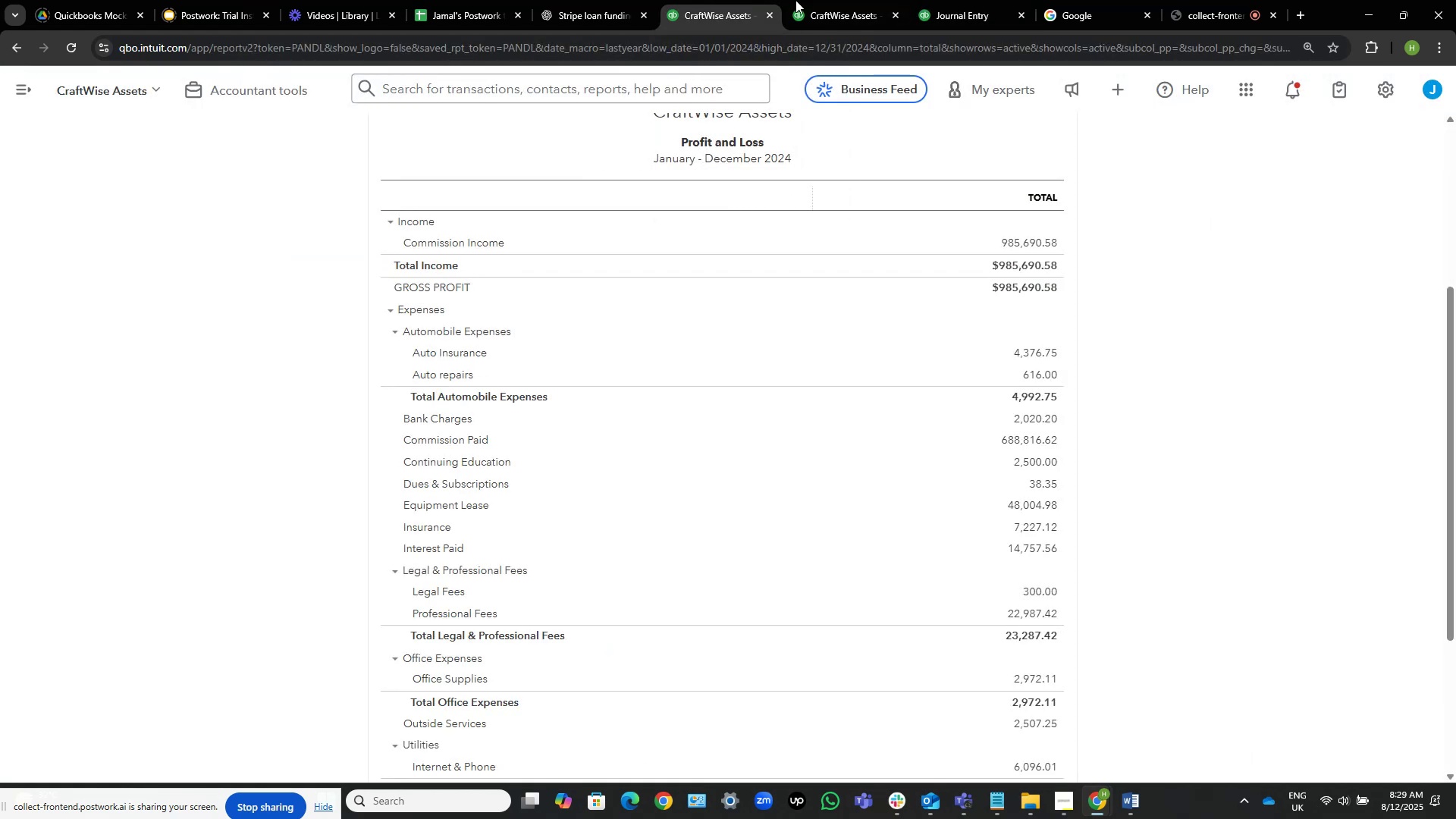 
left_click([848, 0])
 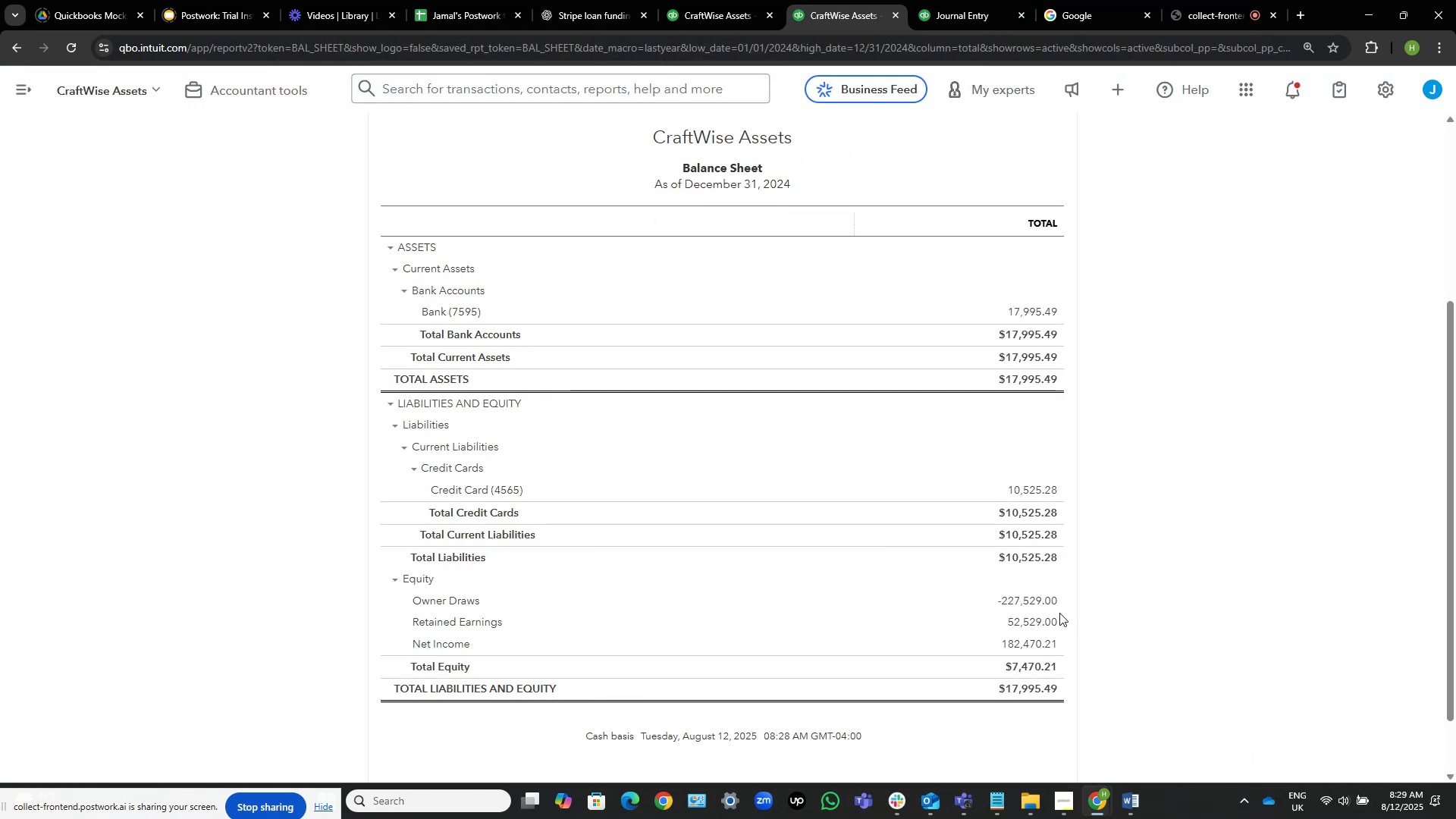 
left_click([1045, 606])
 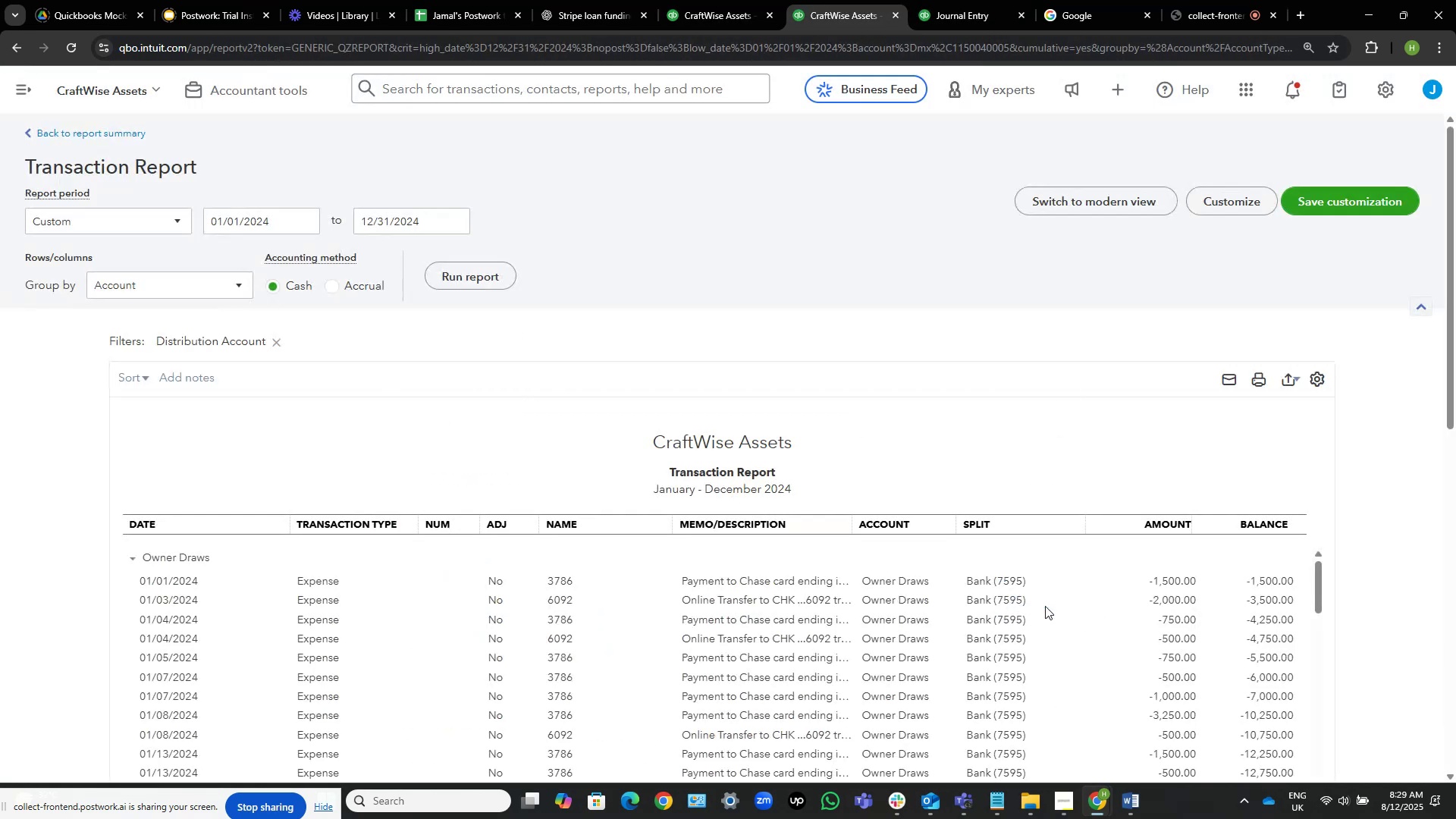 
scroll: coordinate [946, 389], scroll_direction: down, amount: 3.0
 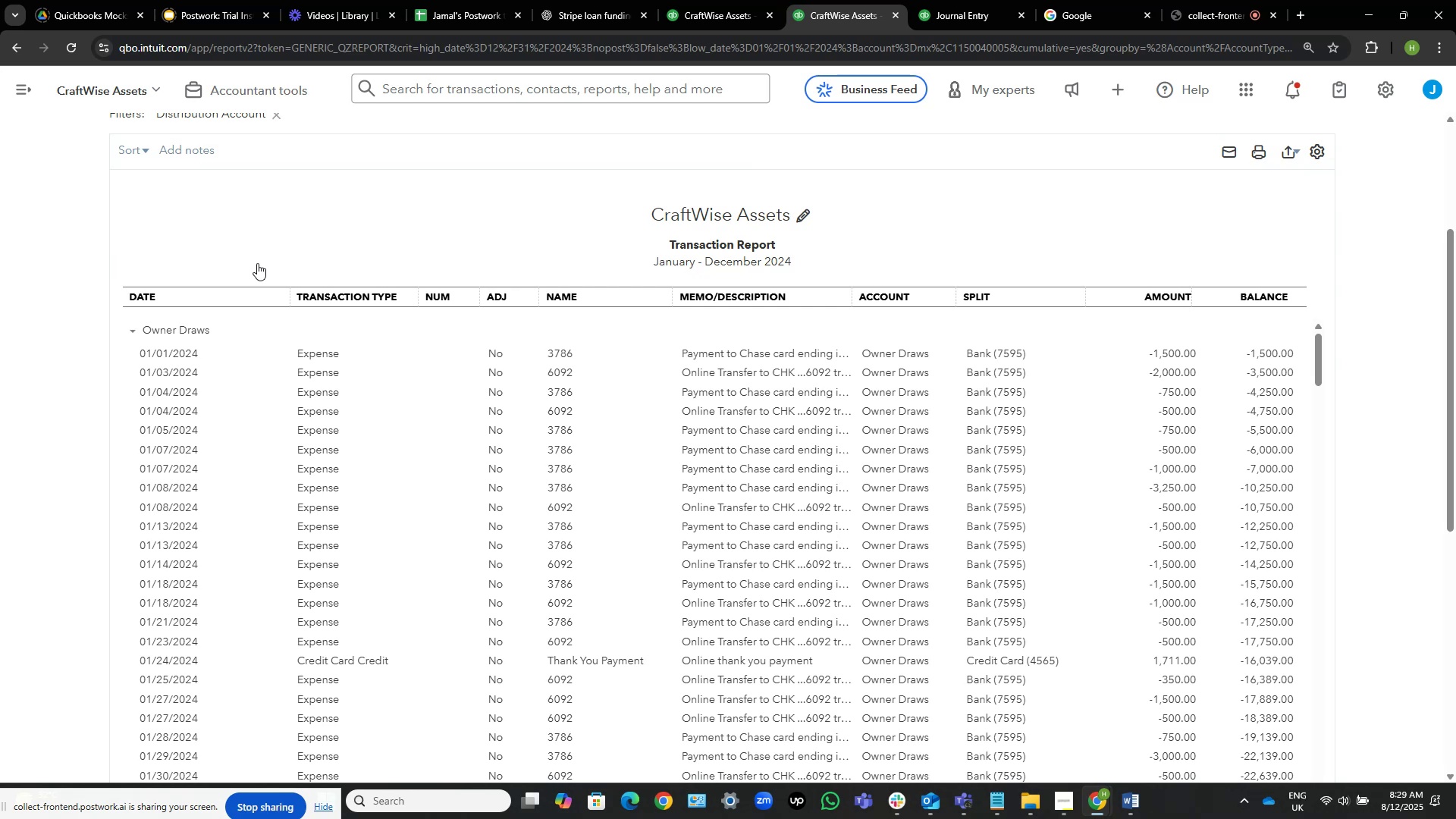 
scroll: coordinate [257, 263], scroll_direction: up, amount: 3.0
 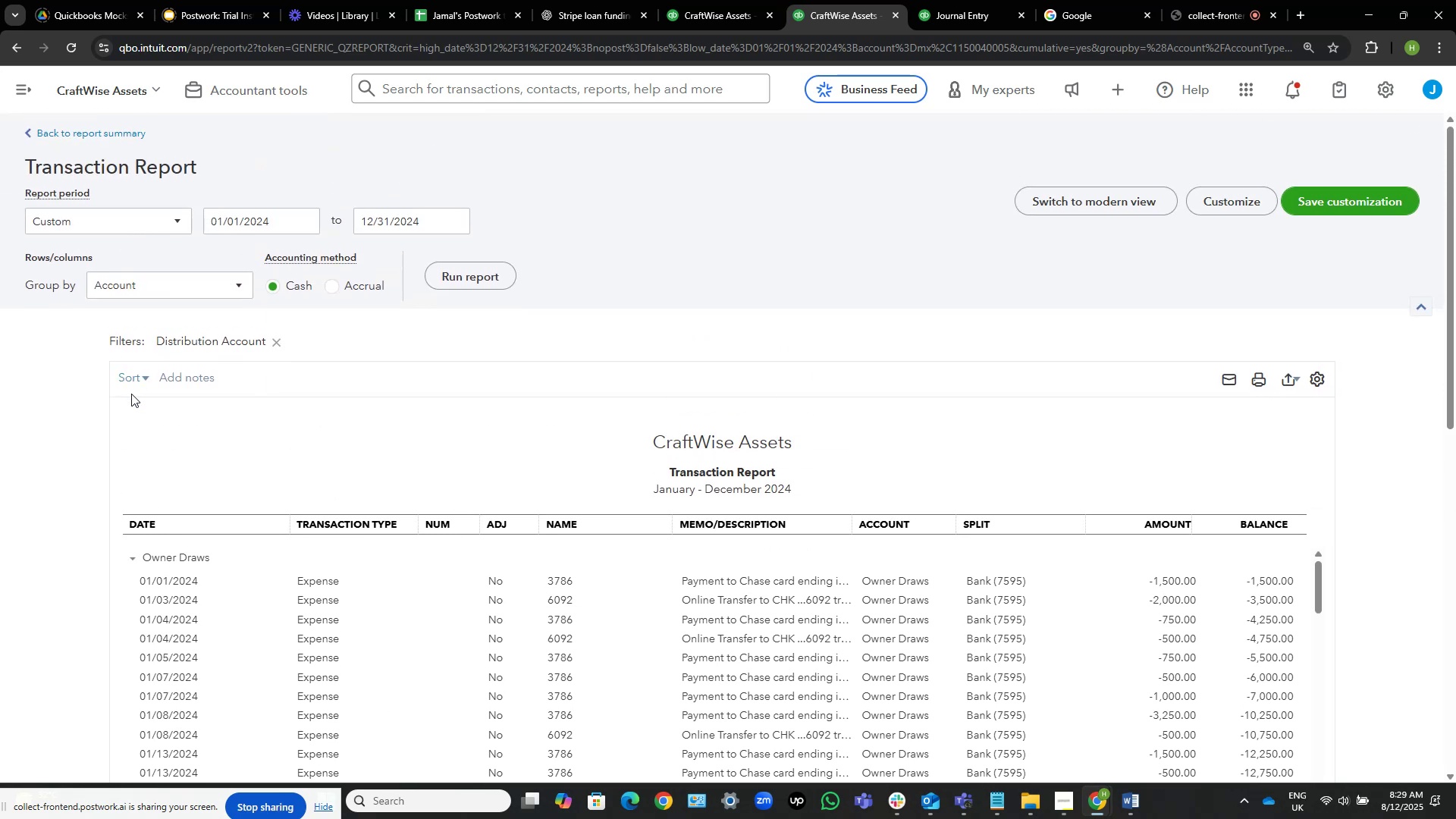 
left_click([128, 372])
 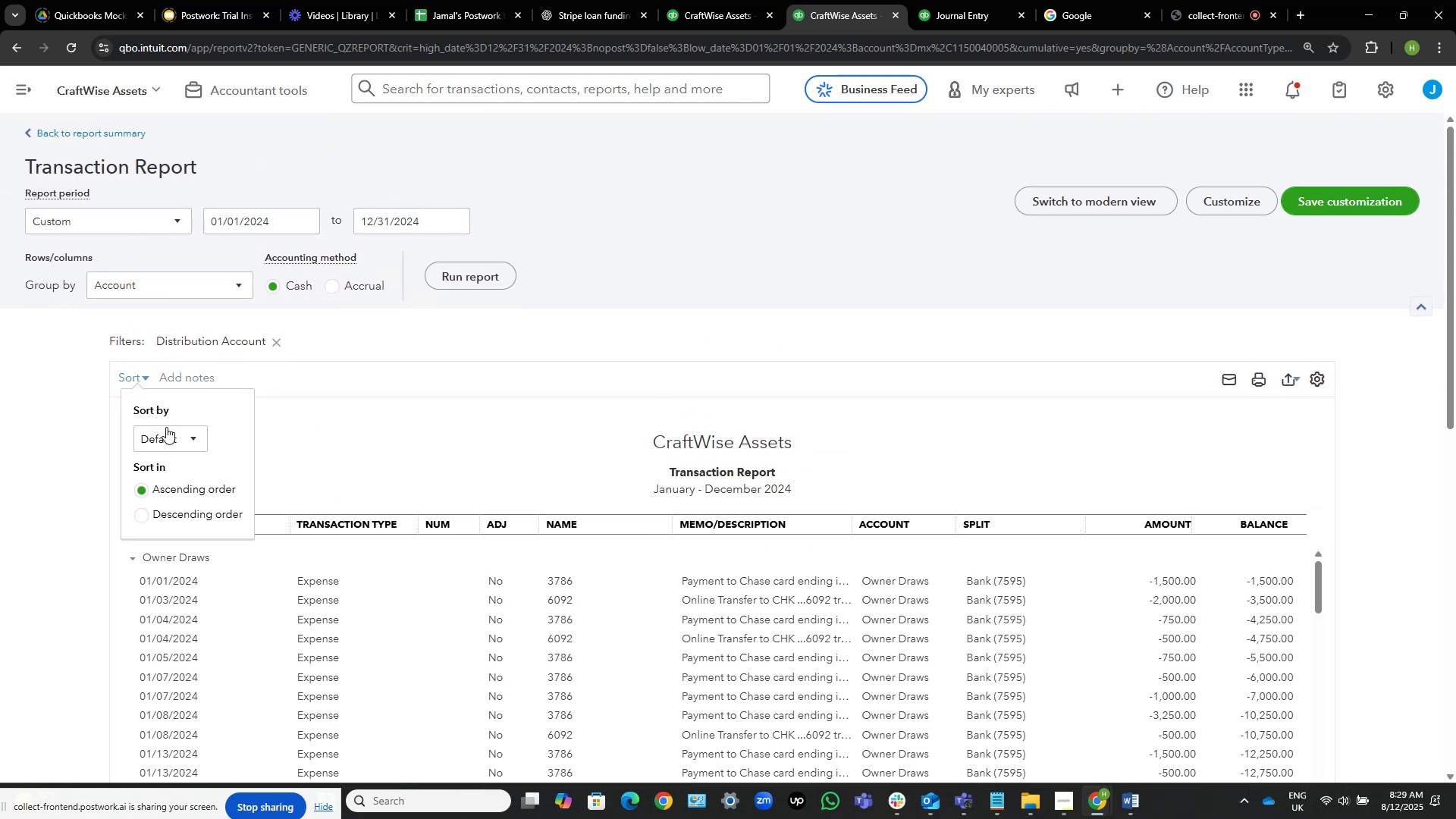 
left_click([166, 428])
 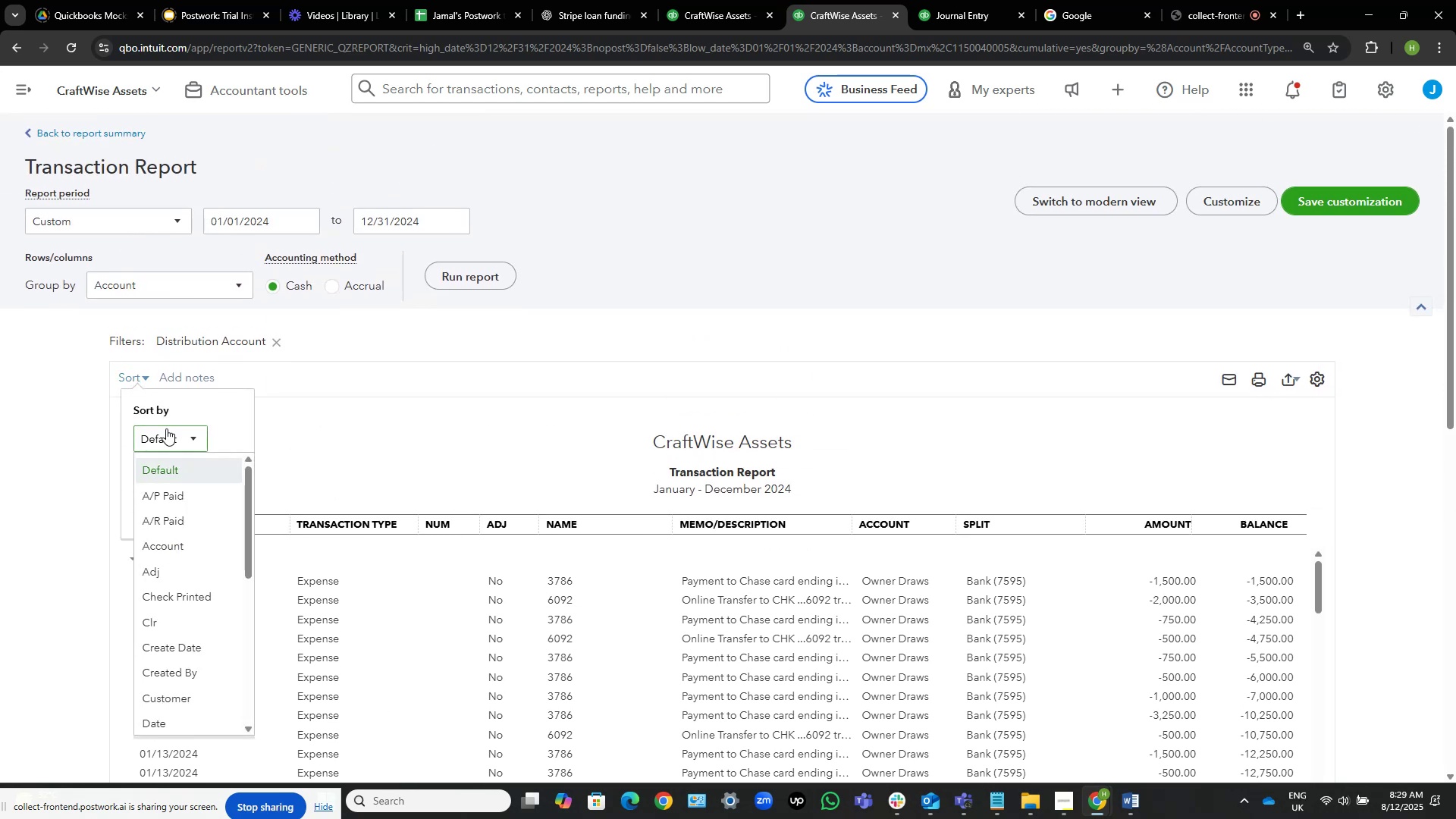 
scroll: coordinate [146, 489], scroll_direction: down, amount: 6.0
 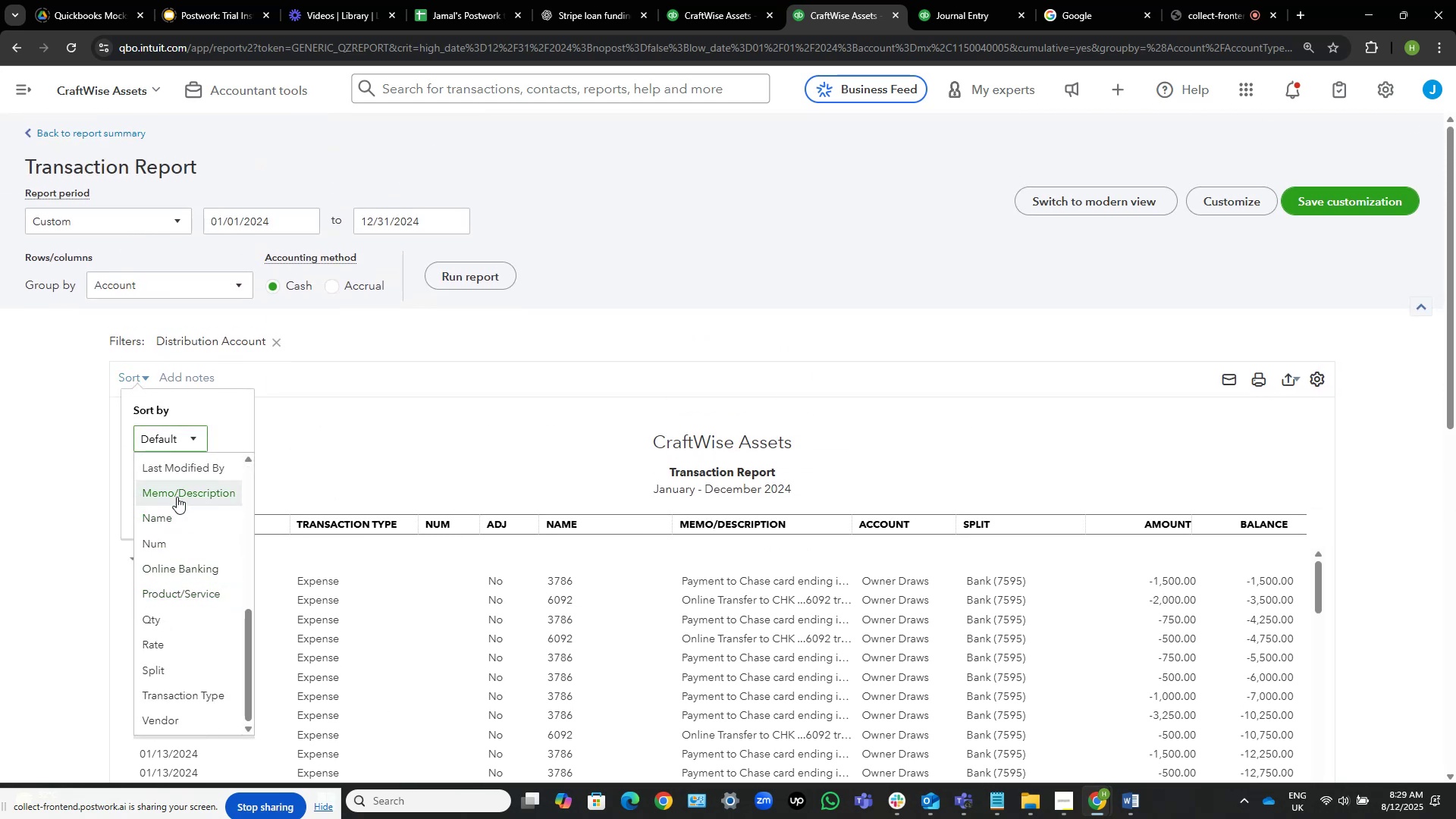 
double_click([69, 482])
 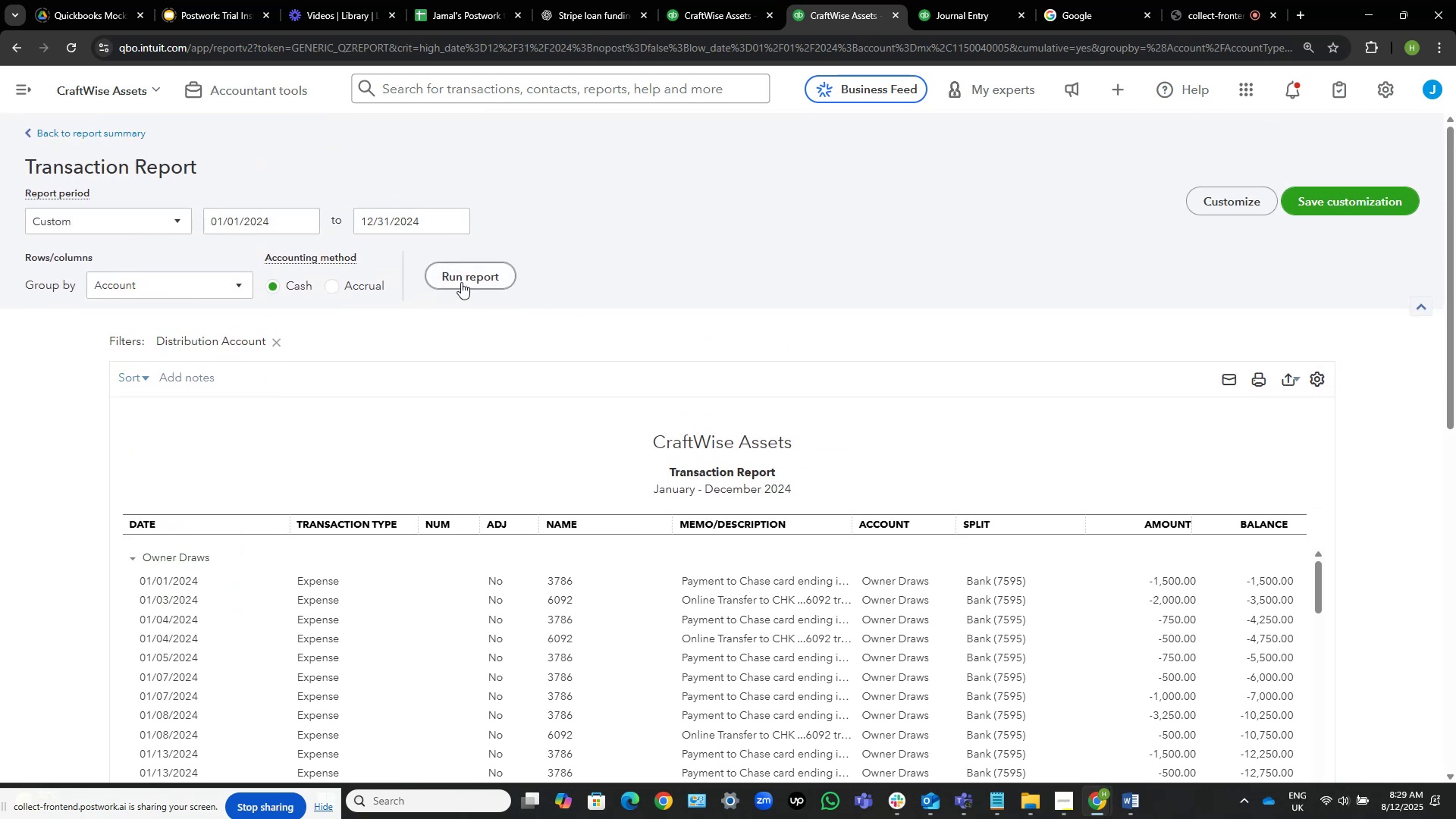 
left_click([474, 271])
 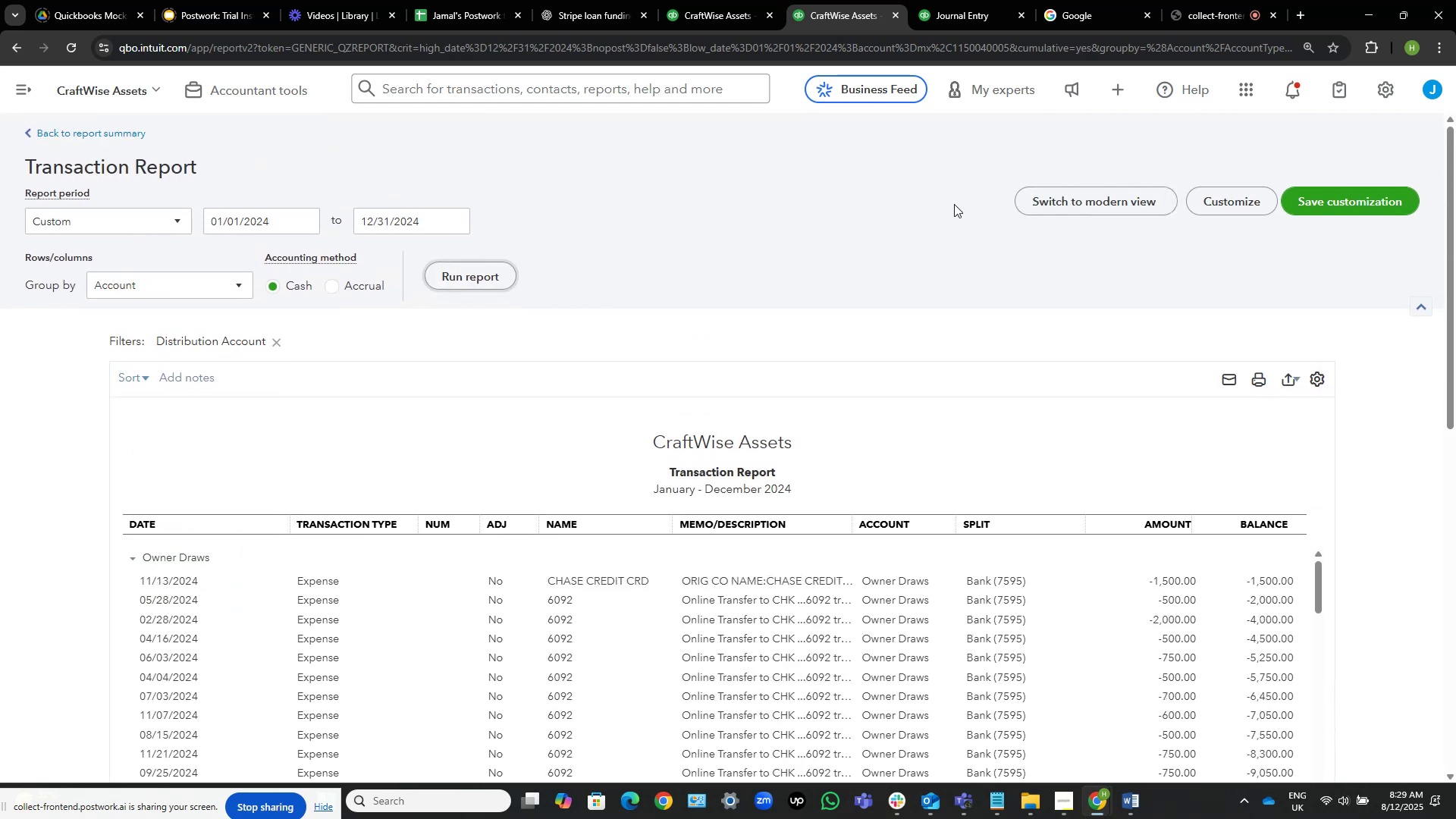 
scroll: coordinate [868, 411], scroll_direction: down, amount: 59.0
 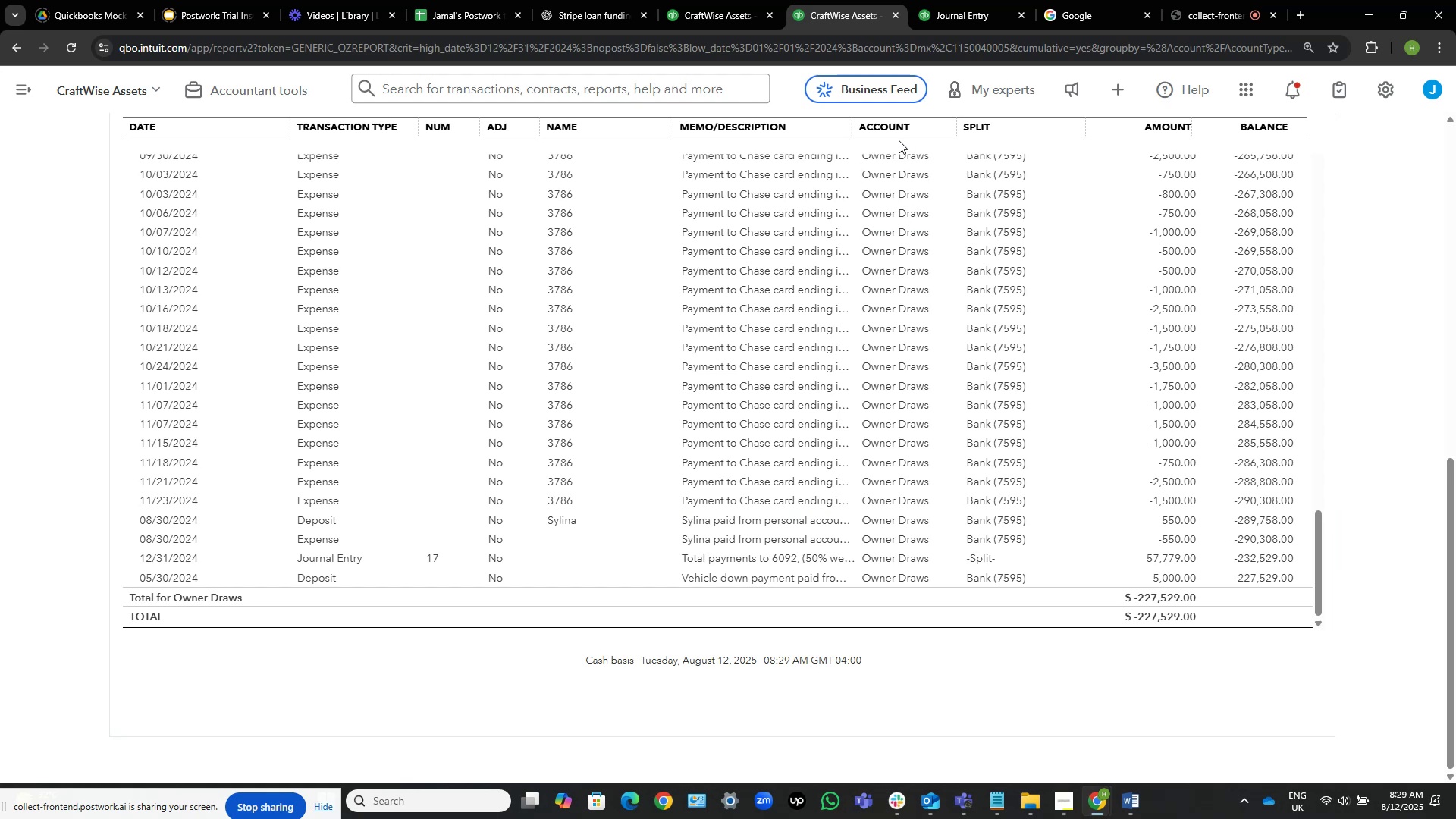 
left_click_drag(start_coordinate=[952, 129], to_coordinate=[1062, 135])
 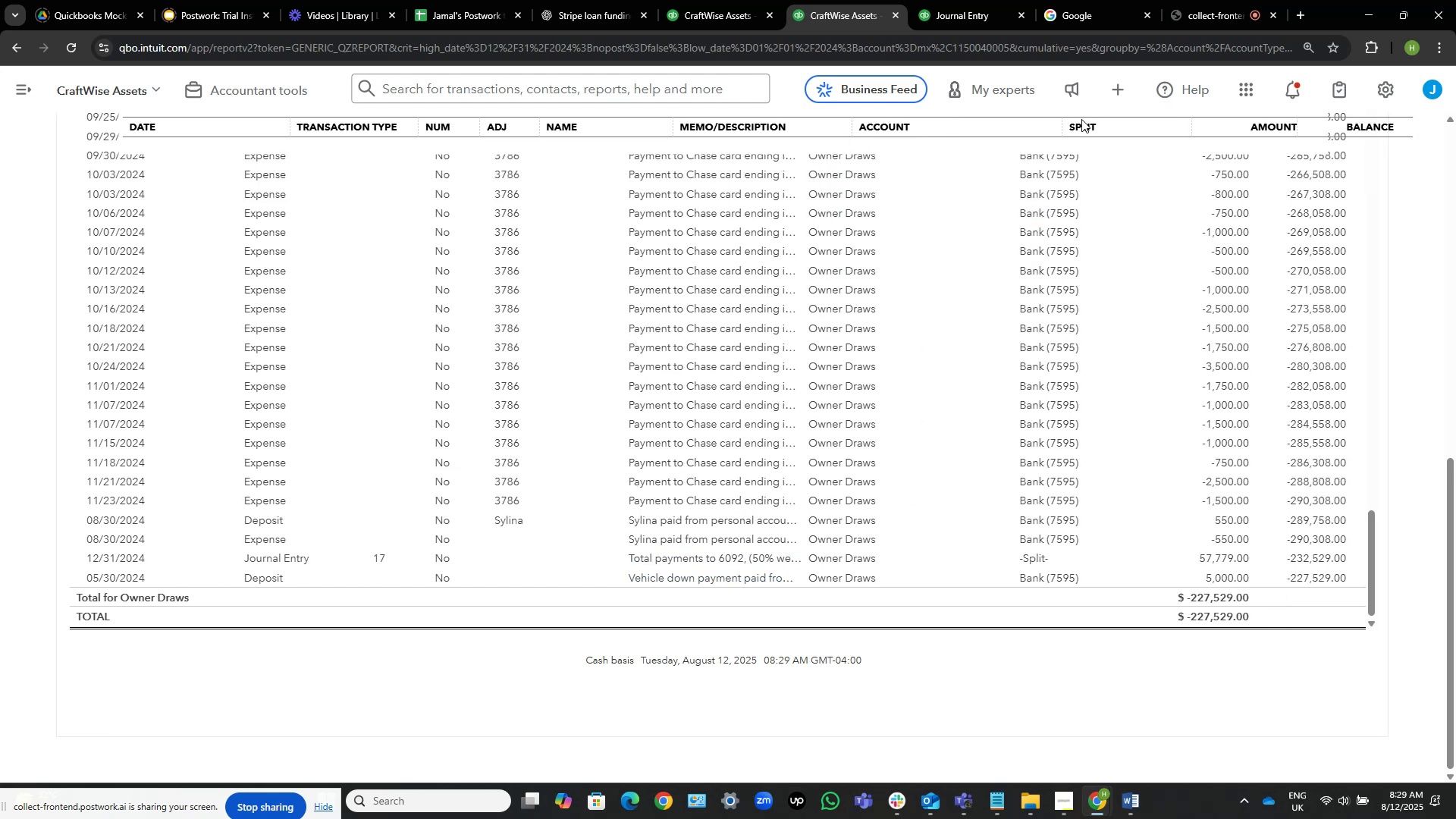 
left_click_drag(start_coordinate=[1059, 127], to_coordinate=[833, 133])
 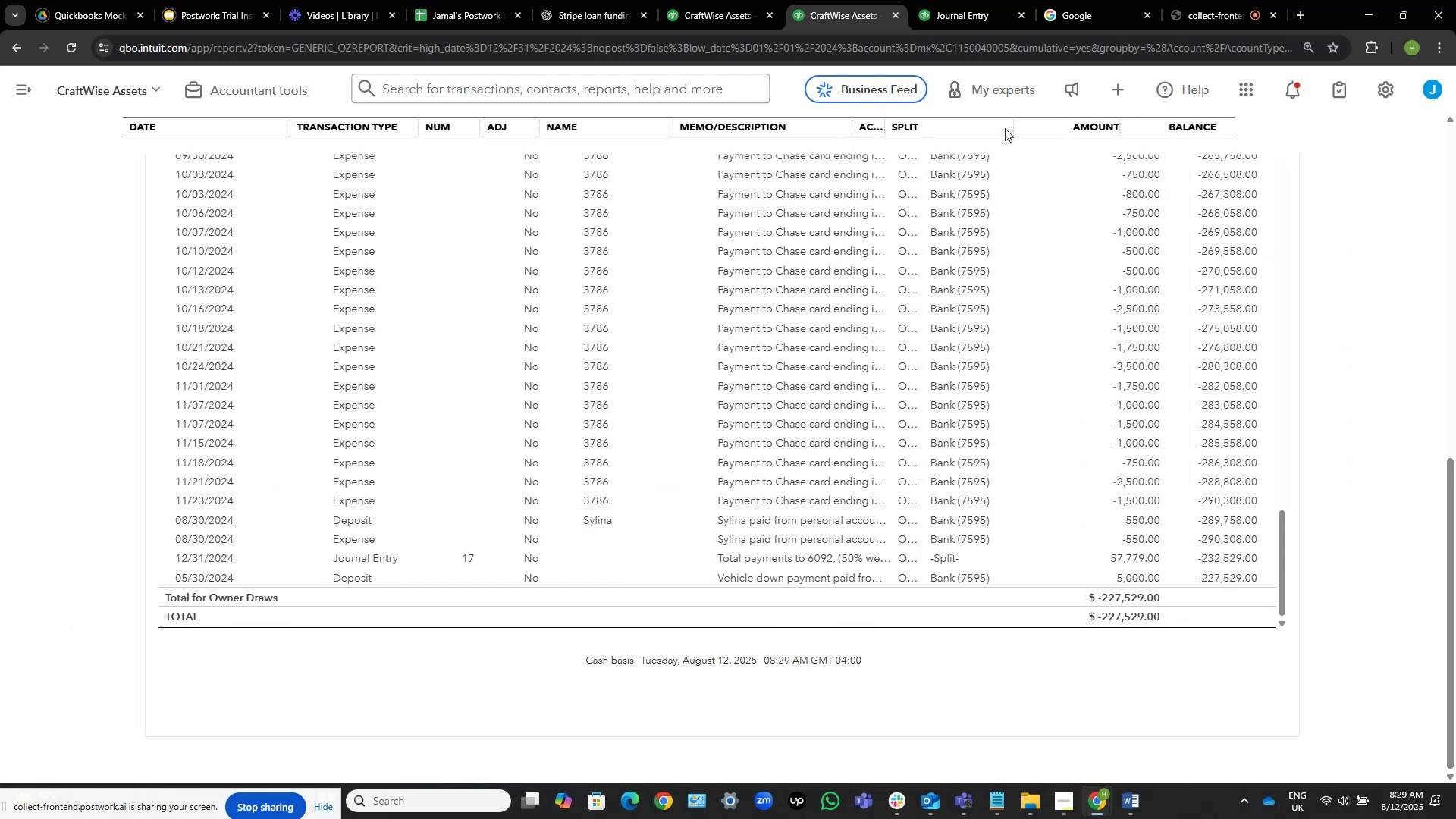 
left_click_drag(start_coordinate=[1012, 130], to_coordinate=[815, 136])
 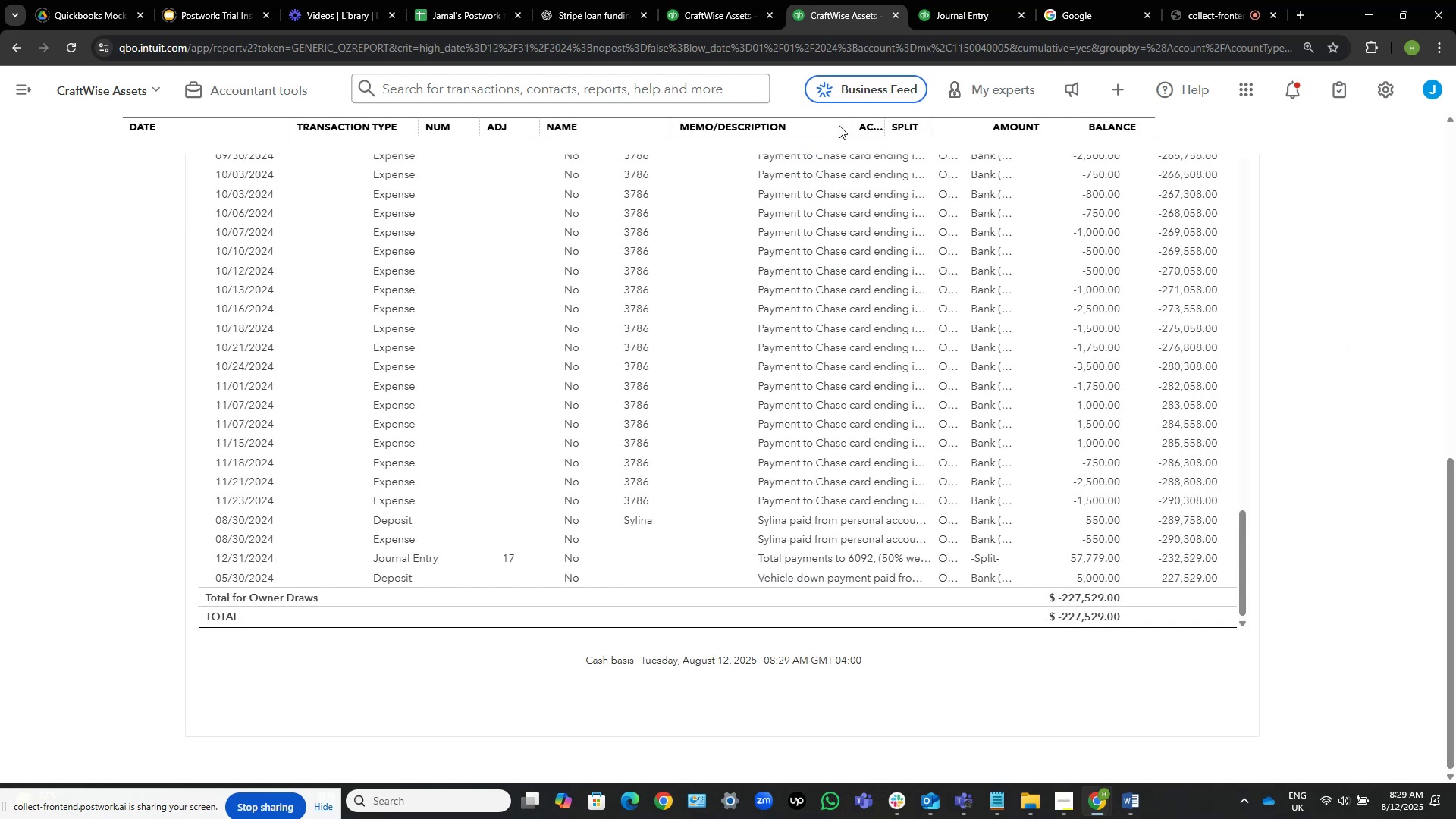 
left_click_drag(start_coordinate=[849, 125], to_coordinate=[1134, 122])
 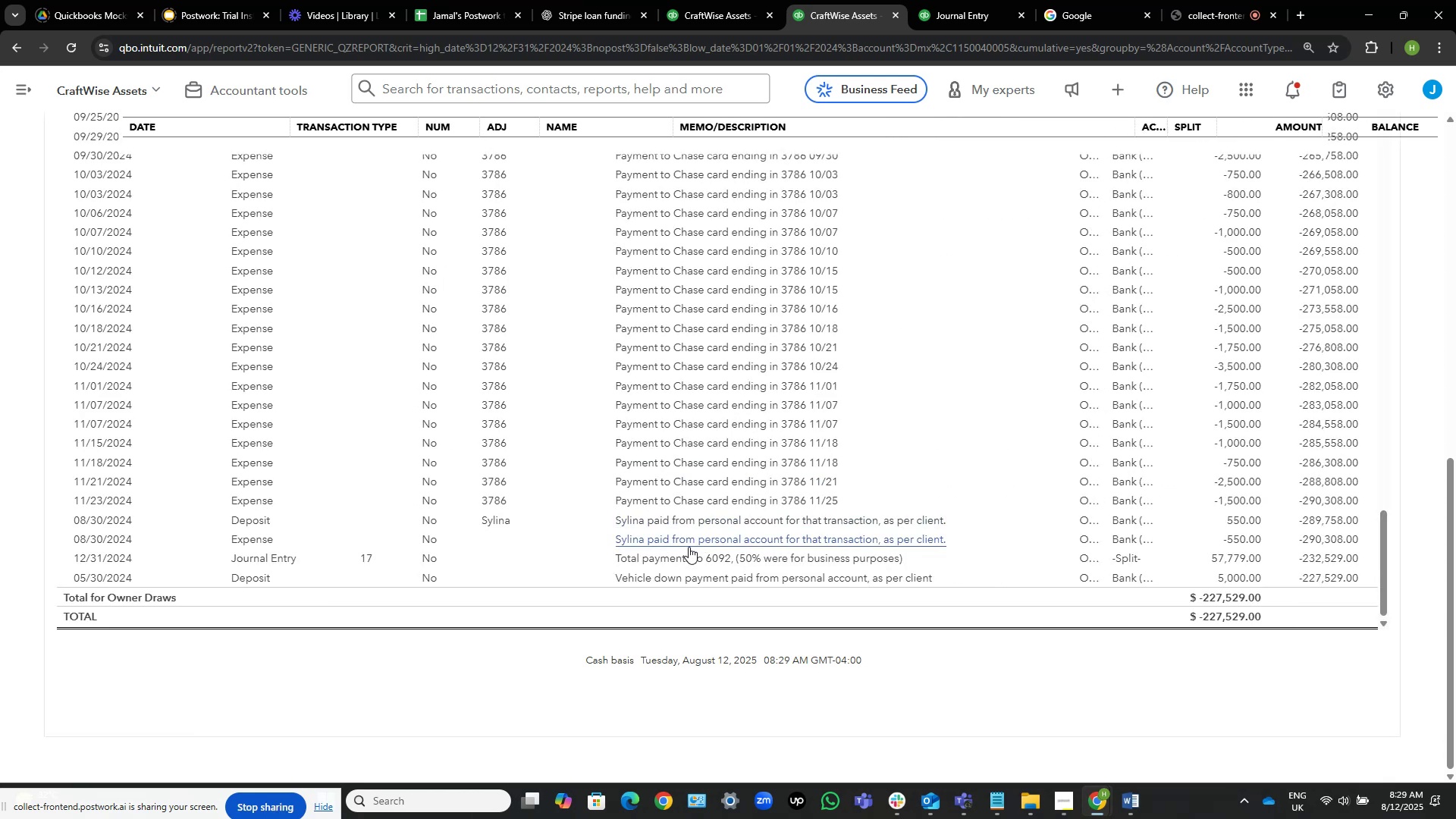 
left_click_drag(start_coordinate=[610, 556], to_coordinate=[1048, 555])
 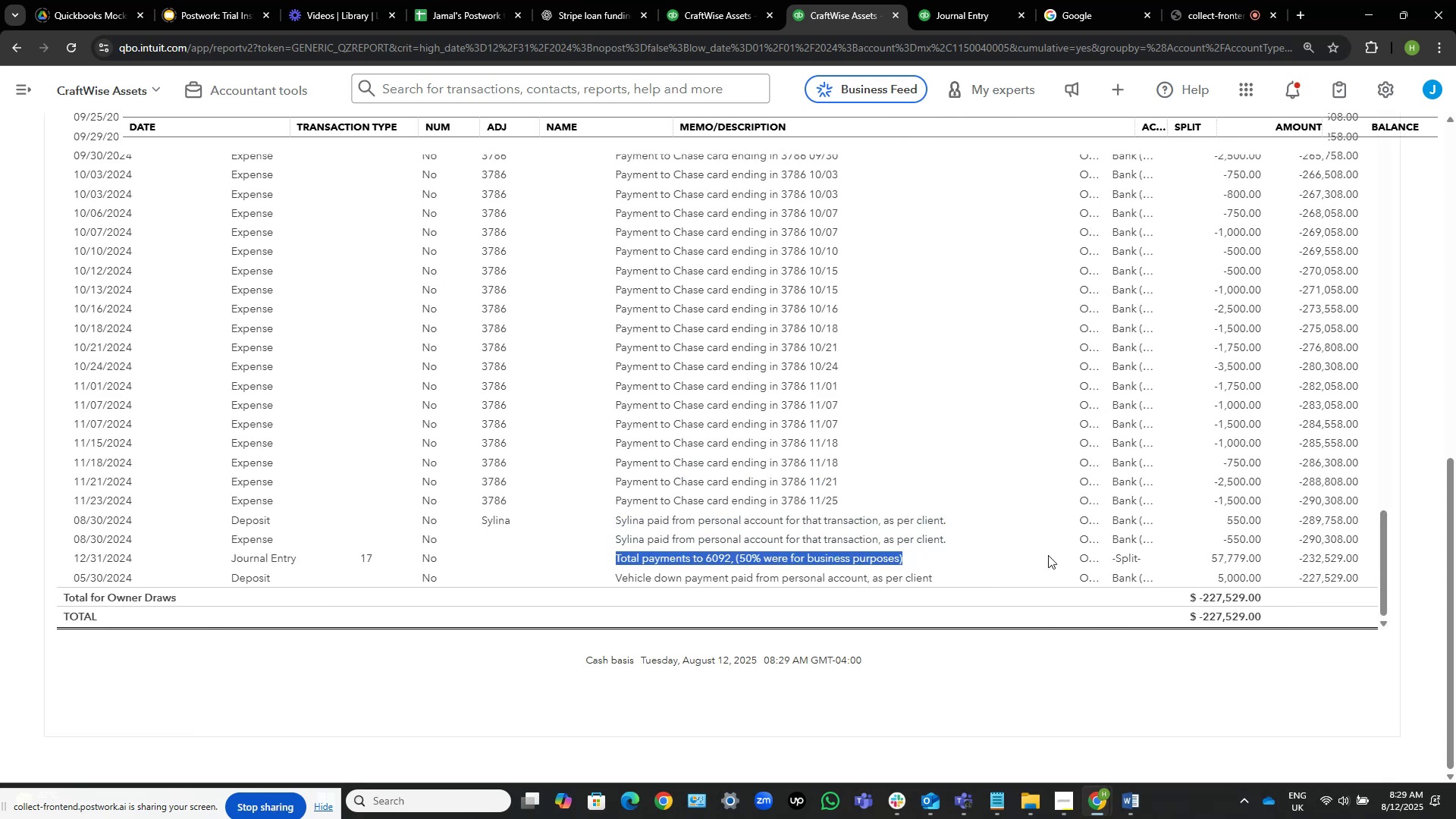 
key(Control+C)
 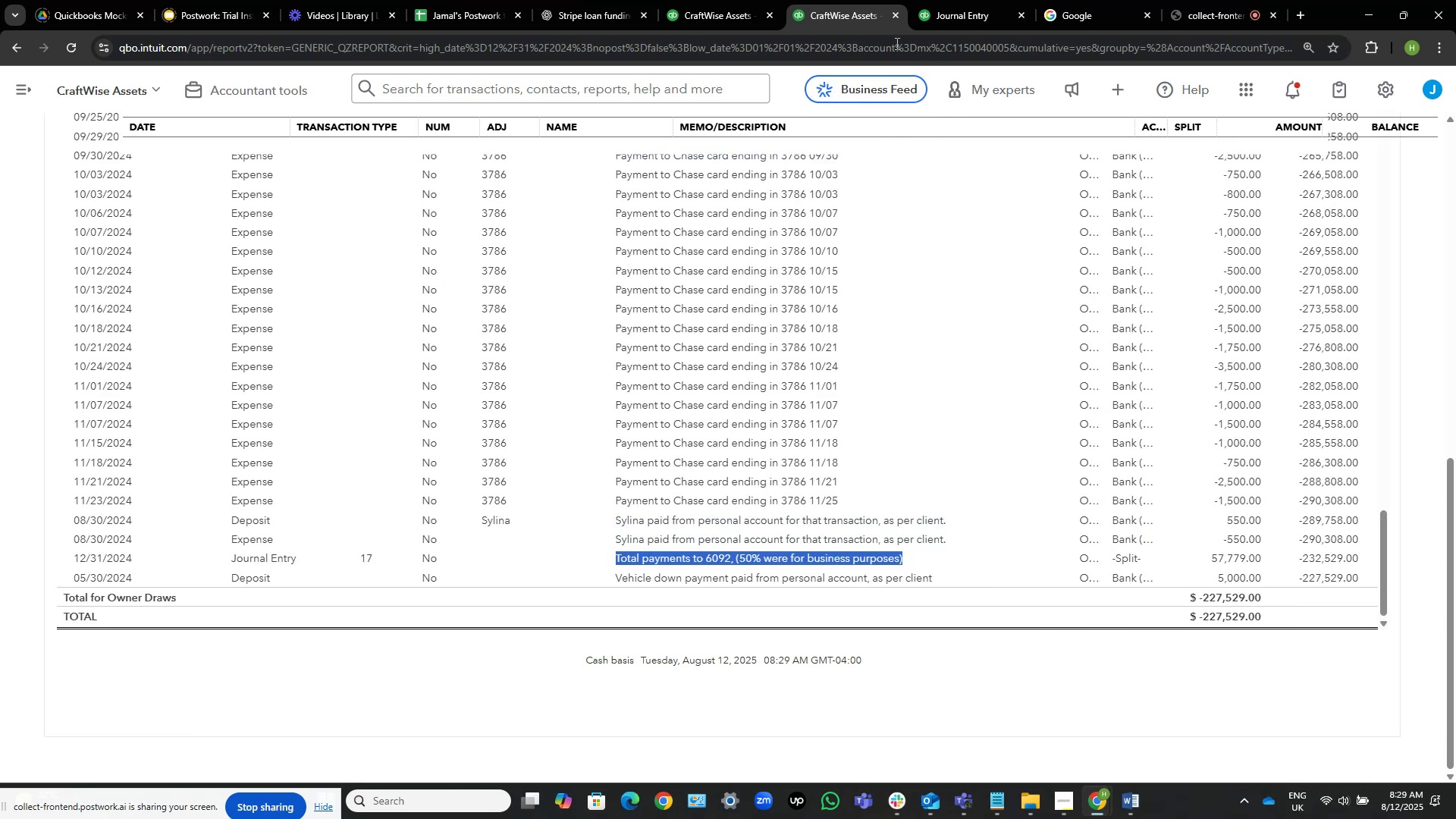 
left_click([940, 0])
 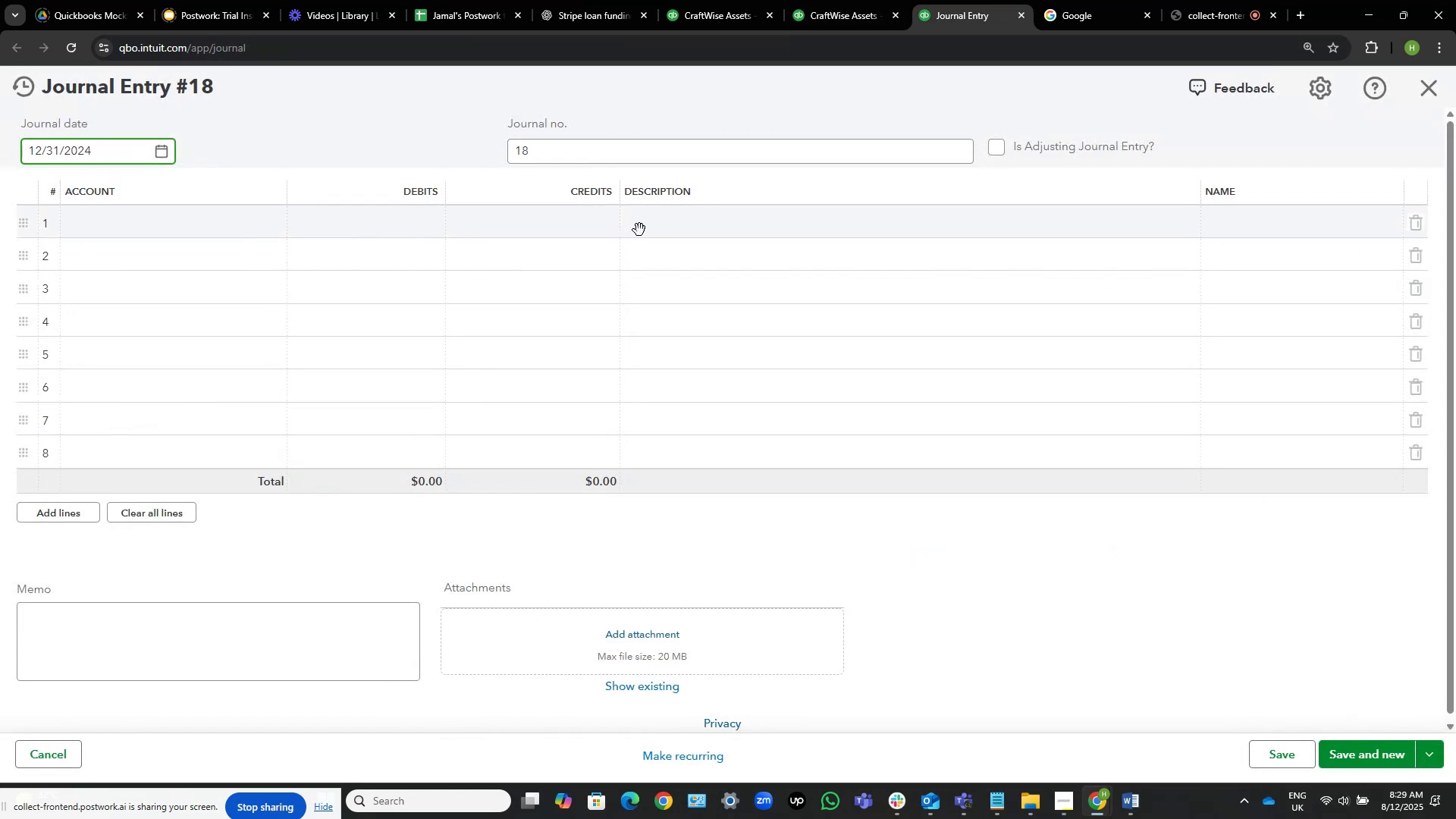 
left_click([681, 227])
 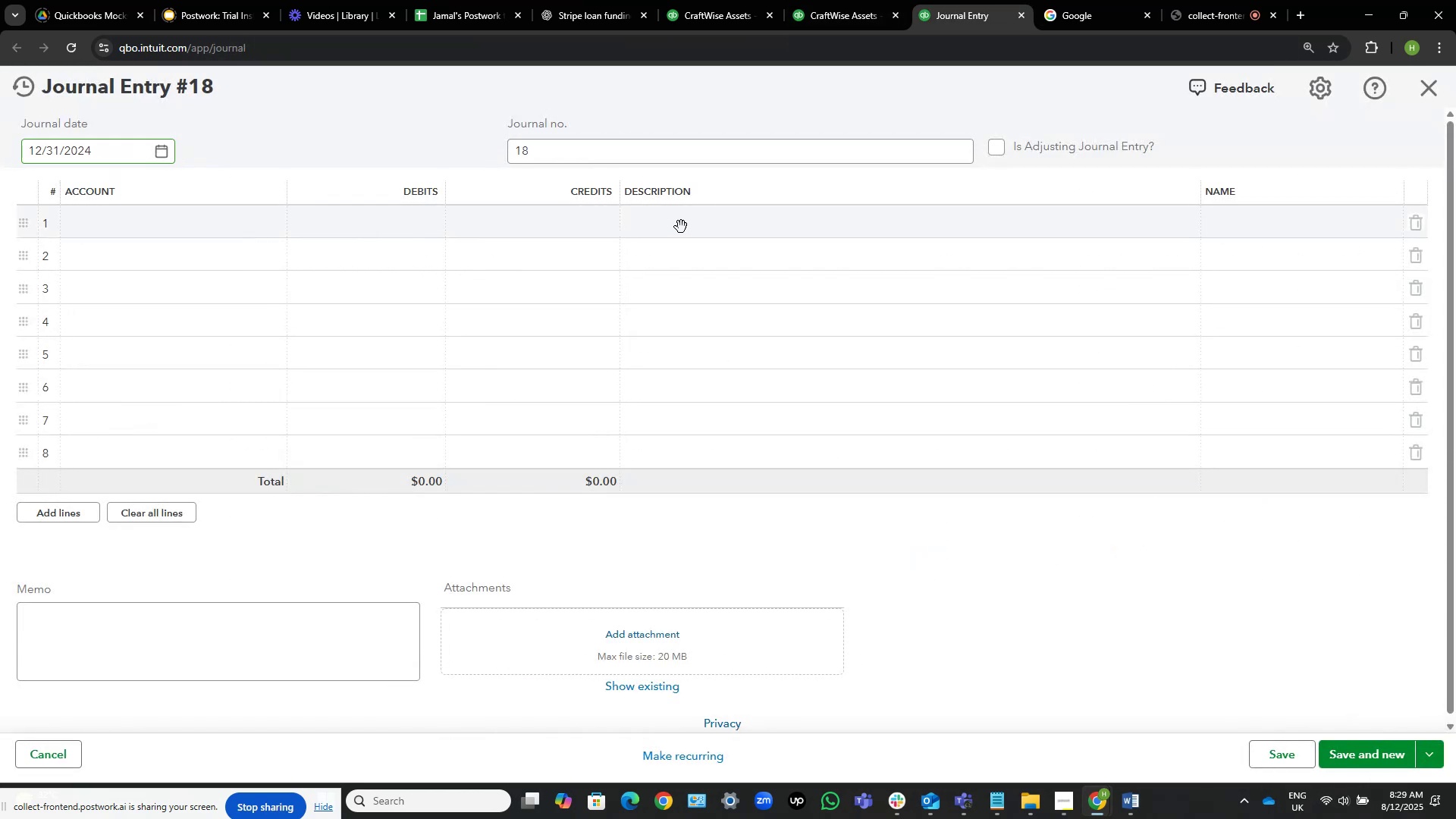 
key(Control+V)
 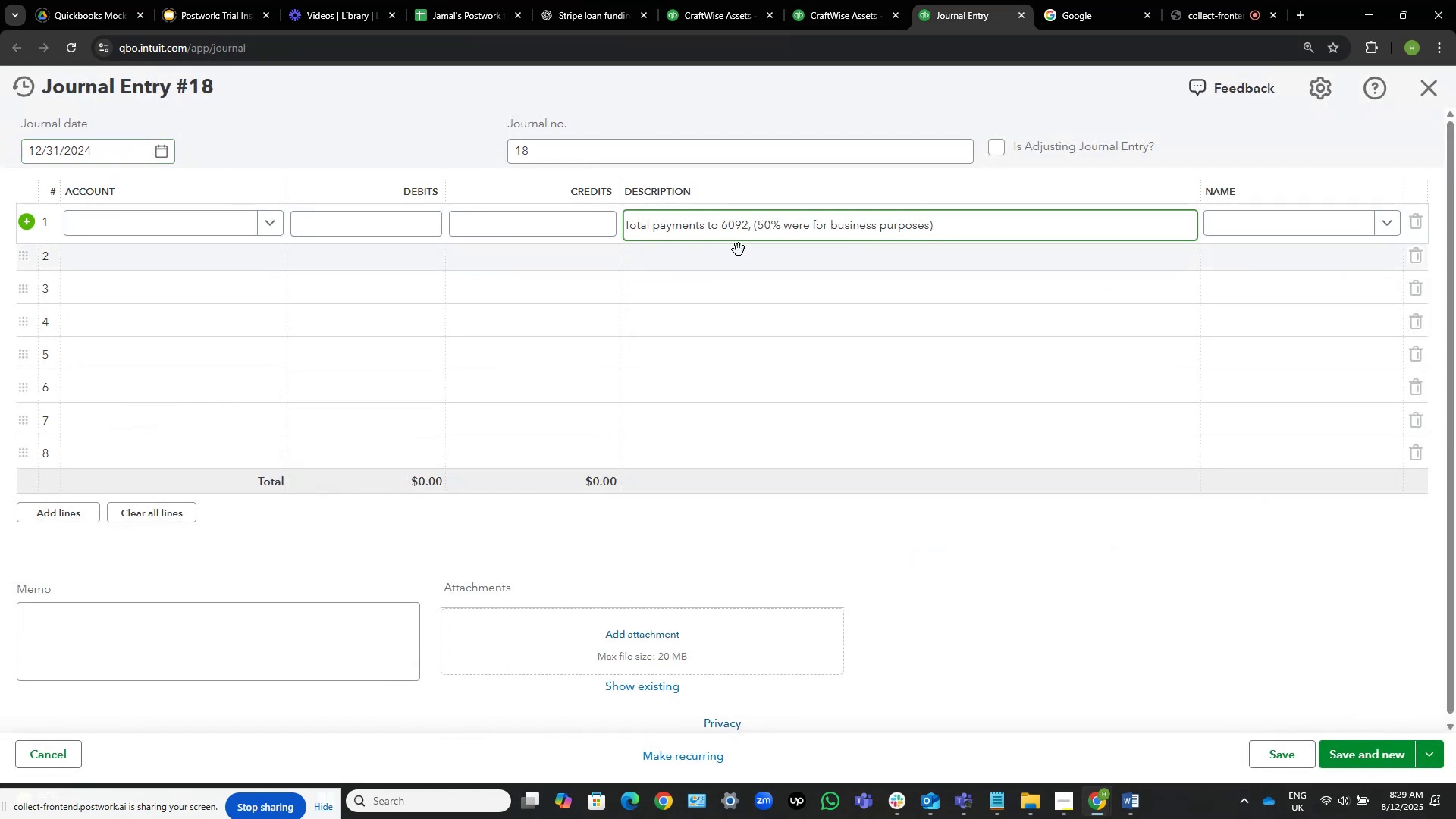 
key(Control+ArrowLeft)
 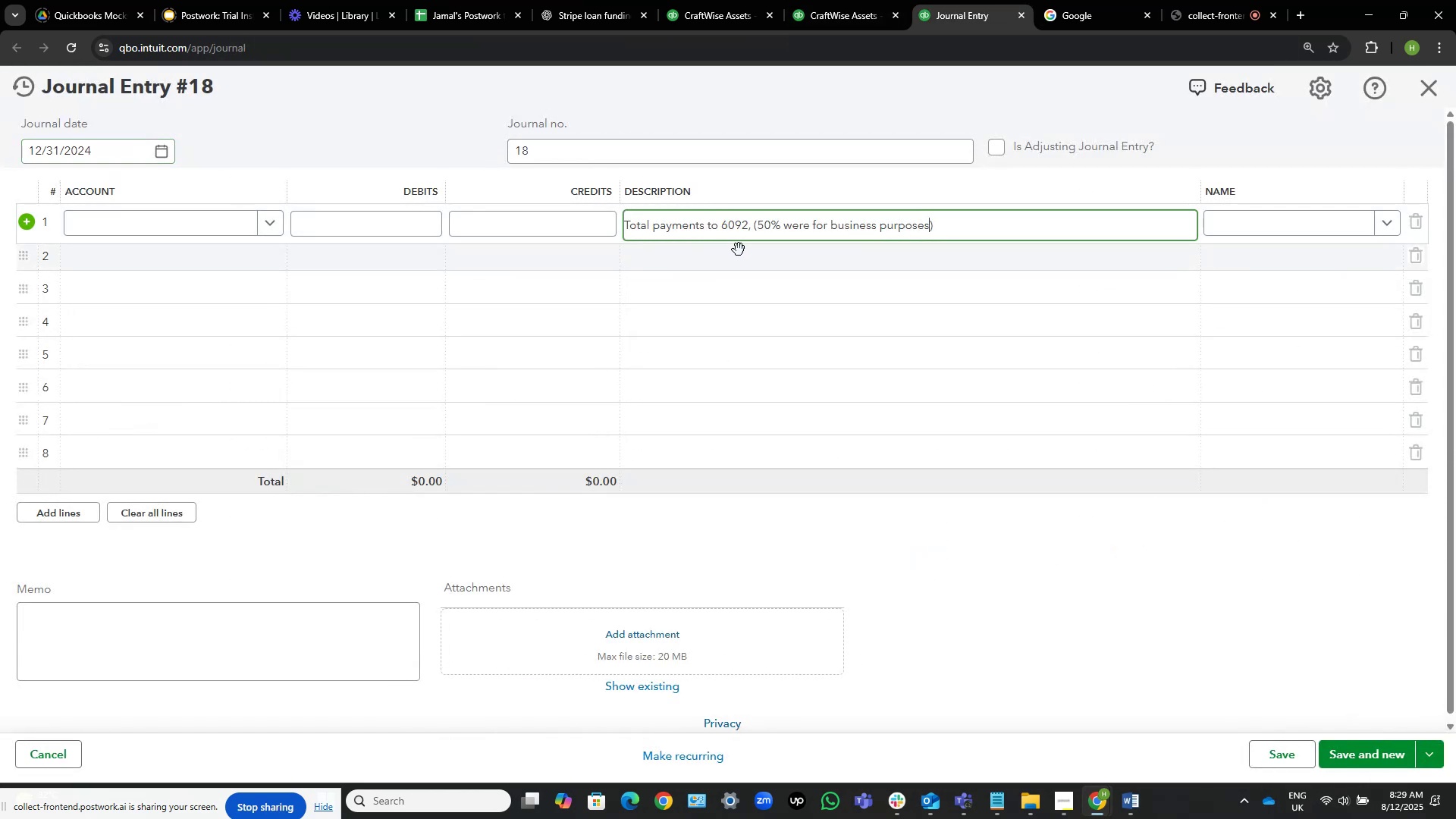 
key(Control+ArrowLeft)
 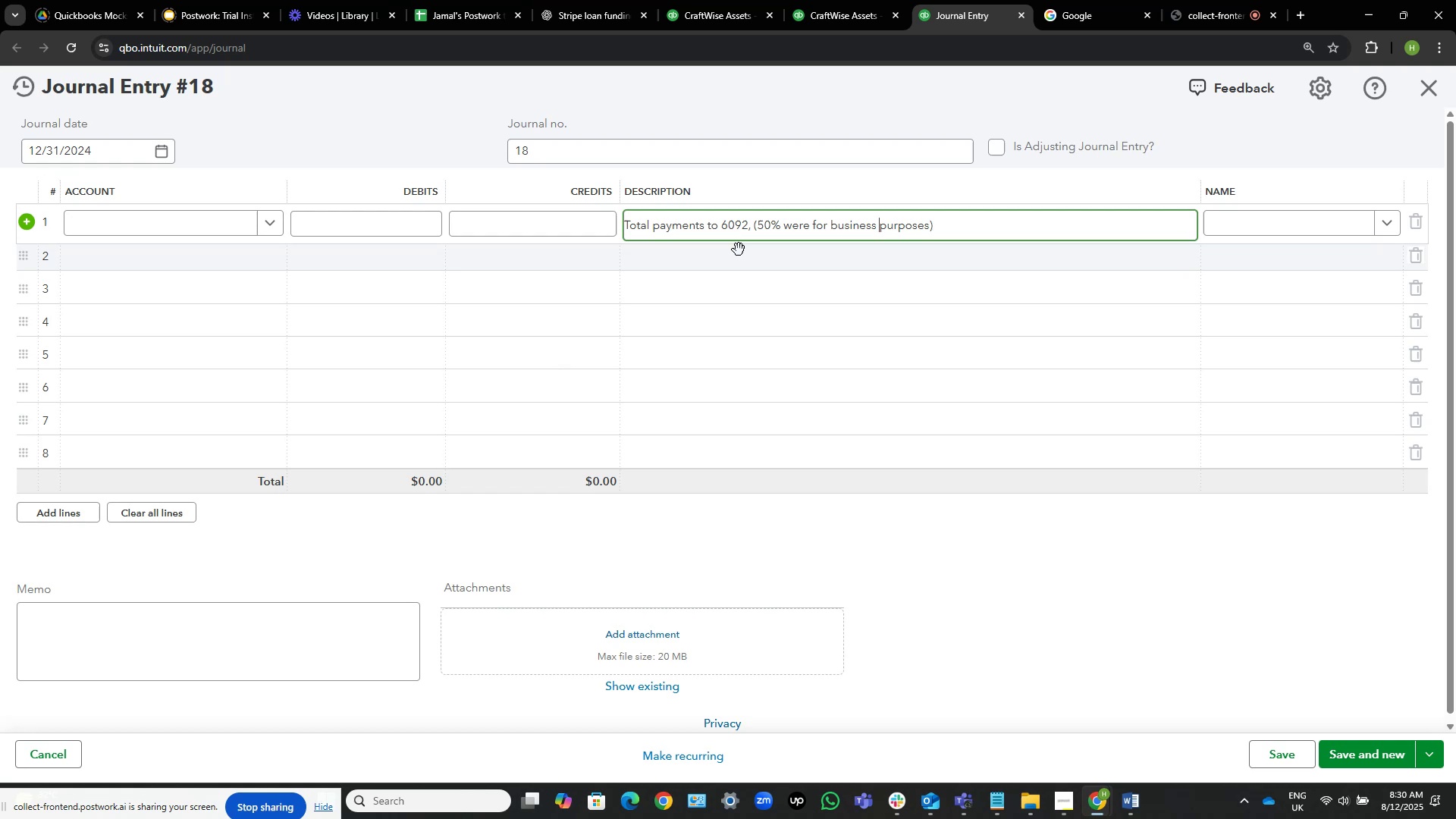 
key(Control+ArrowLeft)
 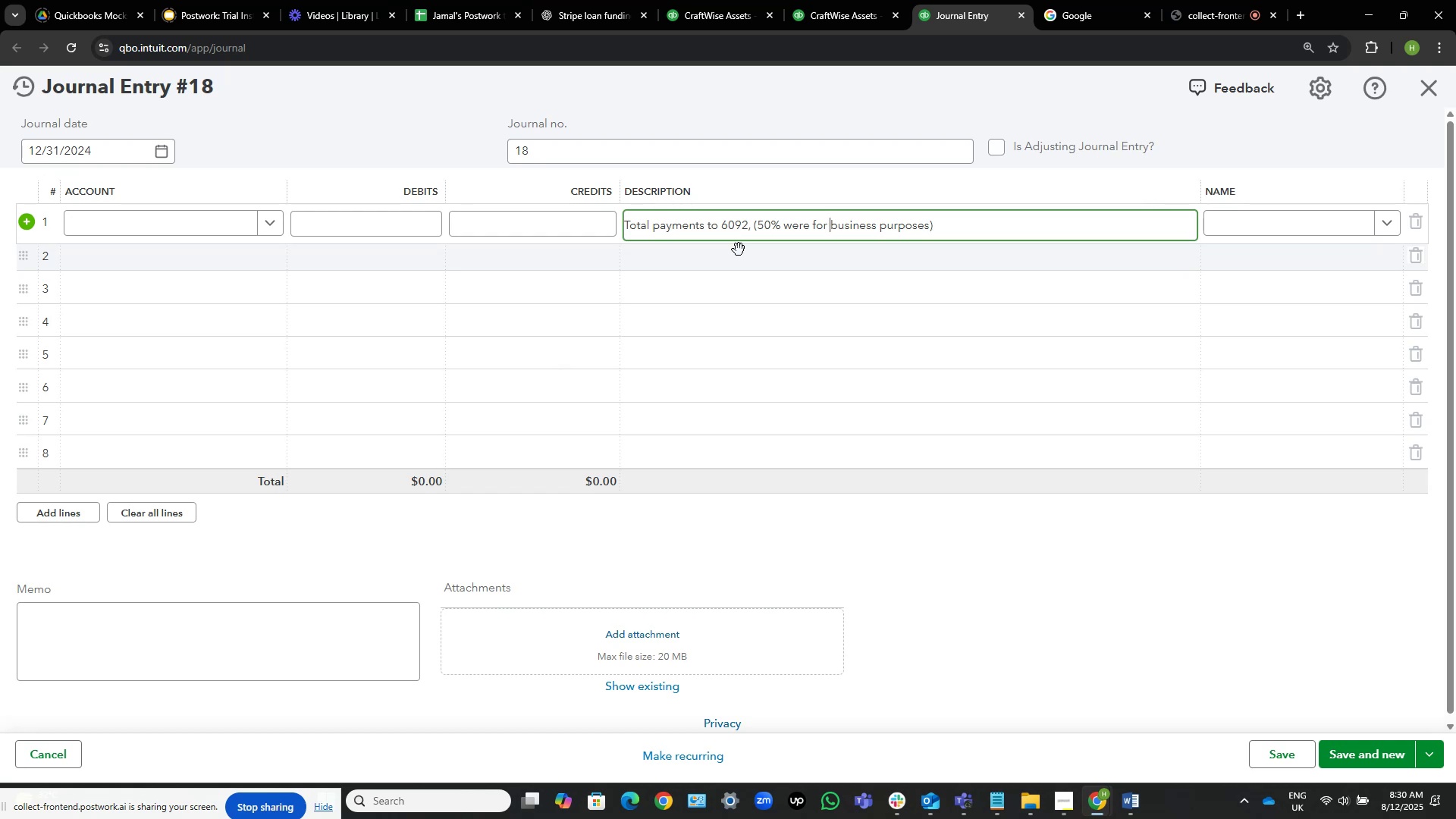 
key(Control+ArrowLeft)
 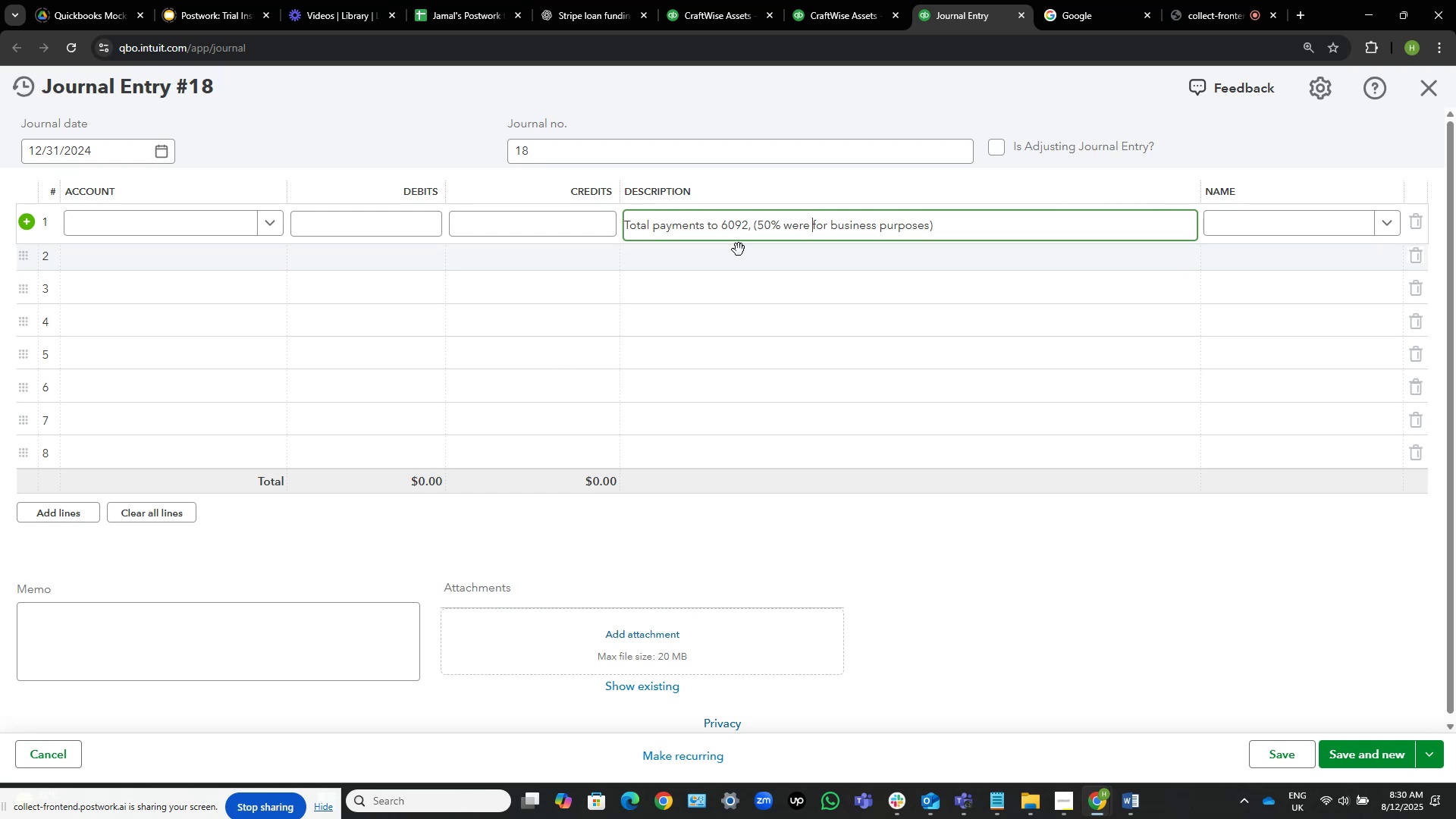 
key(Control+ArrowLeft)
 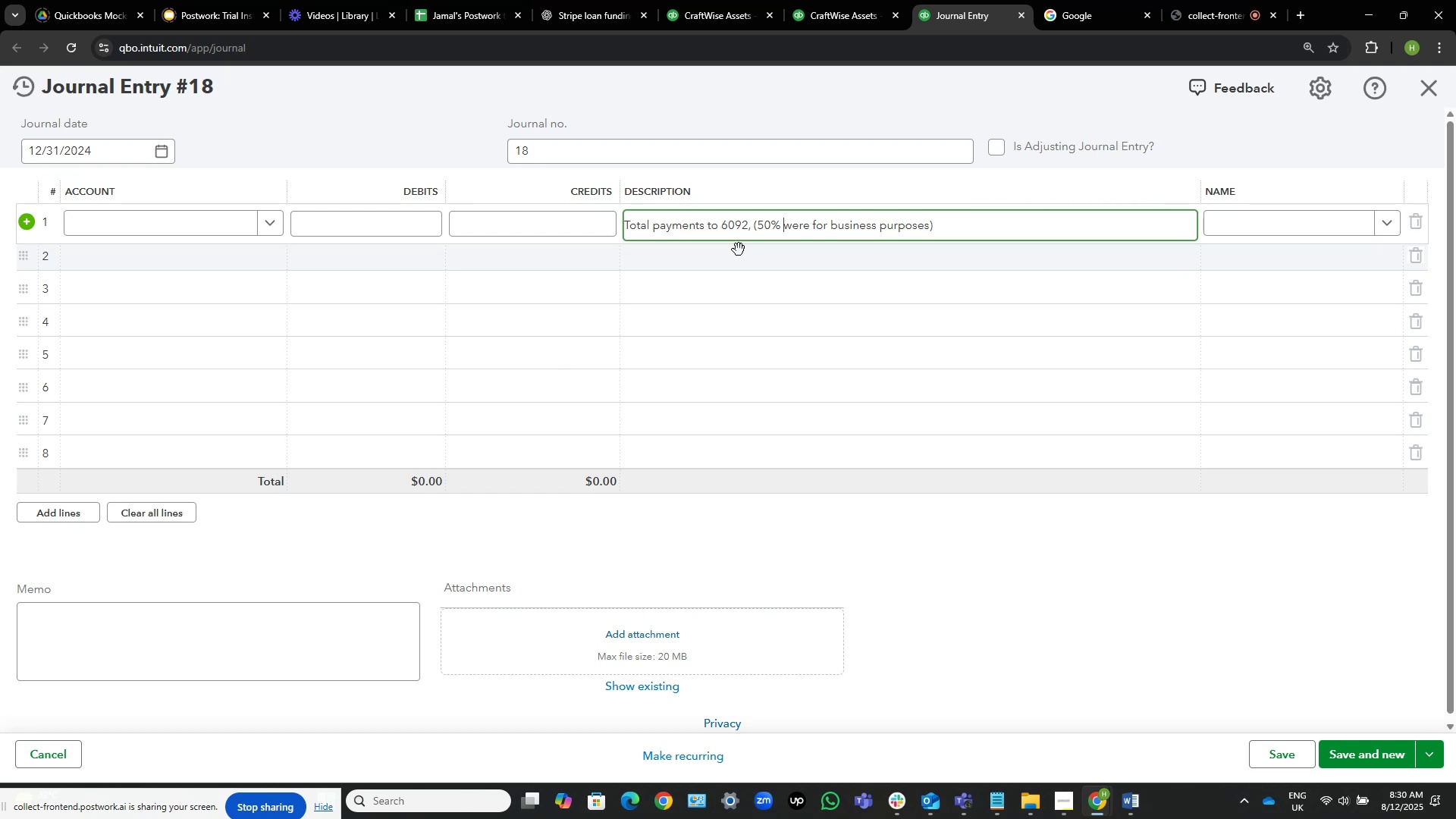 
key(Control+ArrowLeft)
 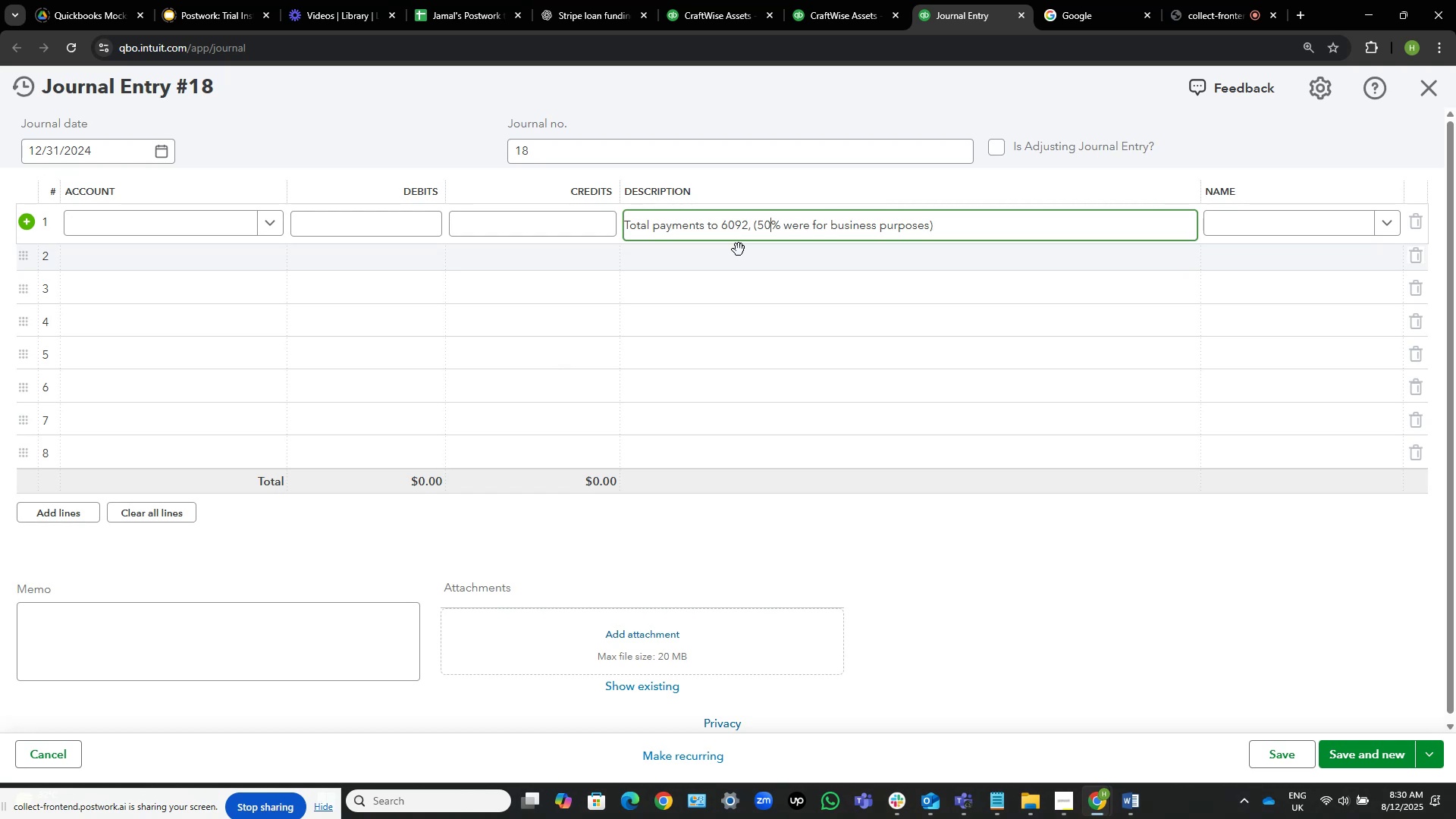 
key(Control+ArrowLeft)
 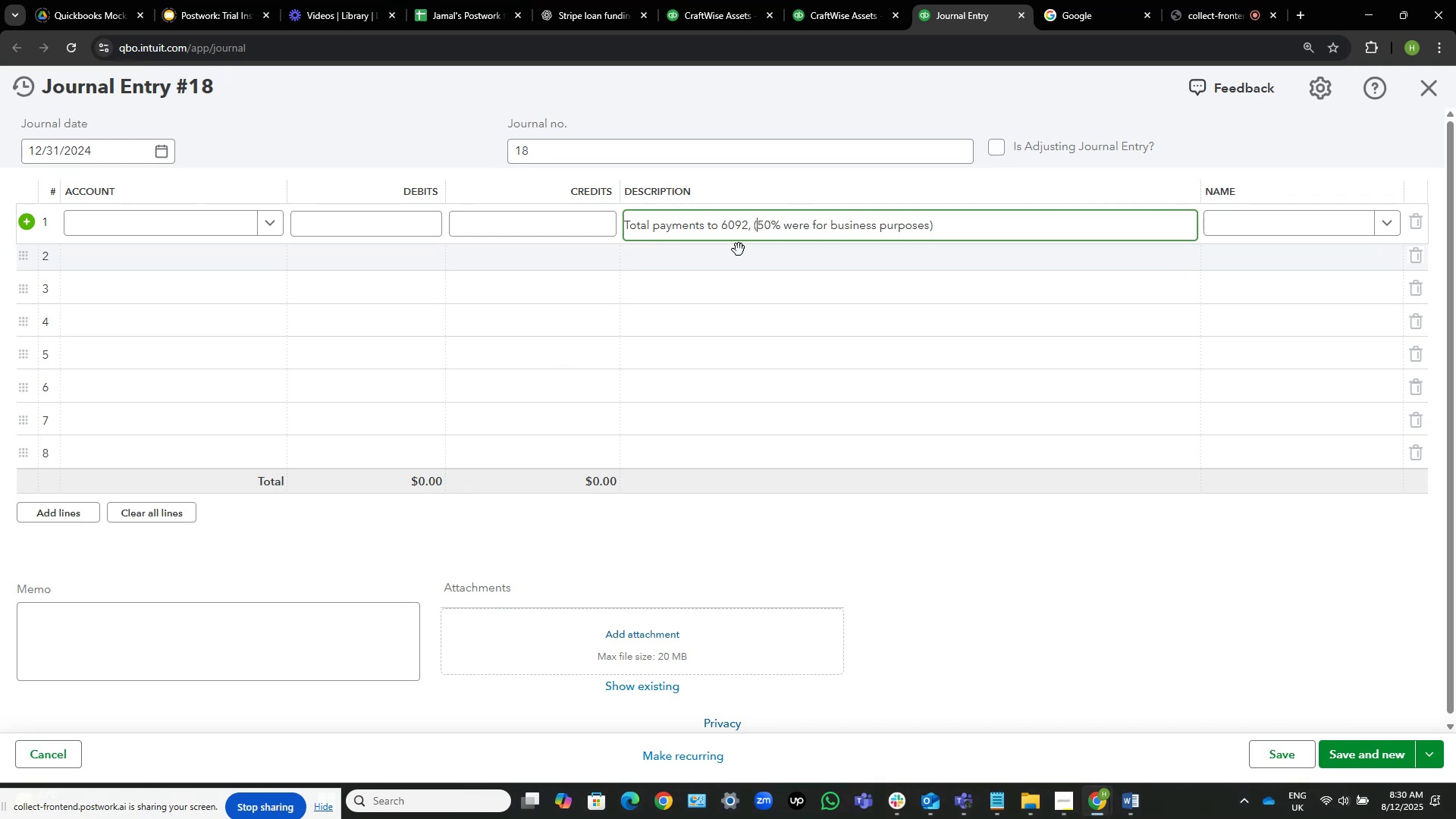 
key(Control+ArrowLeft)
 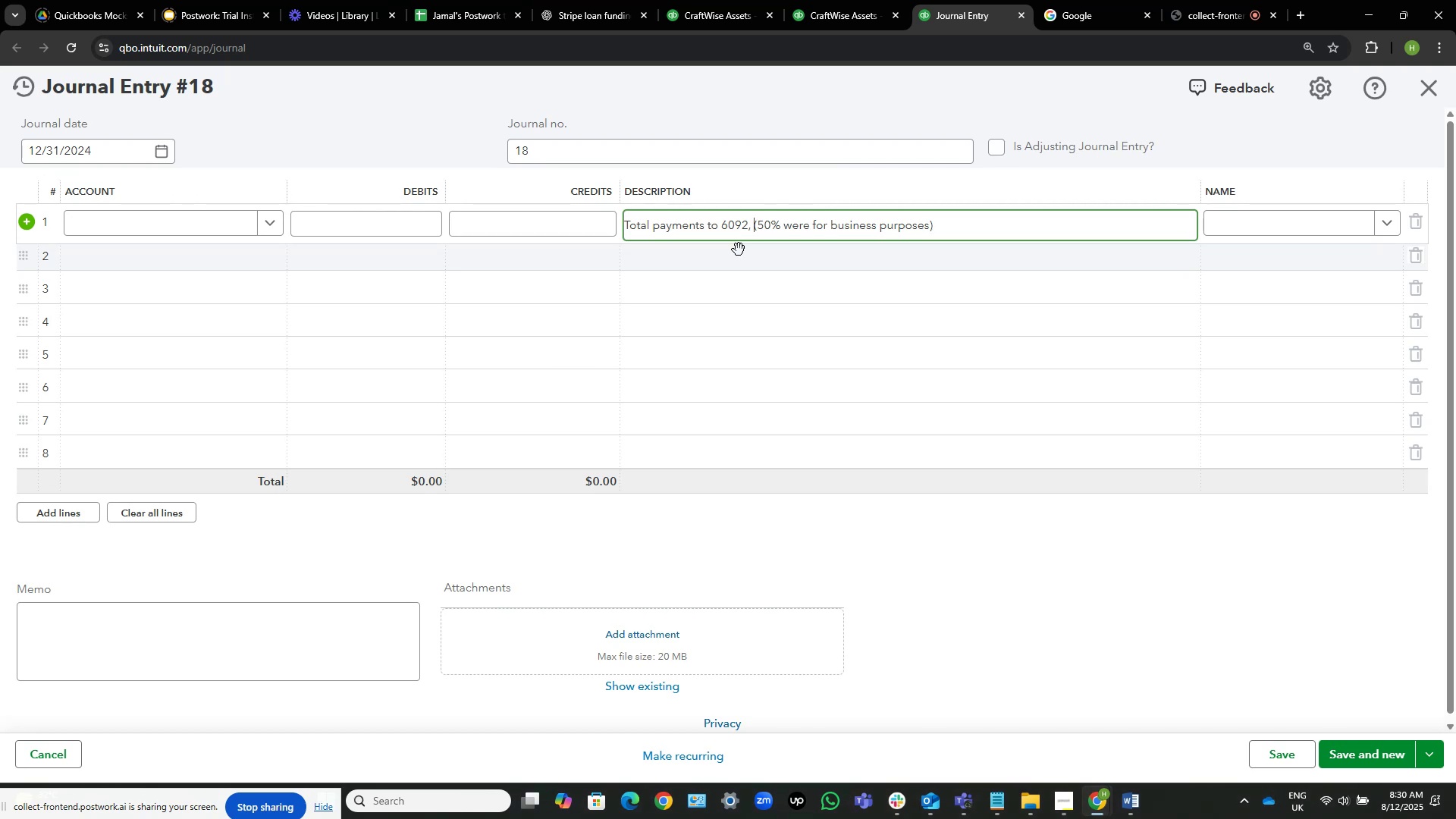 
key(ArrowLeft)
 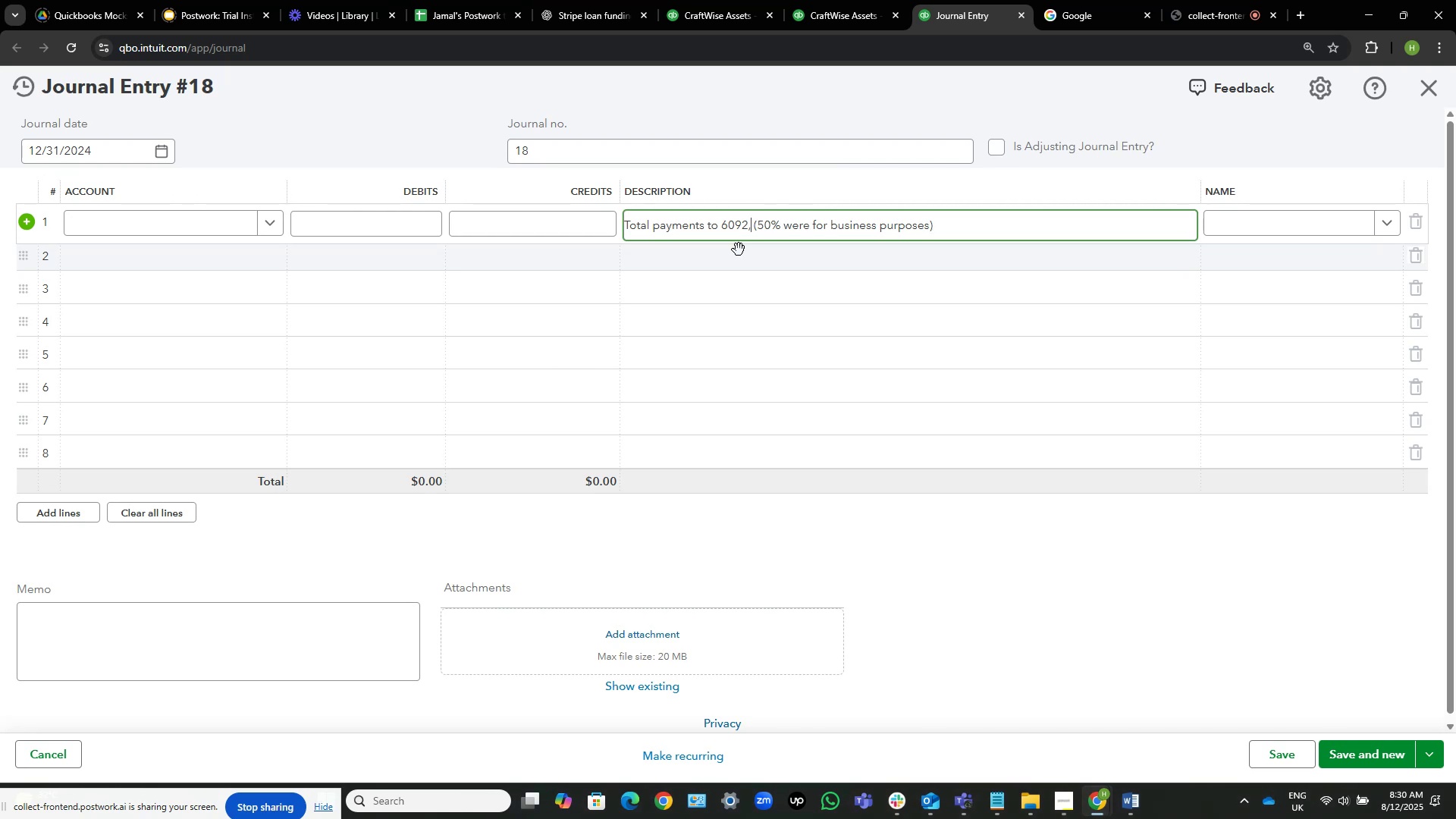 
key(ArrowLeft)
 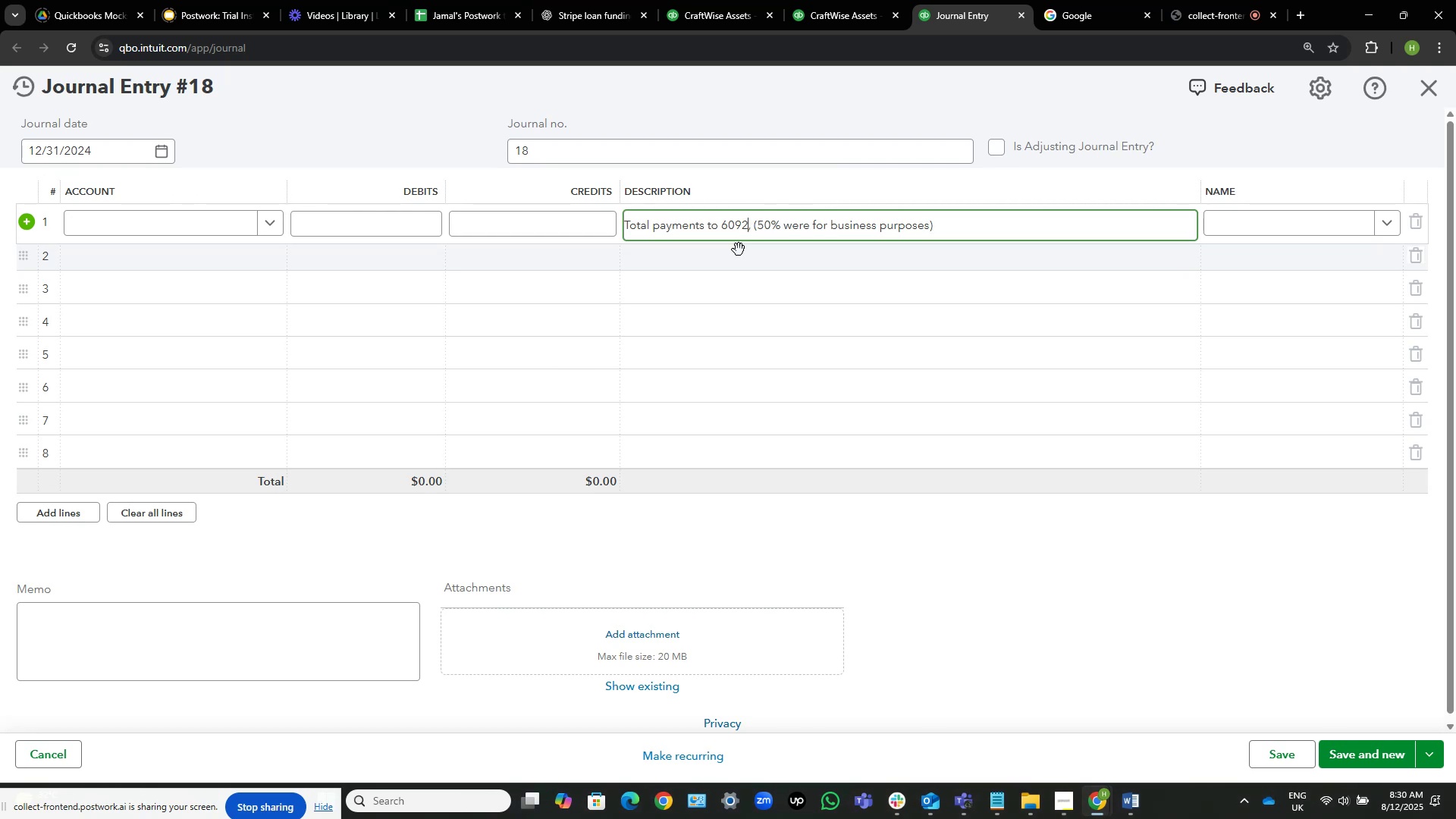 
key(Shift+ShiftLeft)
 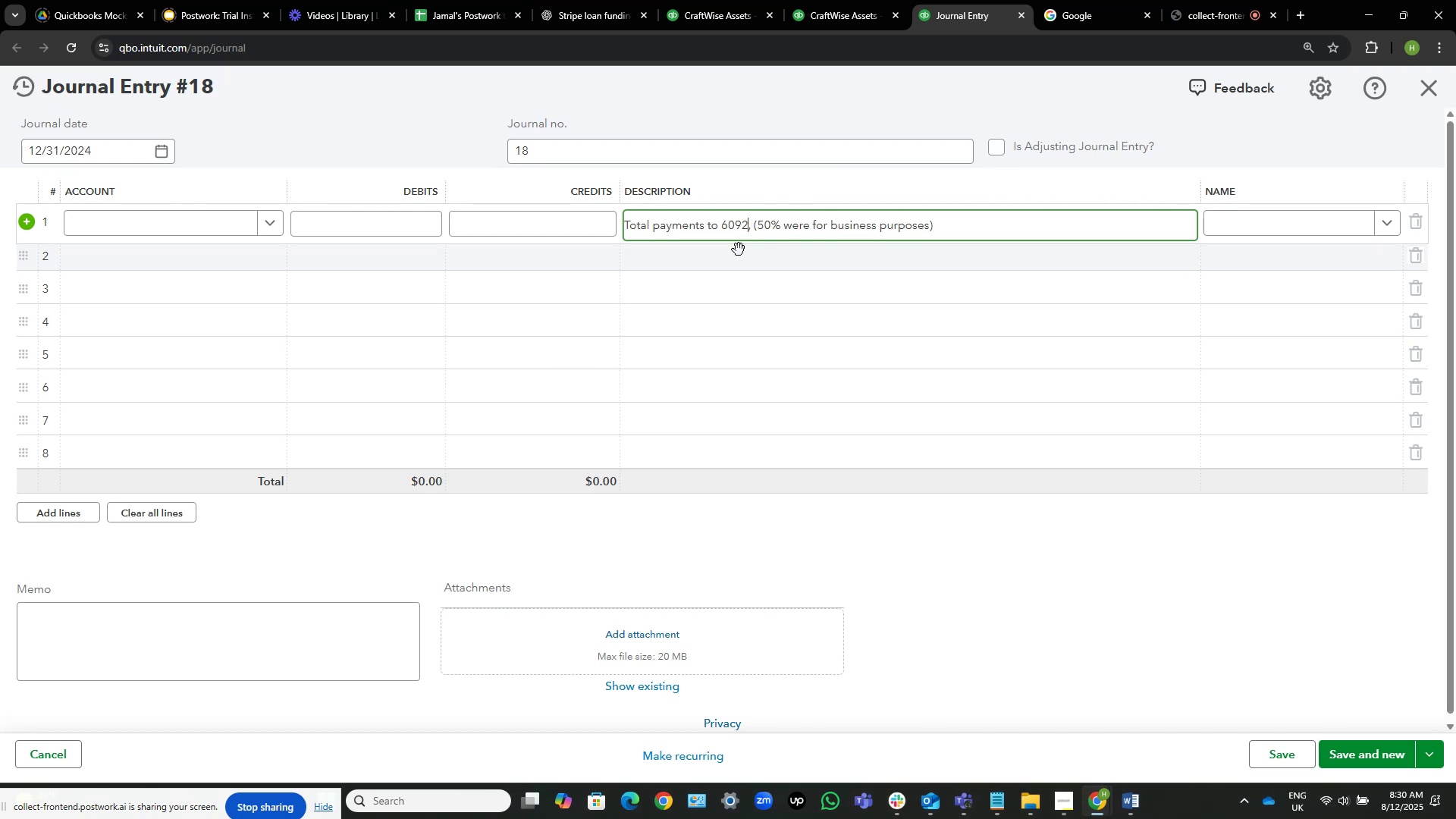 
key(Control+Shift+ControlLeft)
 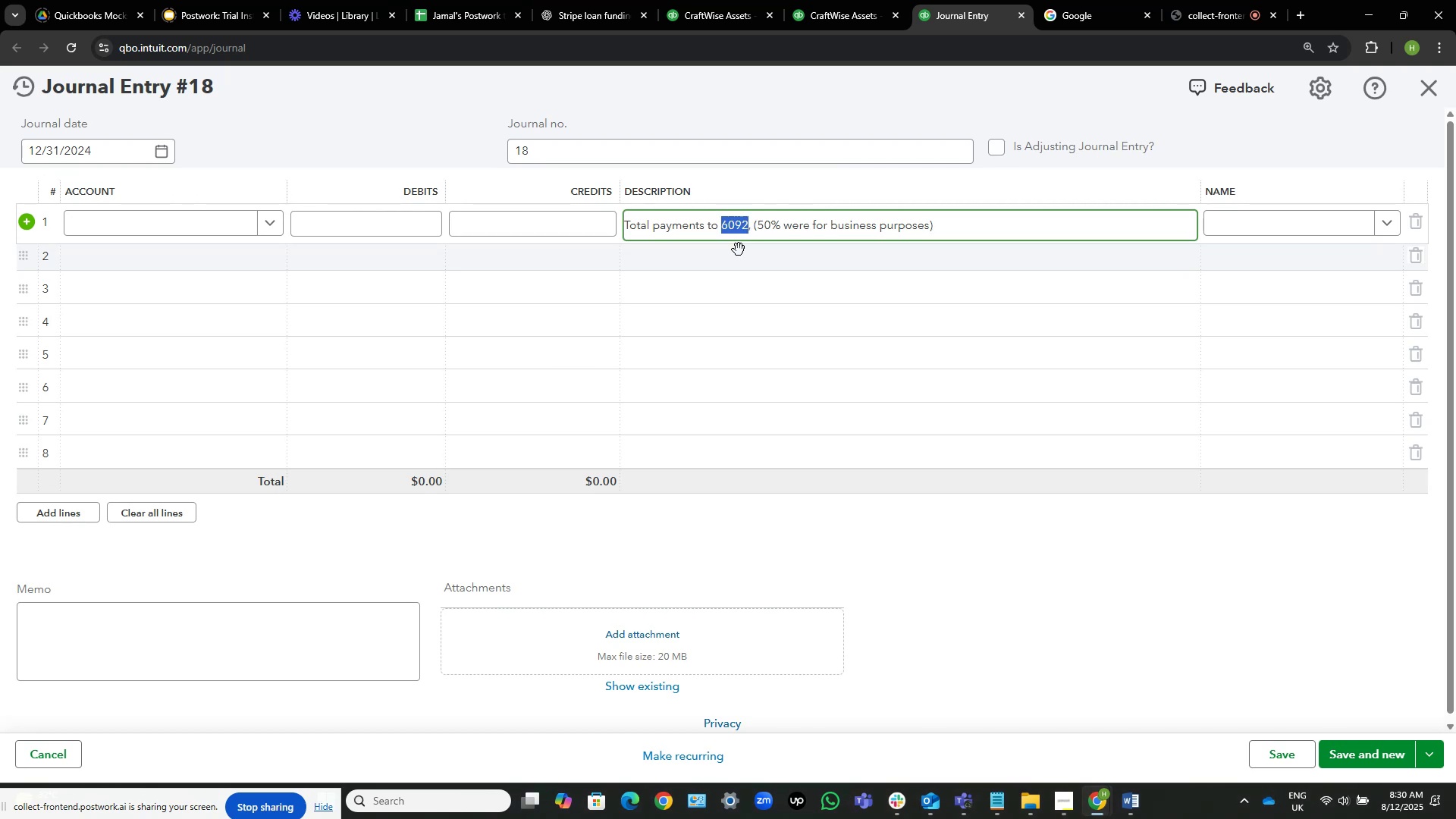 
key(Control+Shift+ArrowLeft)
 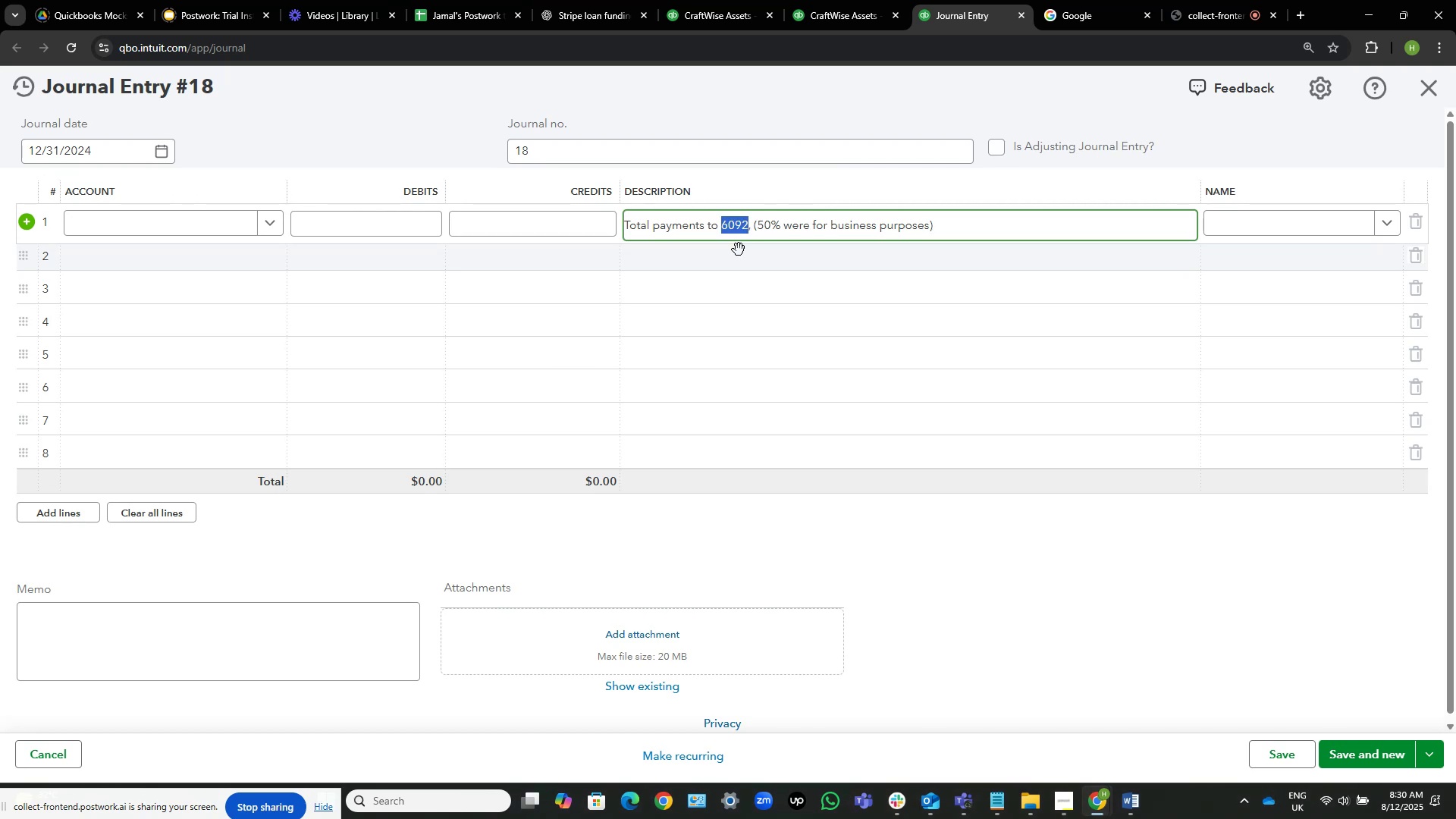 
key(Numpad3)
 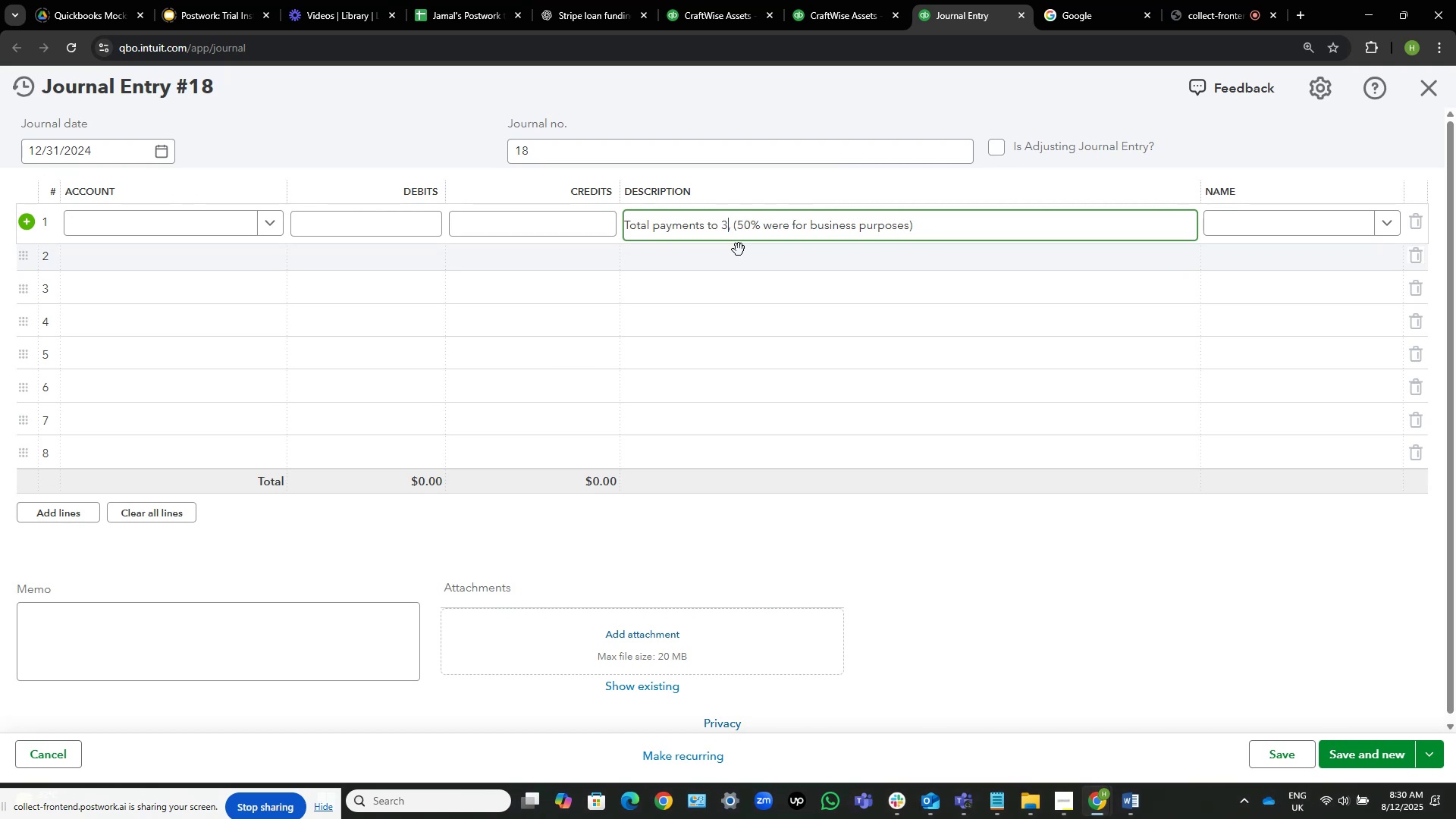 
key(Numpad7)
 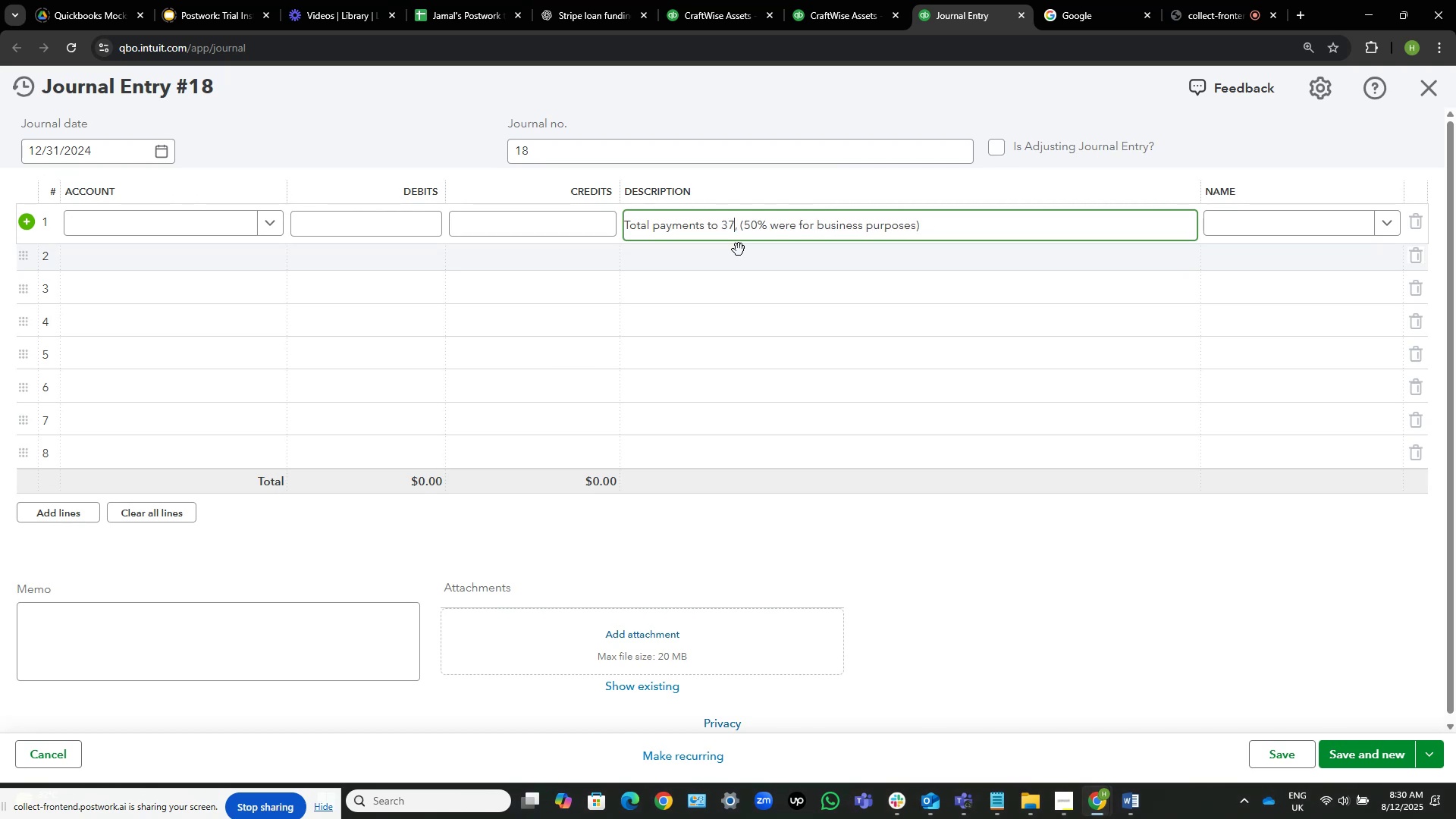 
key(Numpad0)
 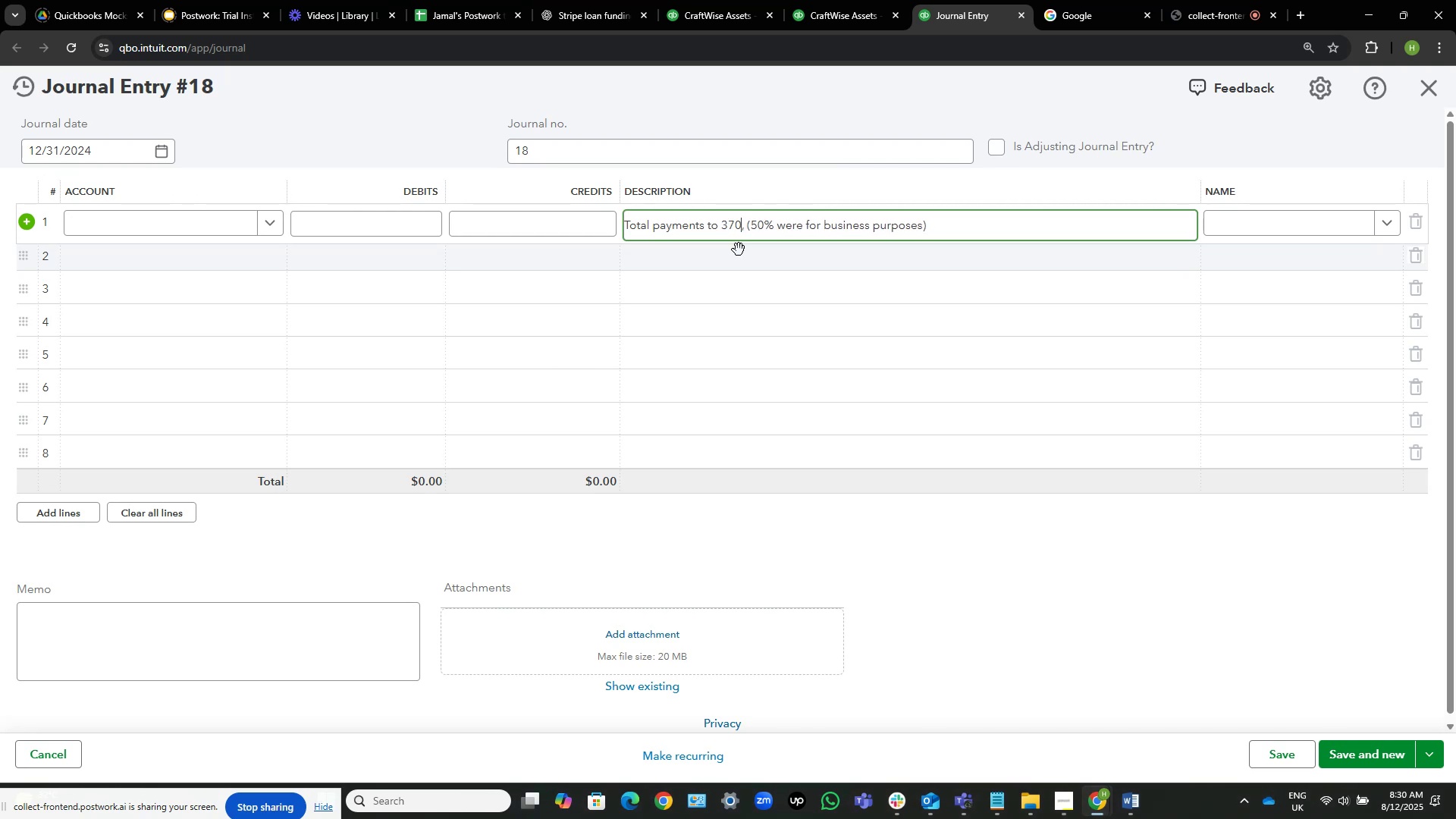 
key(Numpad6)
 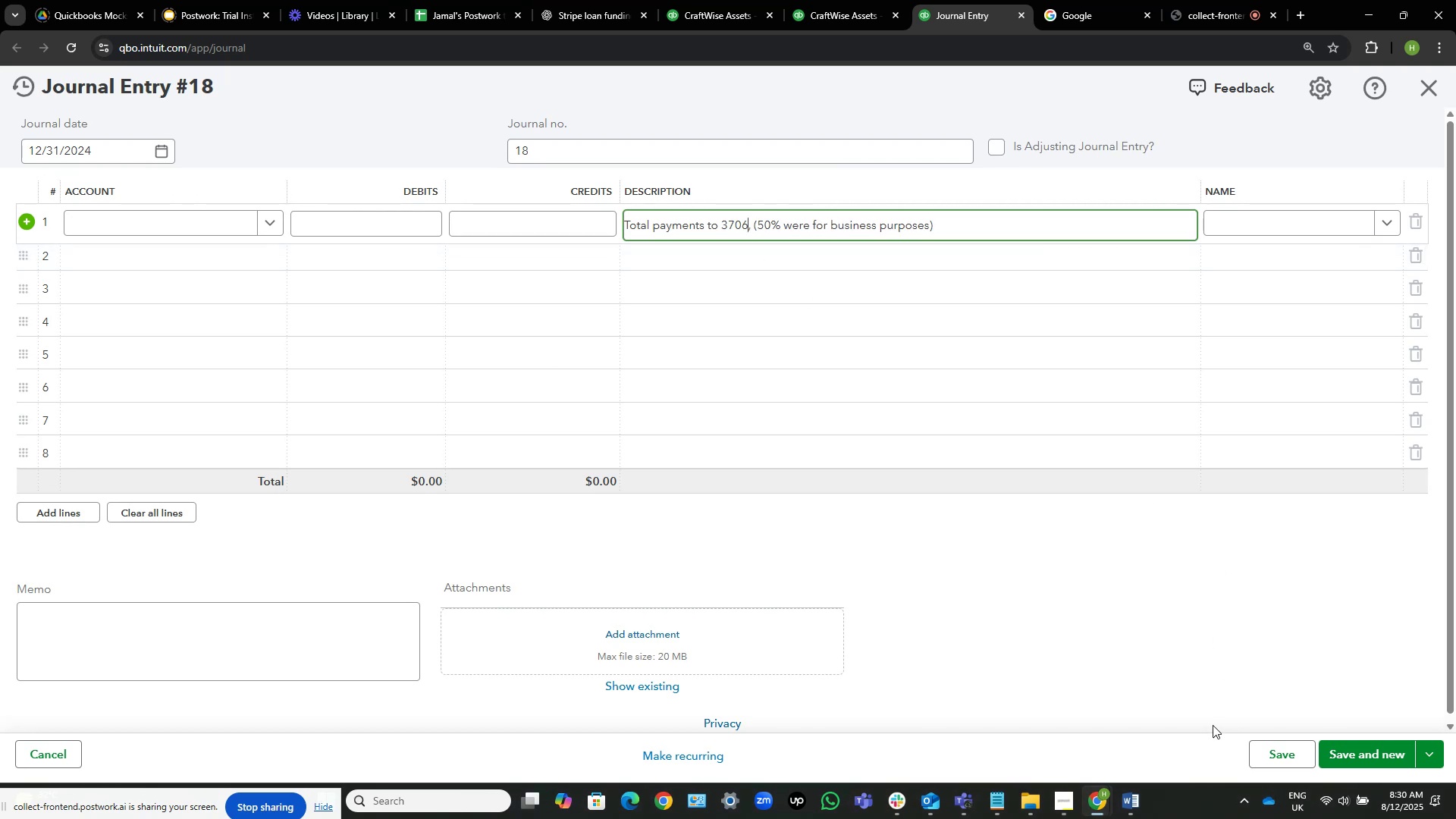 
left_click([1121, 802])
 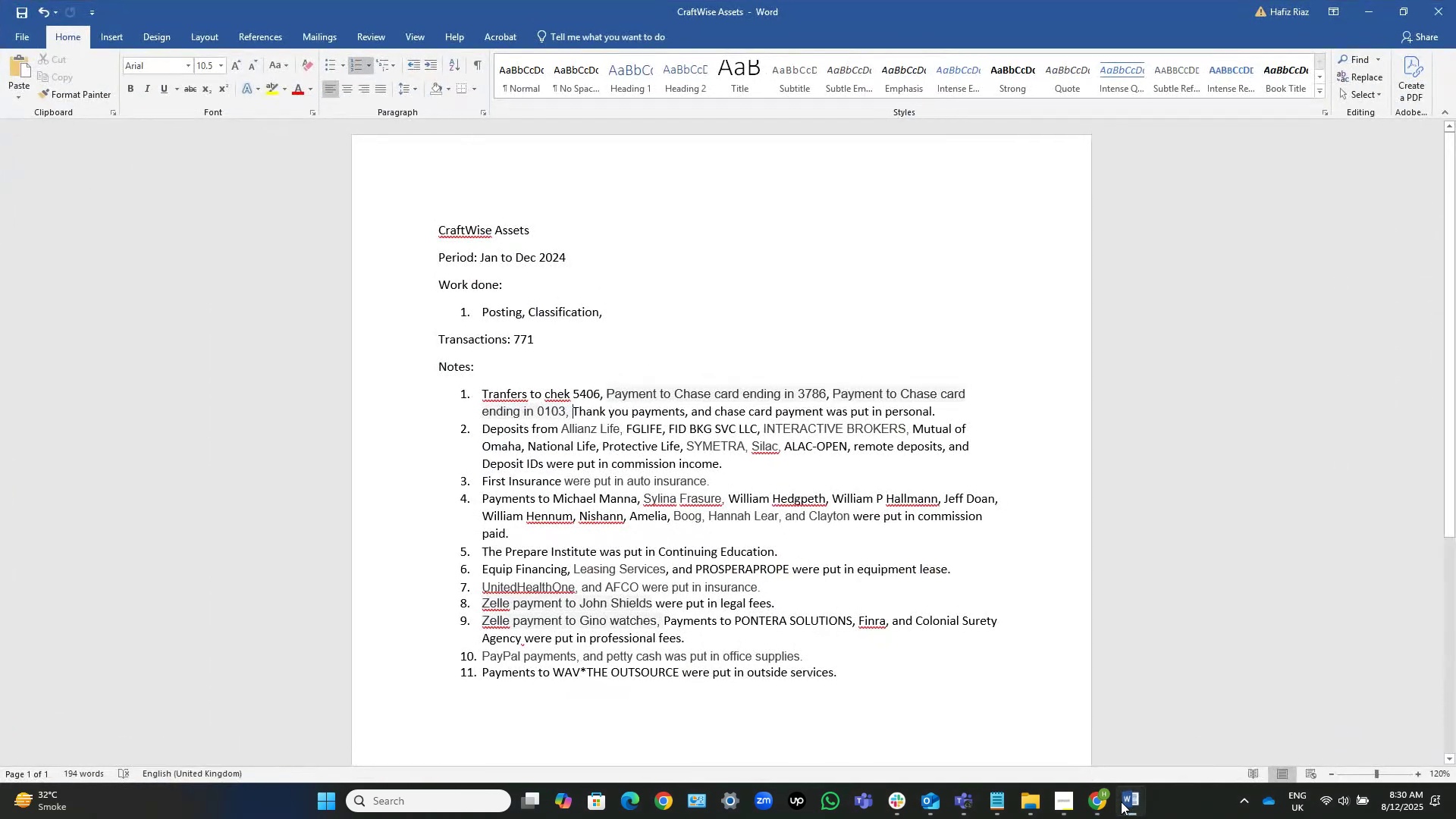 
left_click([1121, 802])
 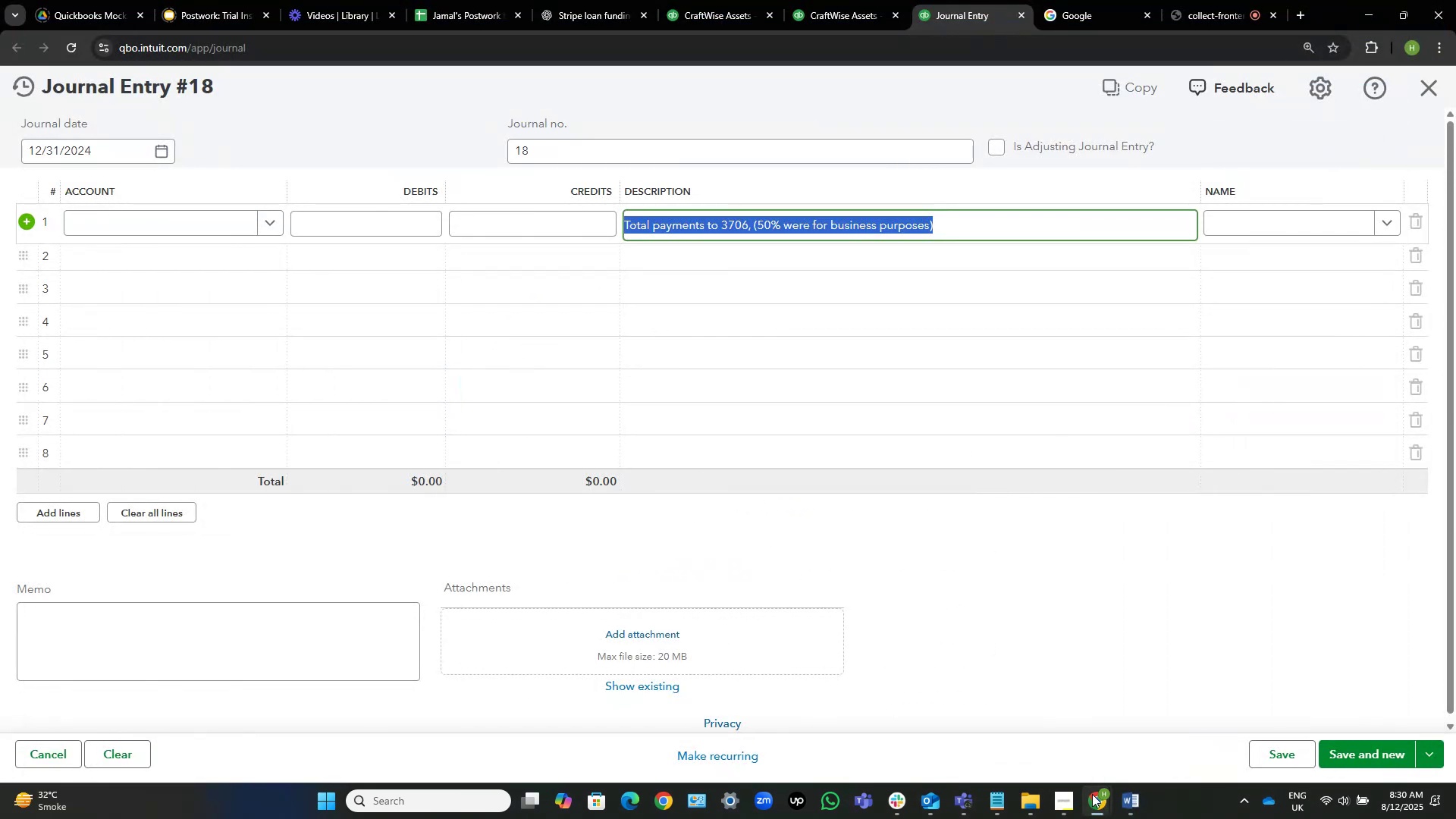 
left_click([1092, 794])
 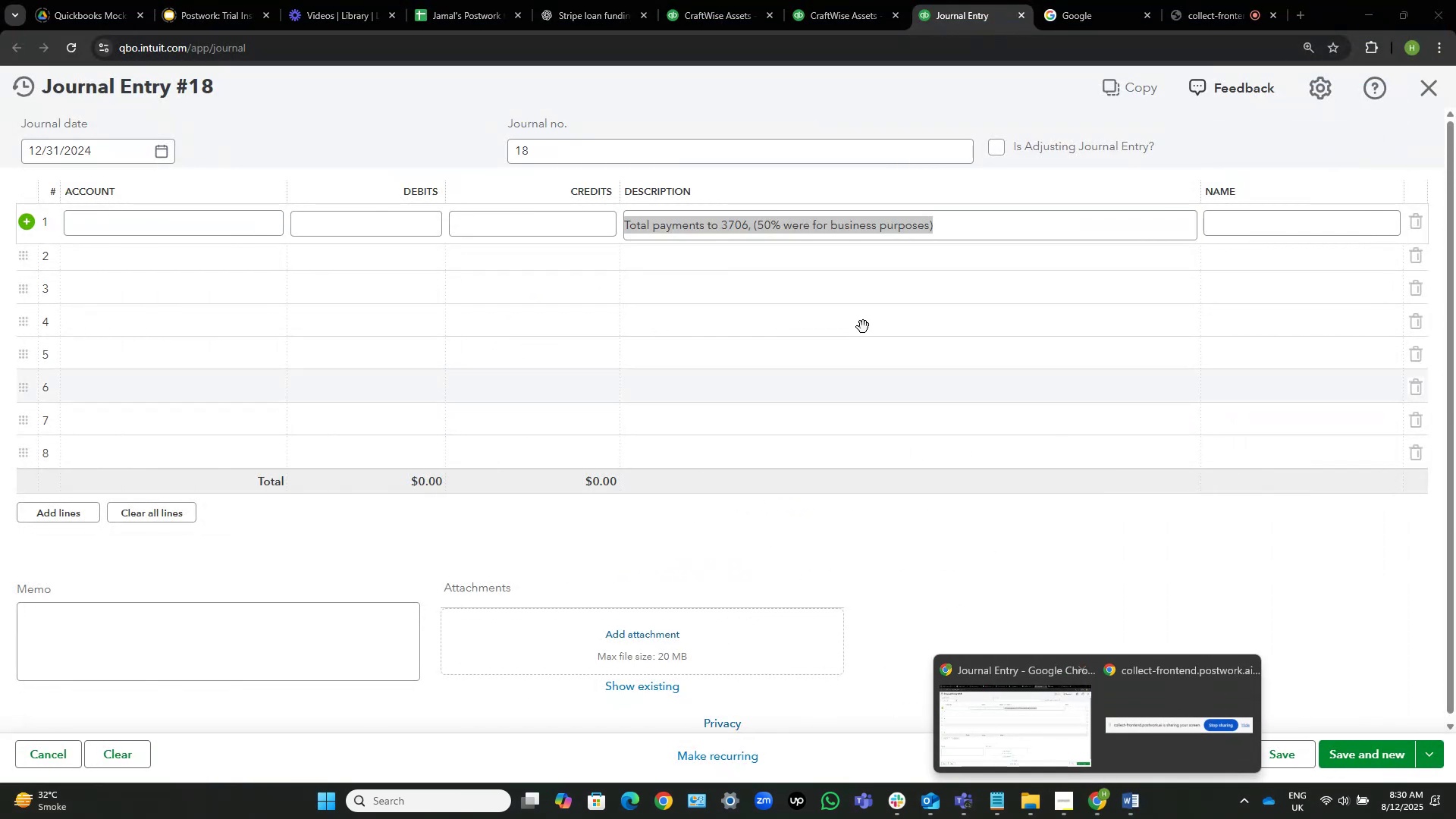 
left_click([694, 0])
 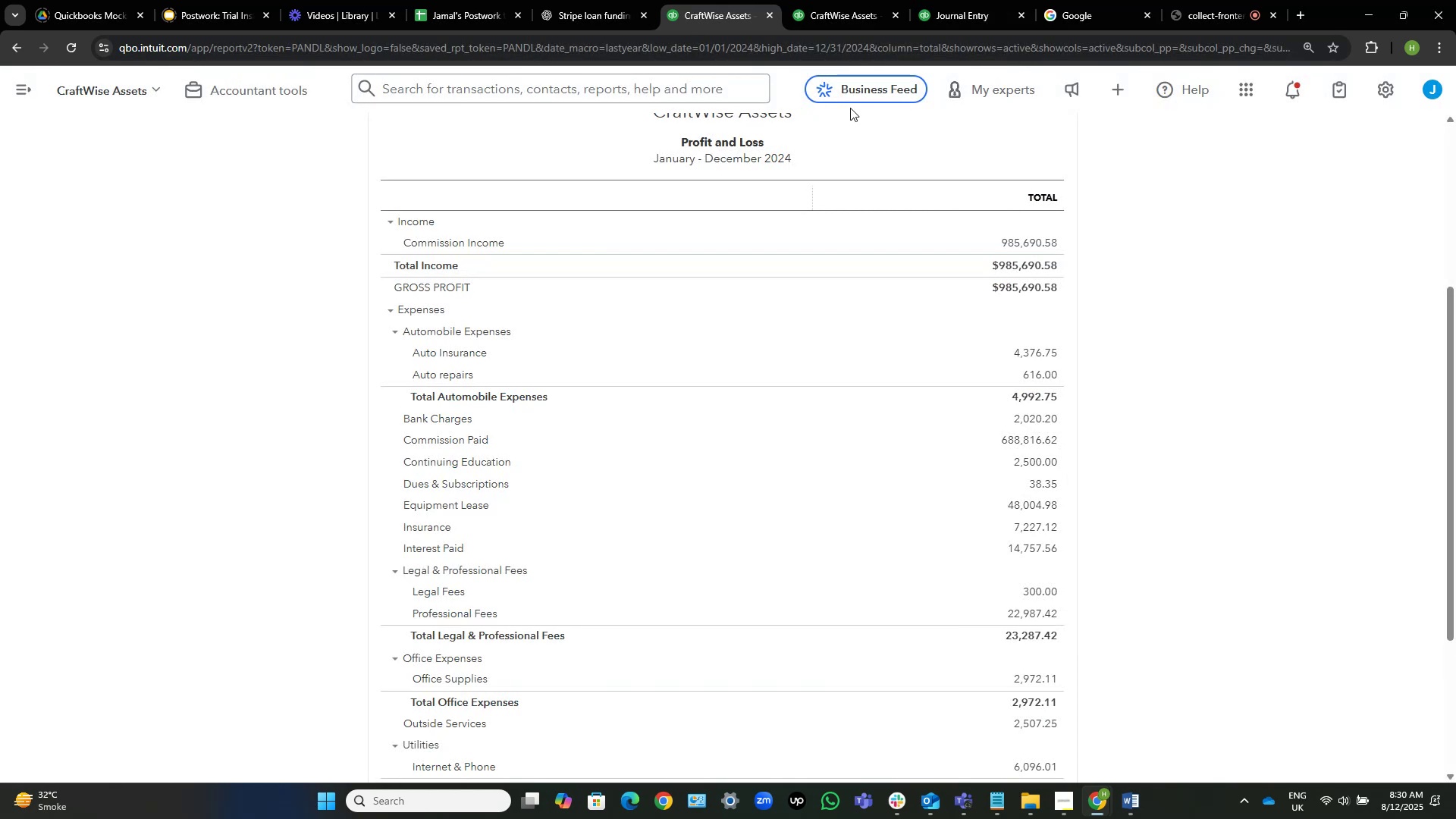 
left_click([849, 0])
 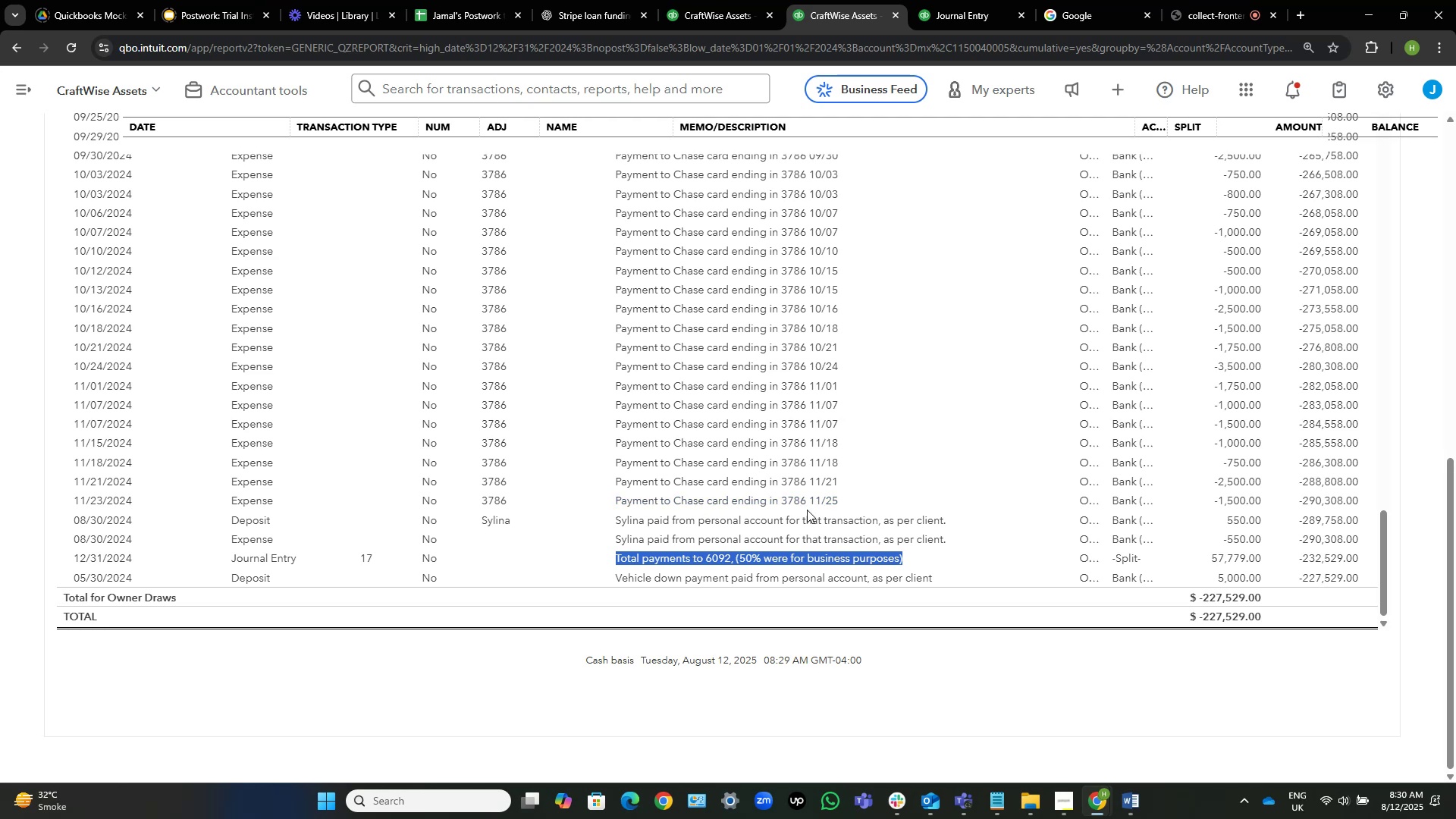 
wait(14.02)
 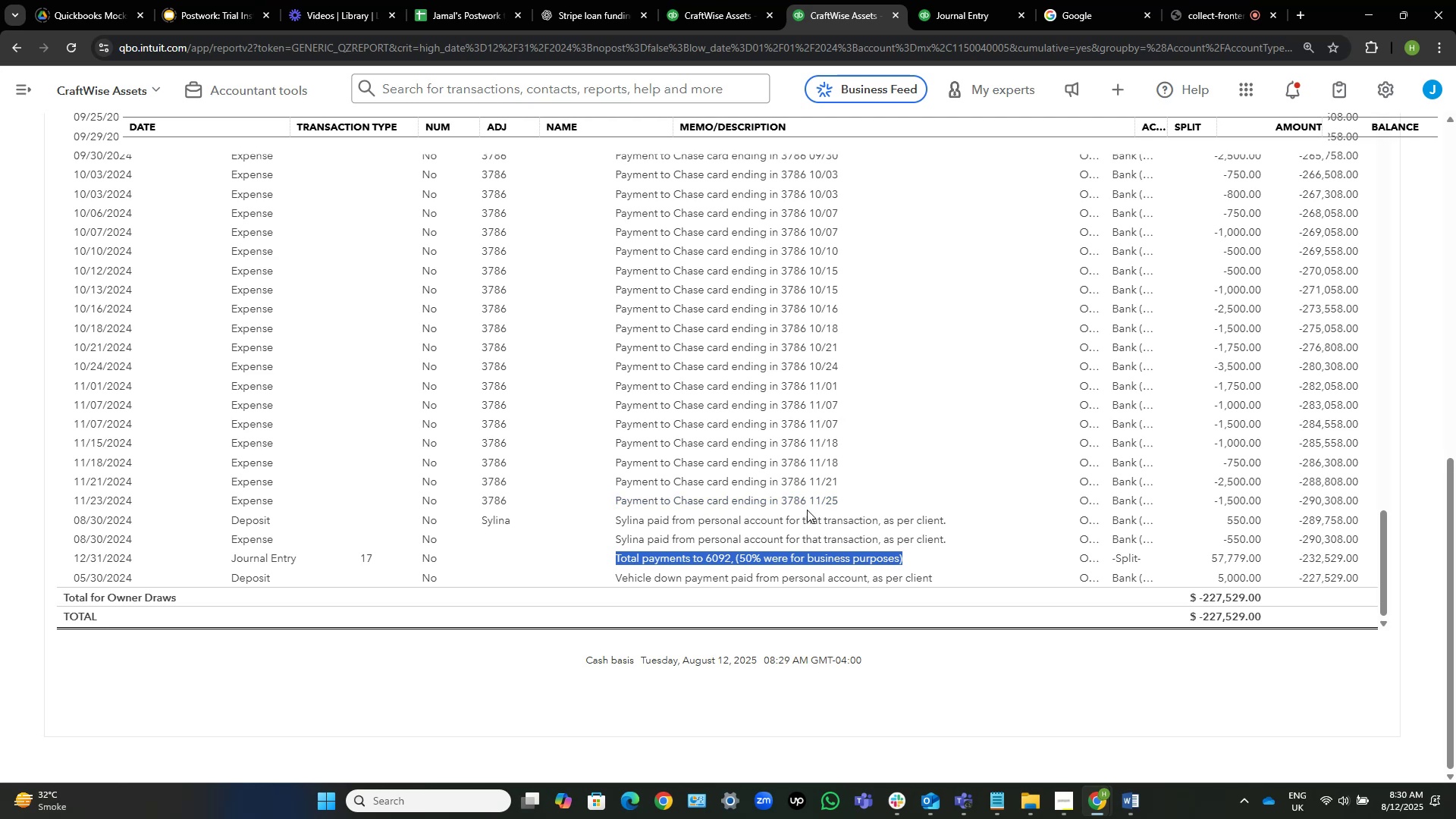 
left_click([1133, 786])
 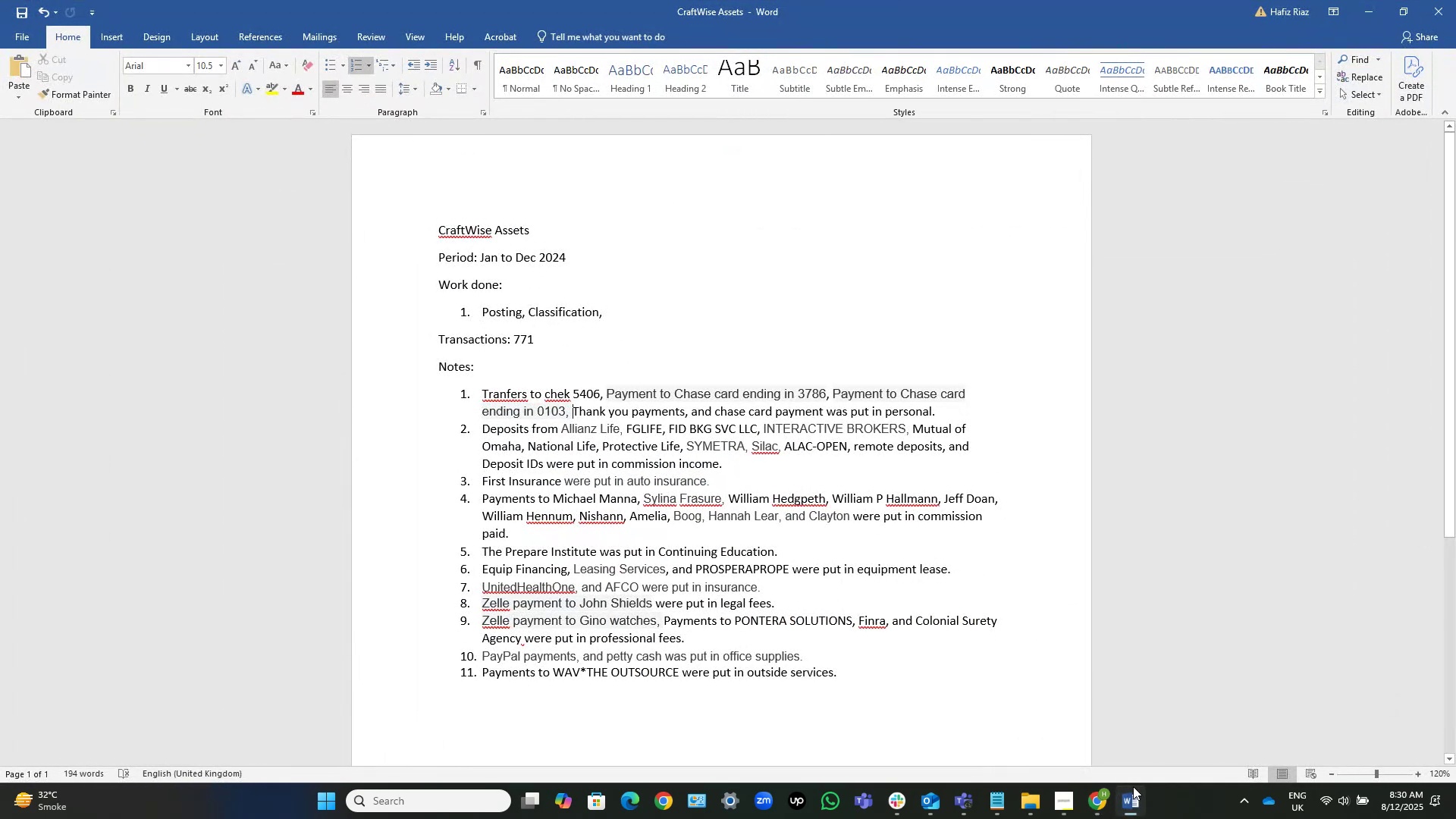 
left_click([1133, 786])
 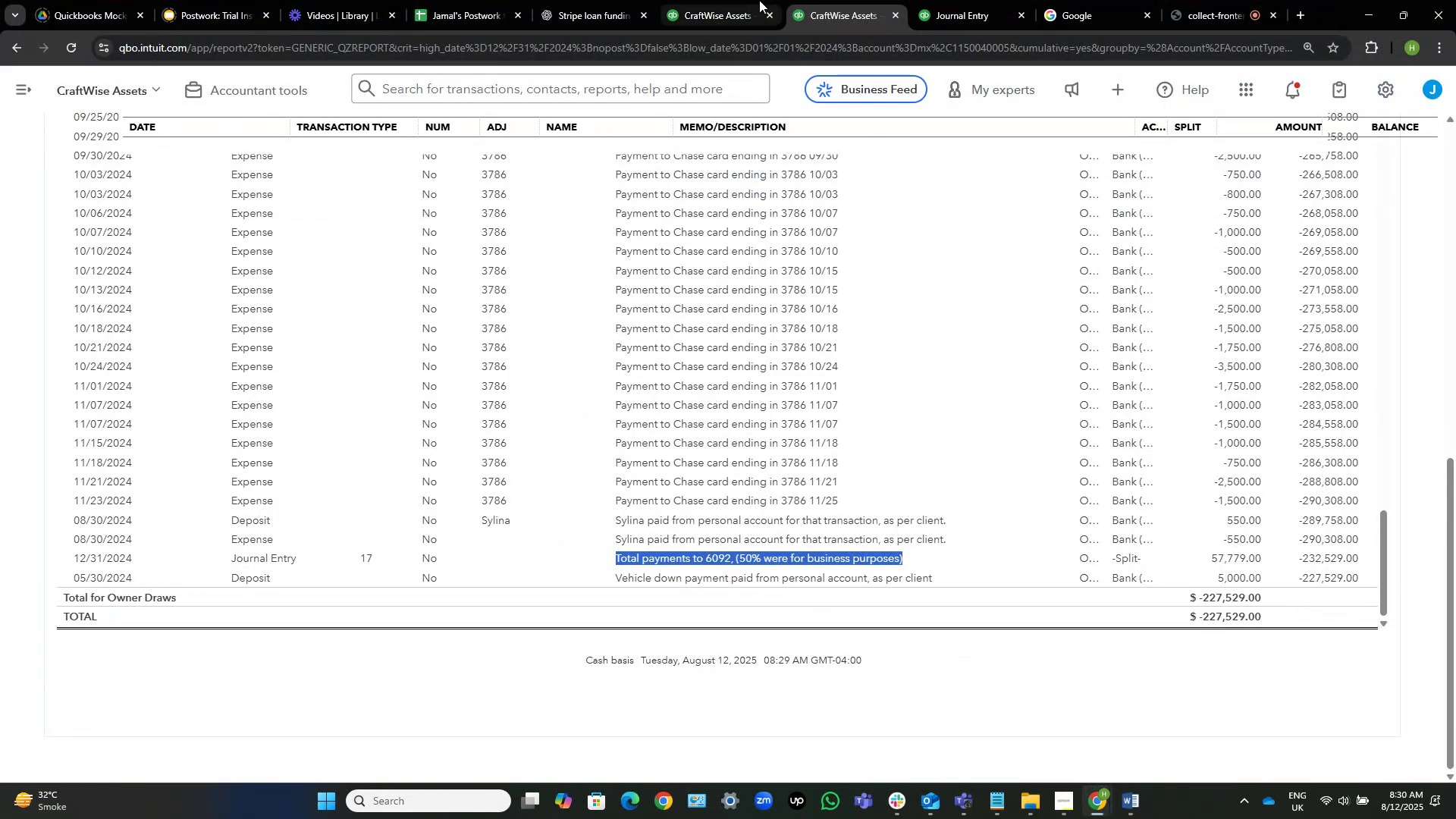 
left_click([952, 0])
 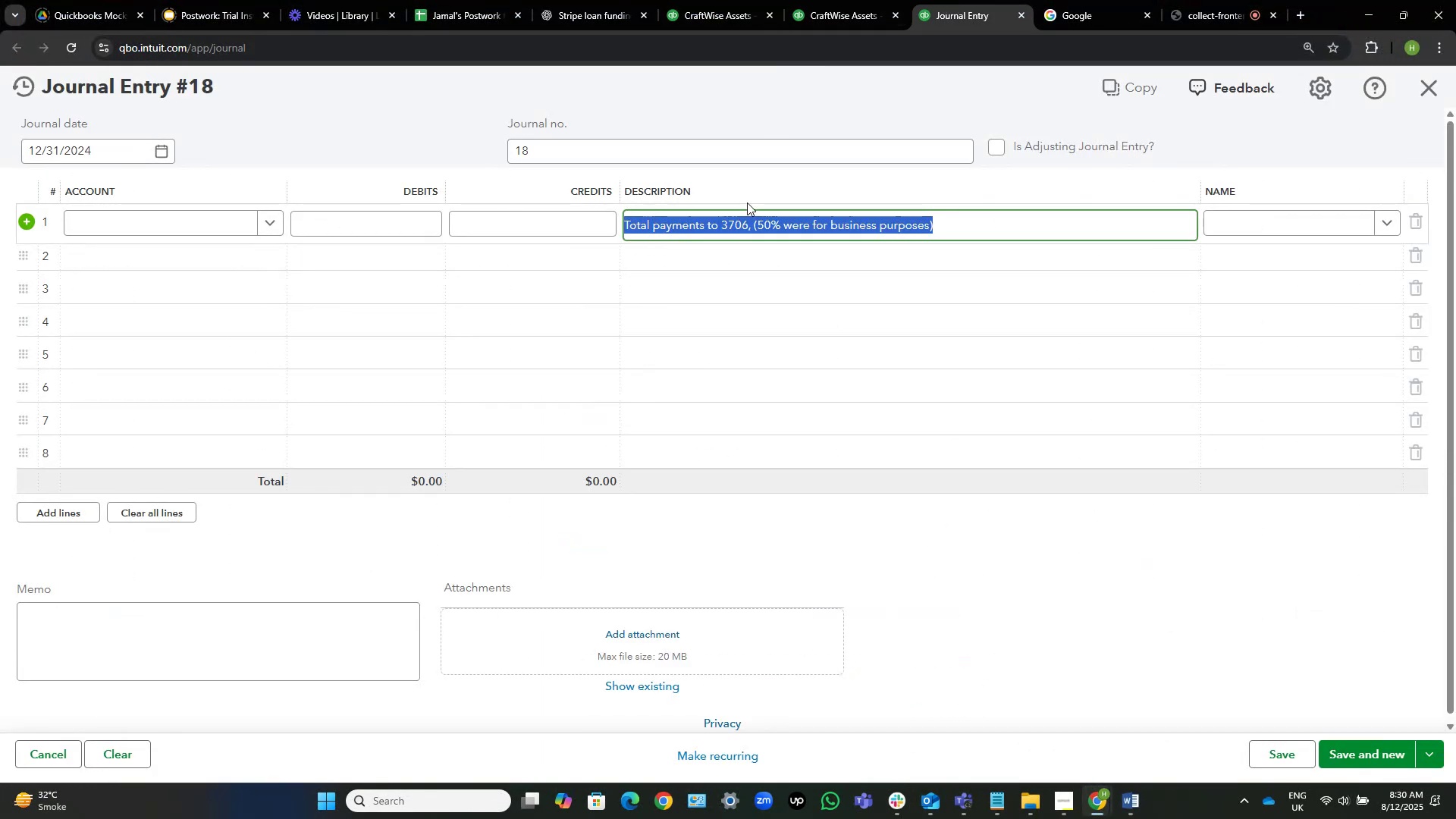 
left_click([740, 224])
 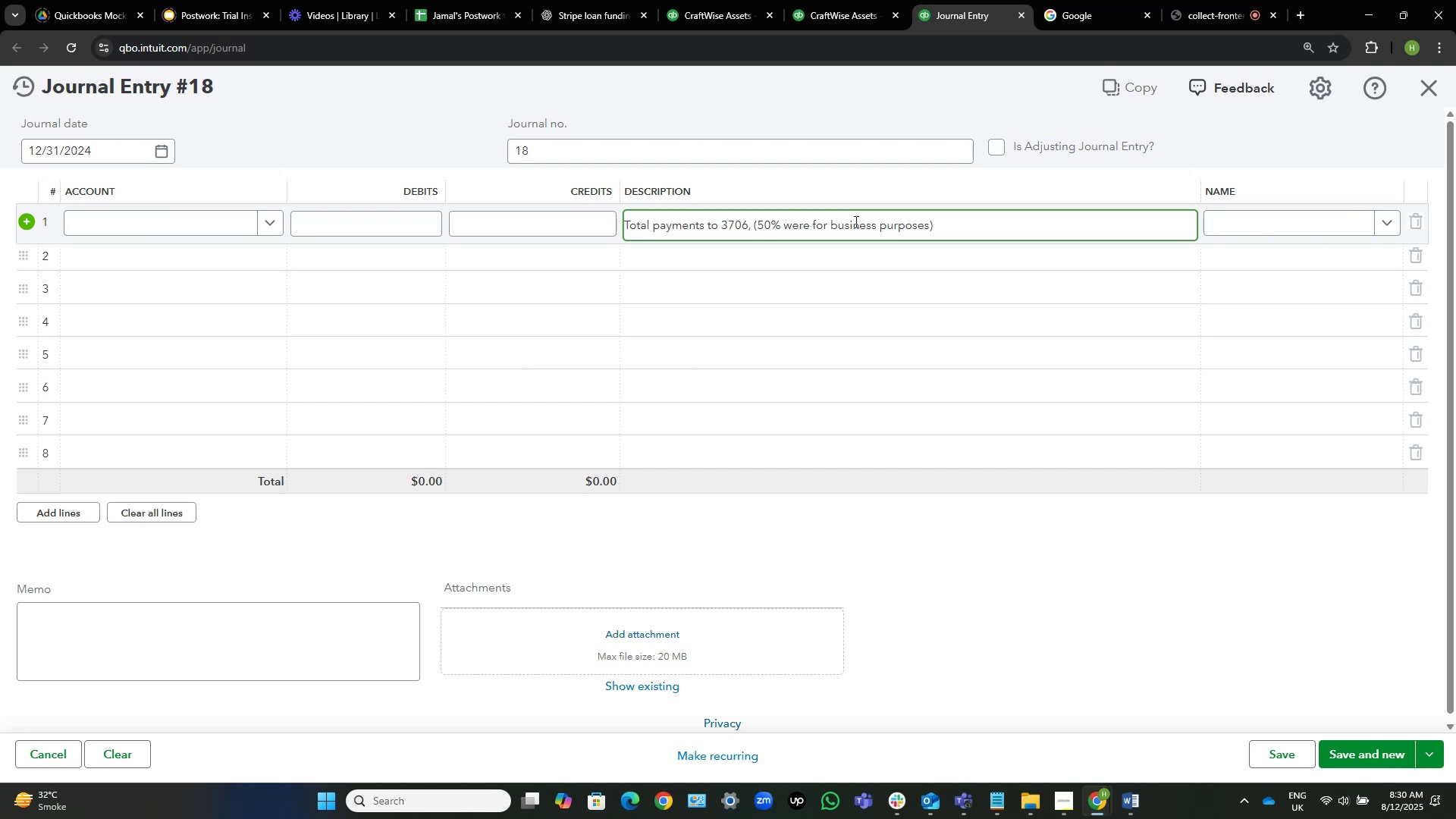 
key(Backspace)
 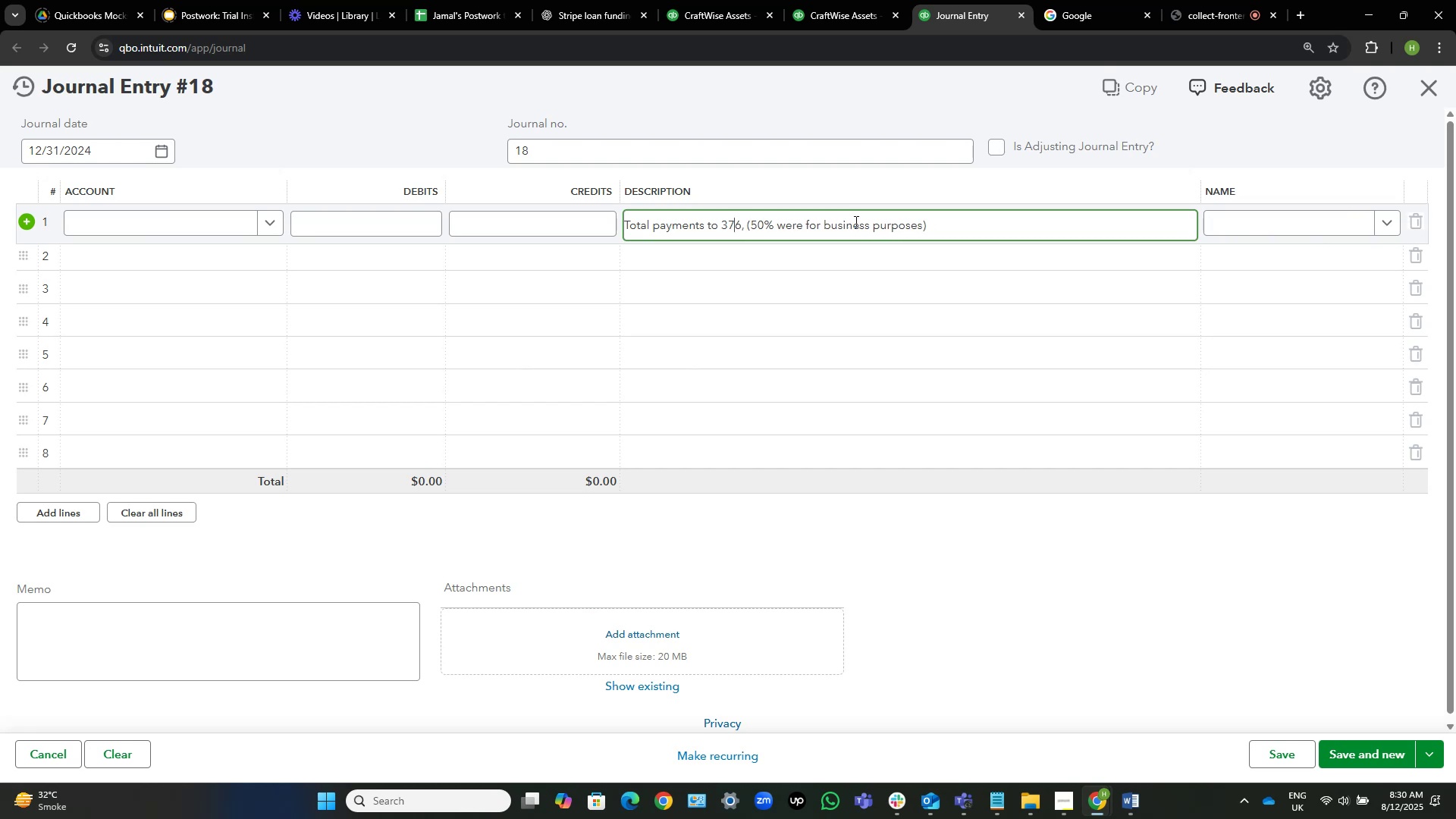 
key(Numpad8)
 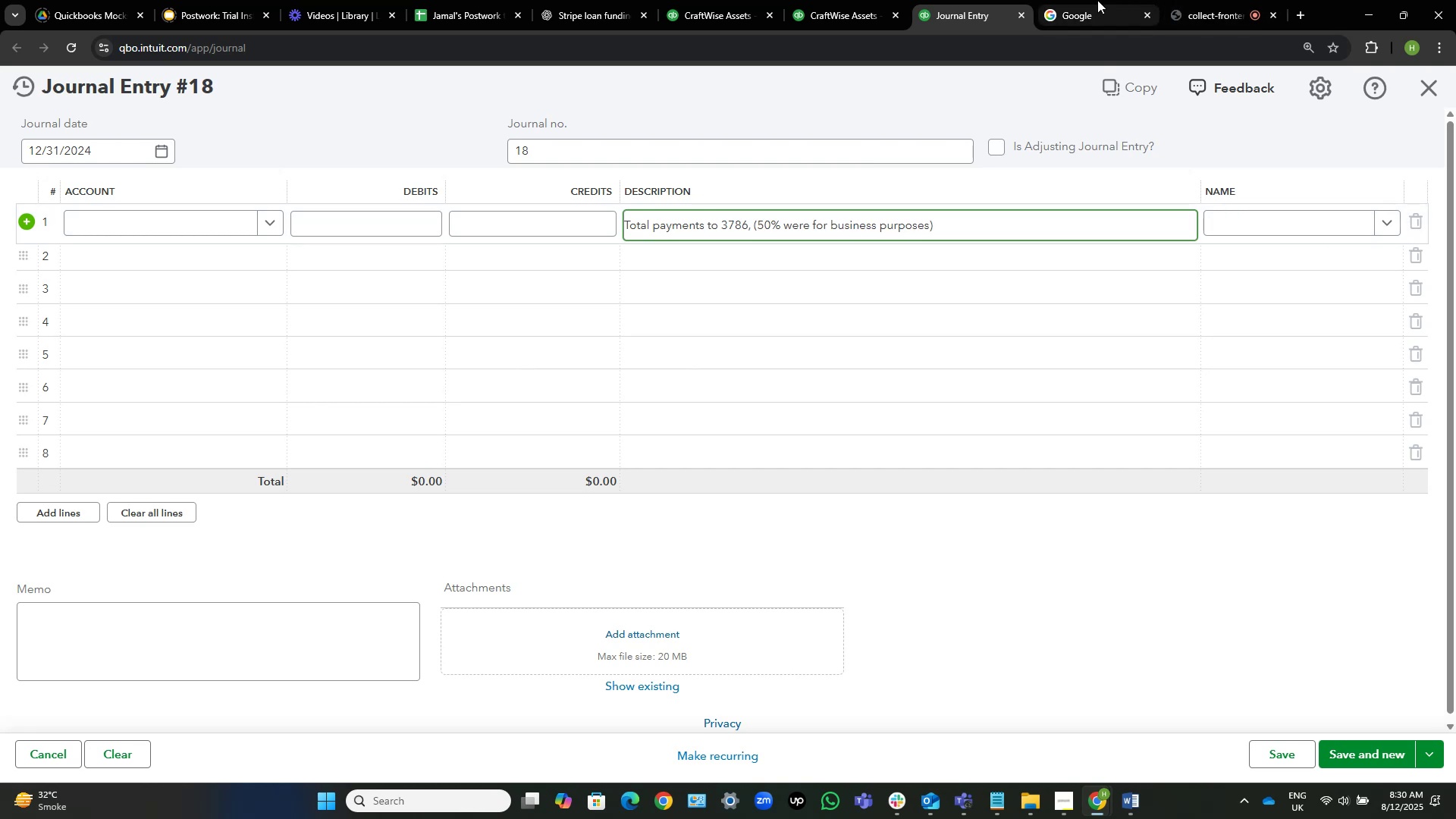 
left_click([798, 0])
 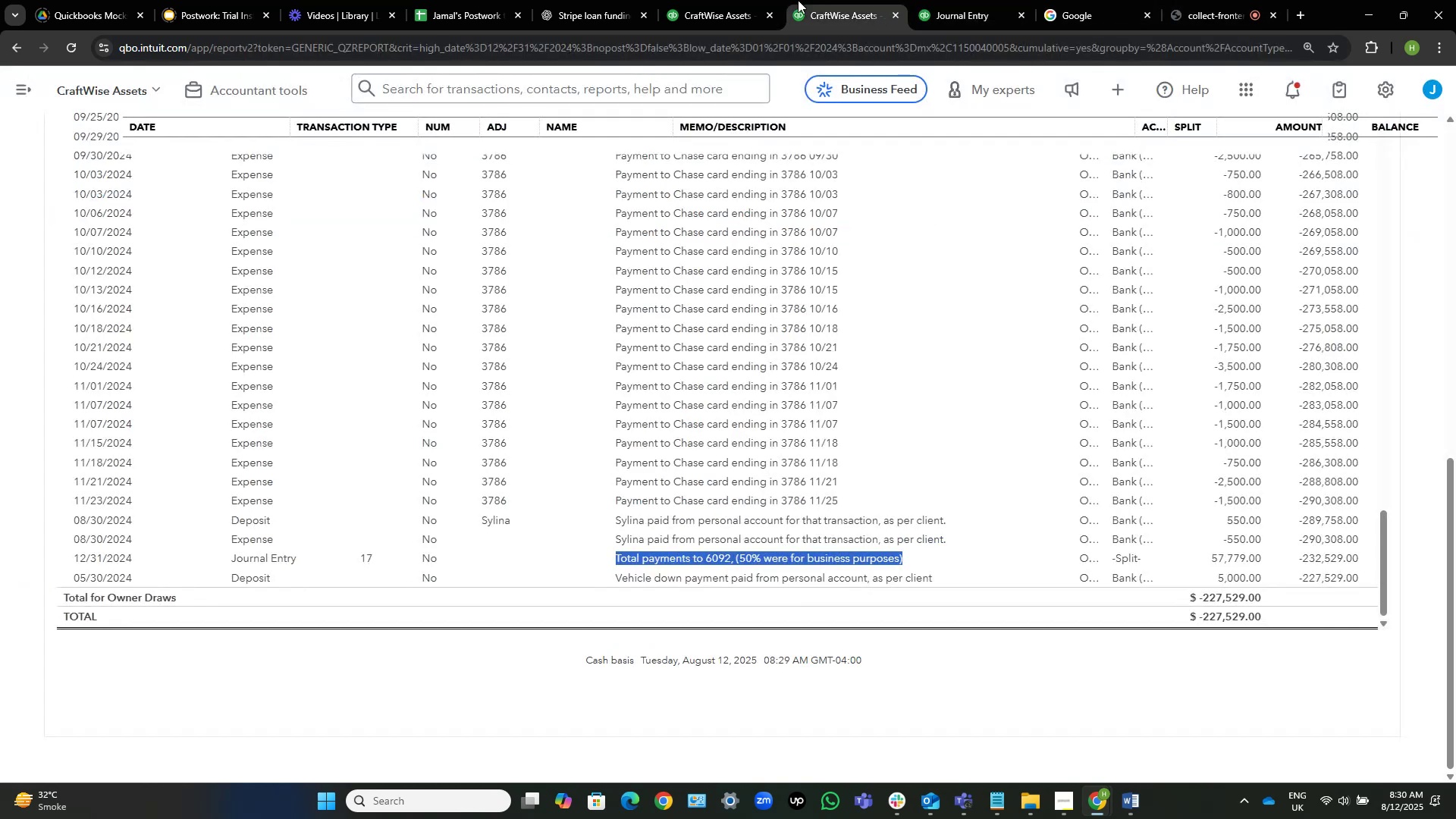 
left_click([936, 0])
 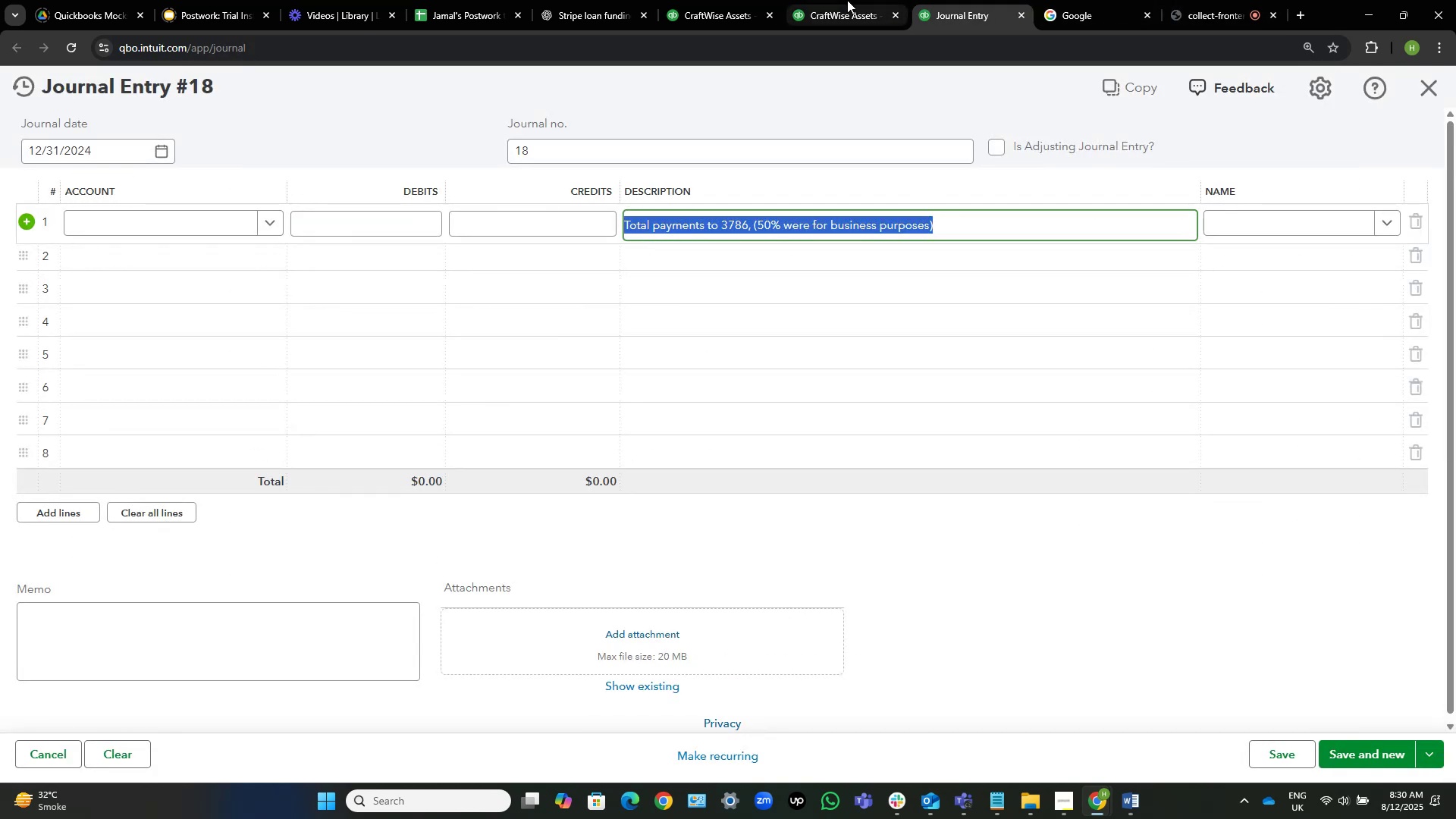 
left_click([847, 0])
 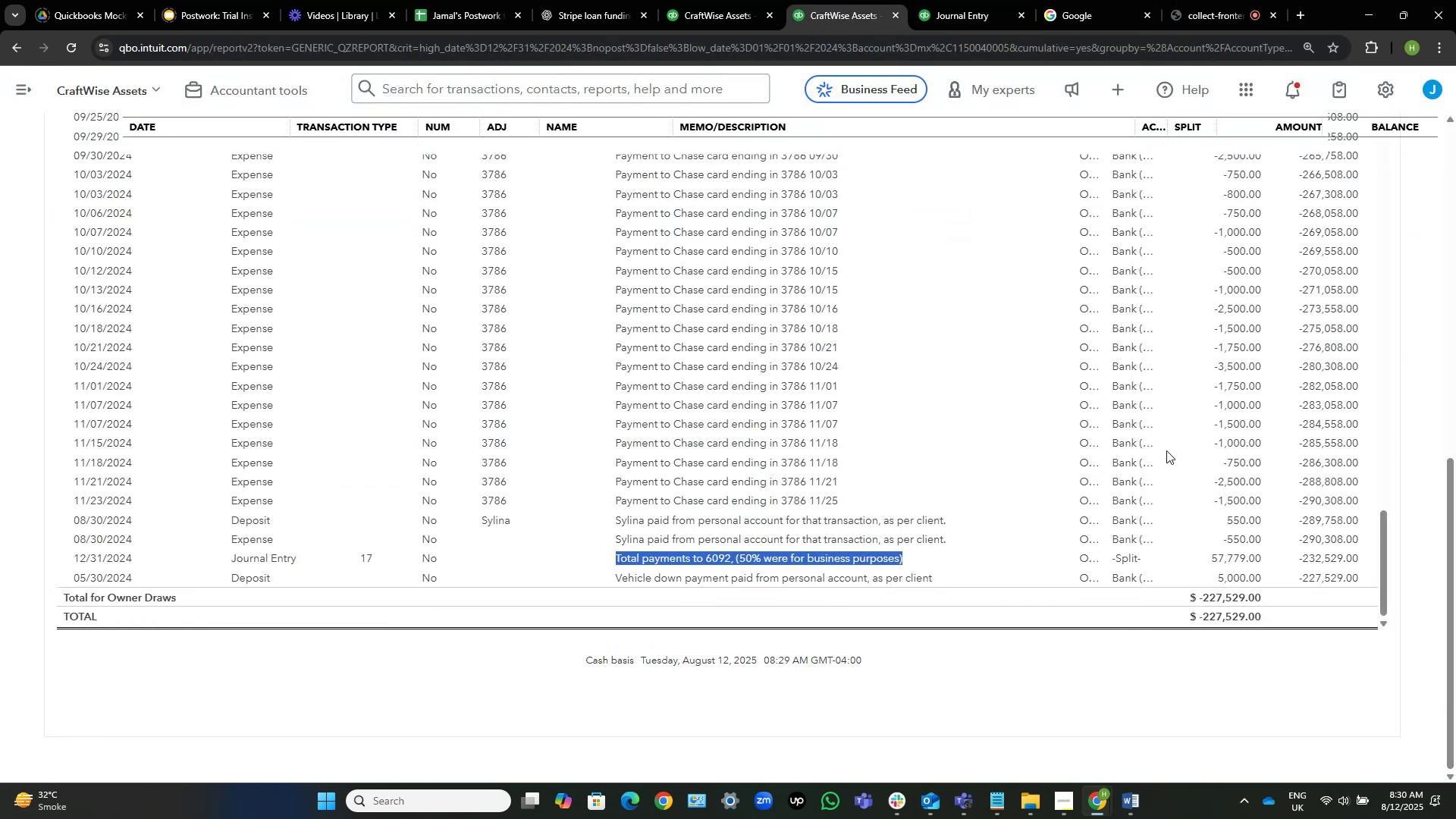 
scroll: coordinate [972, 441], scroll_direction: up, amount: 35.0
 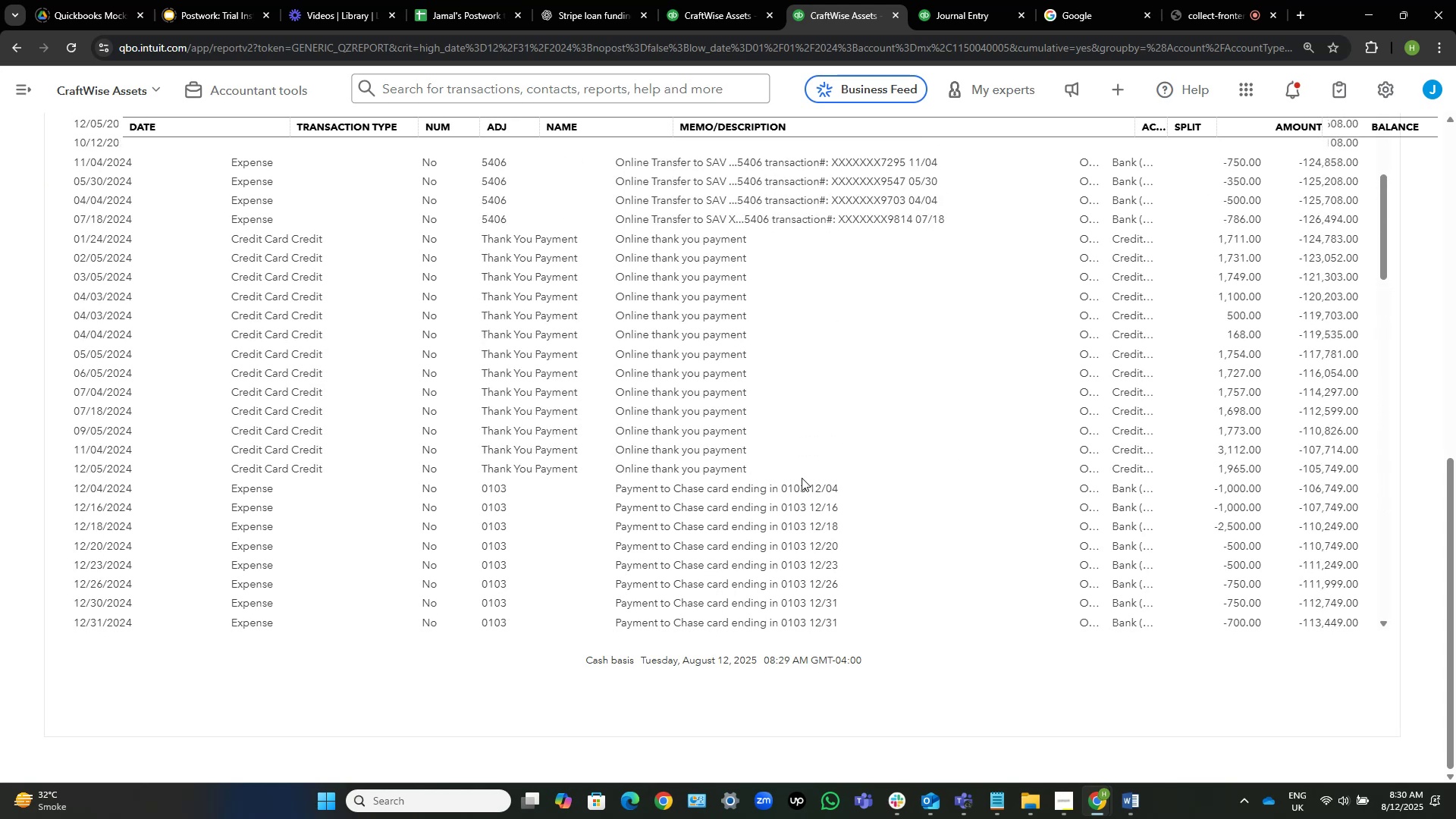 
scroll: coordinate [805, 485], scroll_direction: down, amount: 5.0
 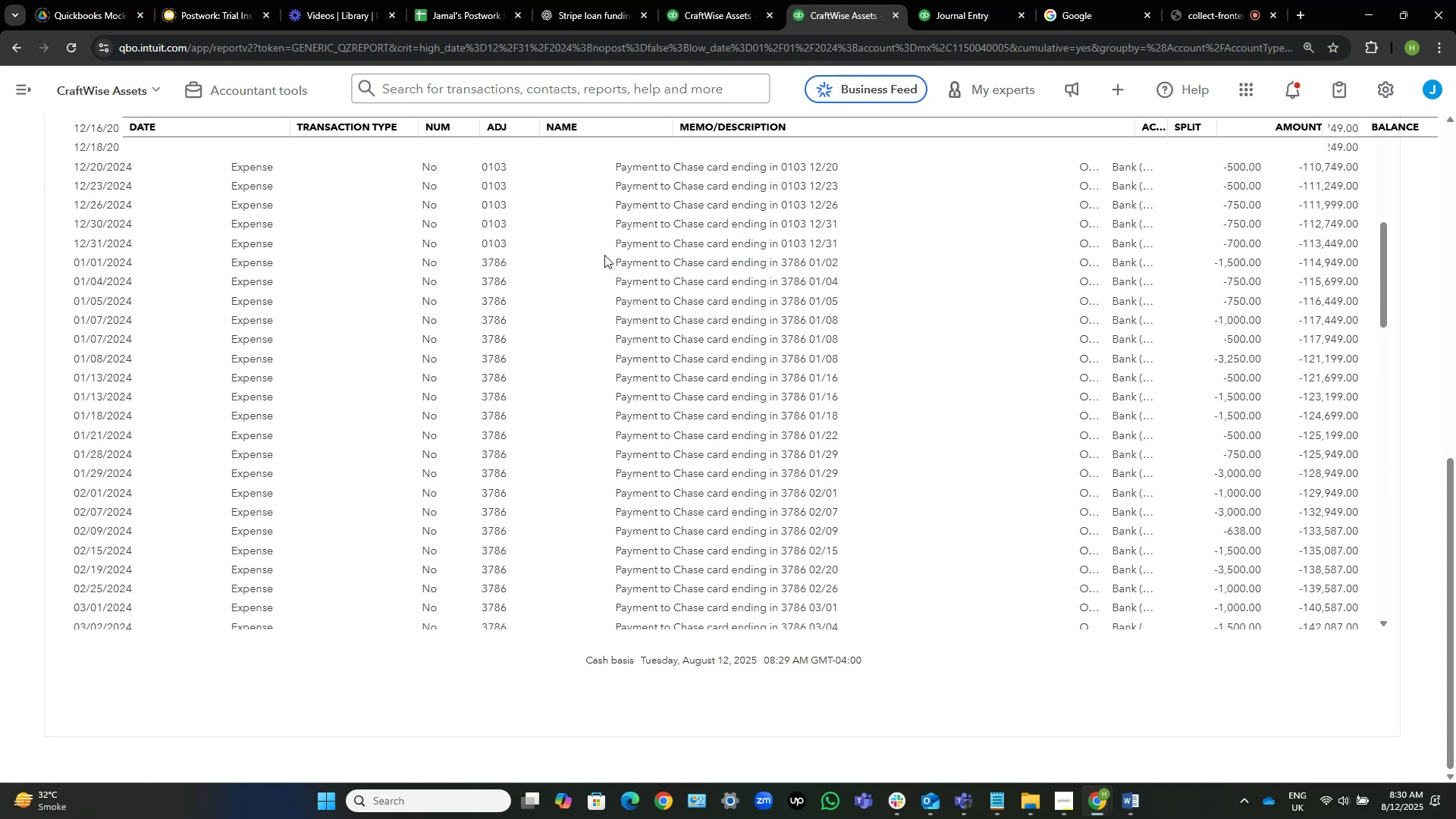 
left_click_drag(start_coordinate=[603, 262], to_coordinate=[1360, 265])
 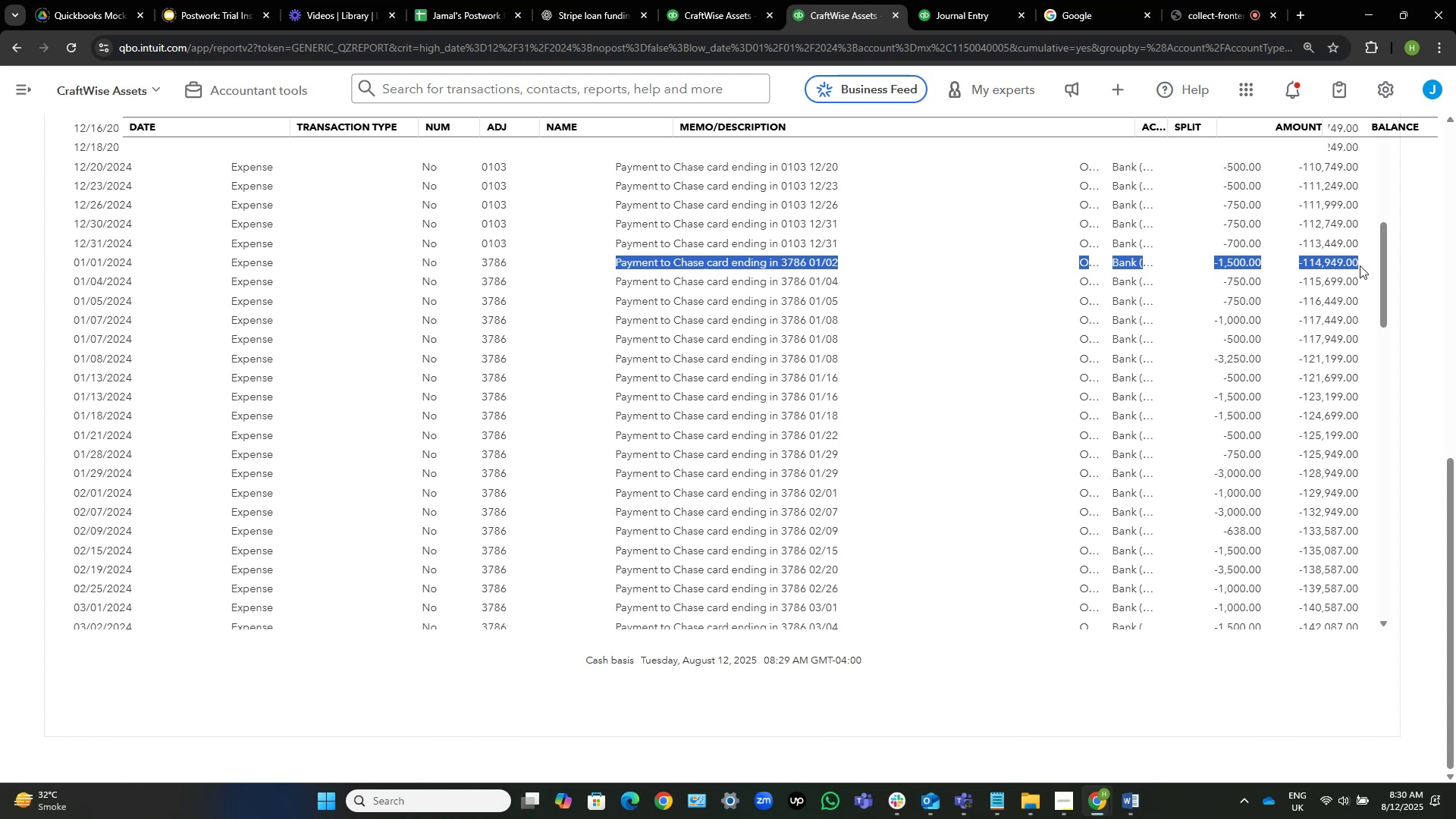 
wait(5.58)
 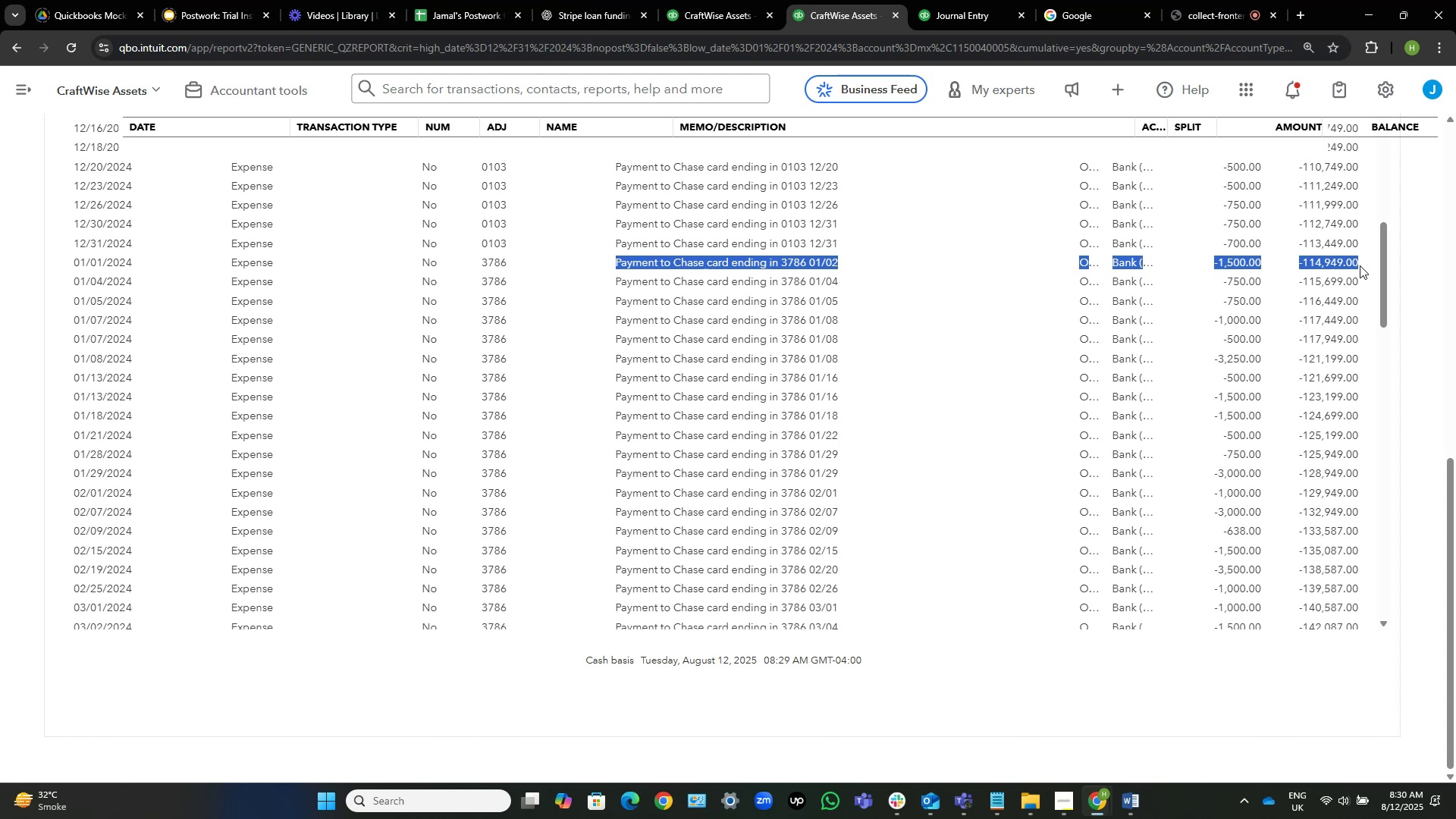 
scroll: coordinate [1194, 570], scroll_direction: down, amount: 36.0
 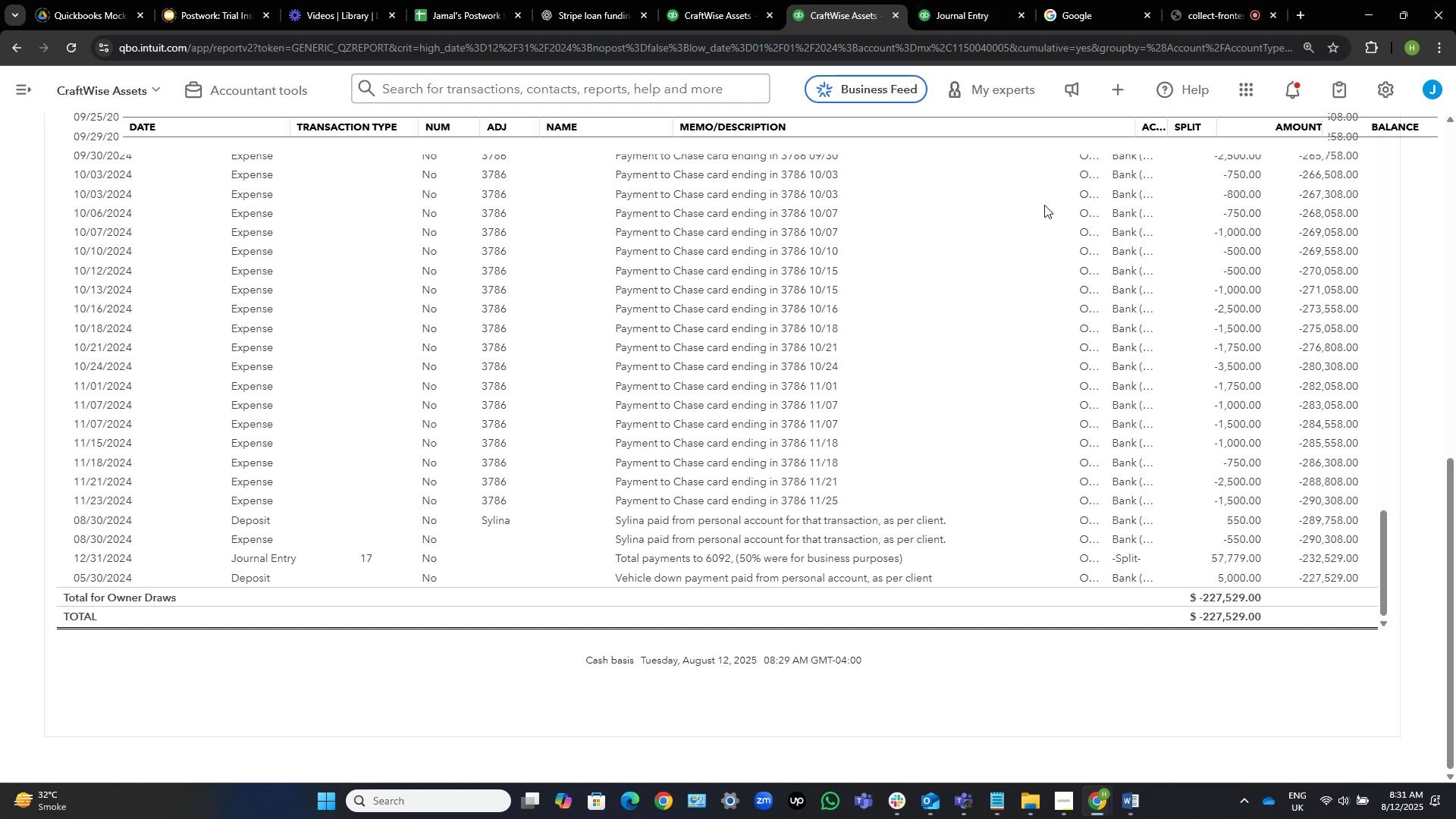 
wait(43.28)
 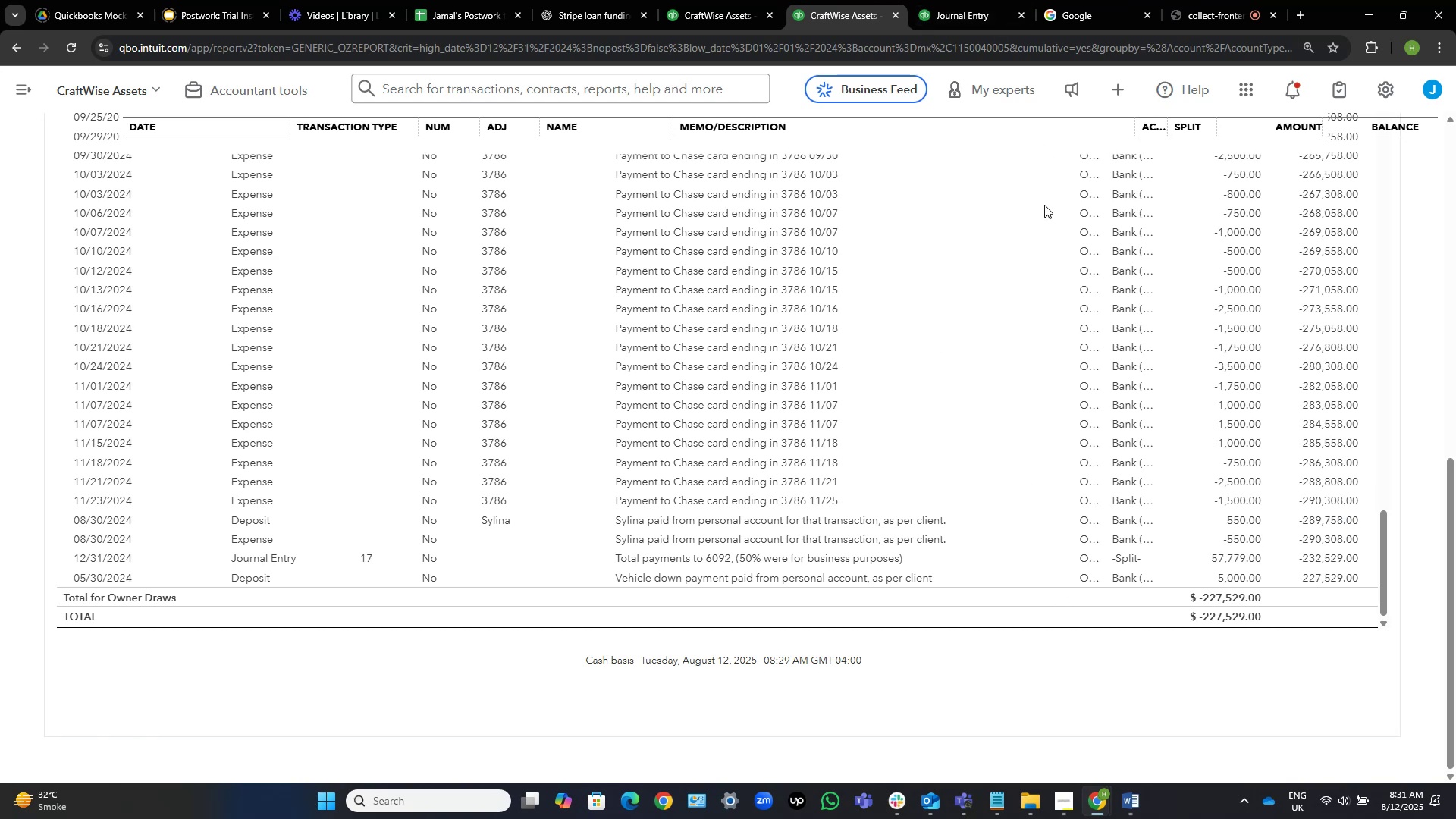 
left_click([951, 0])
 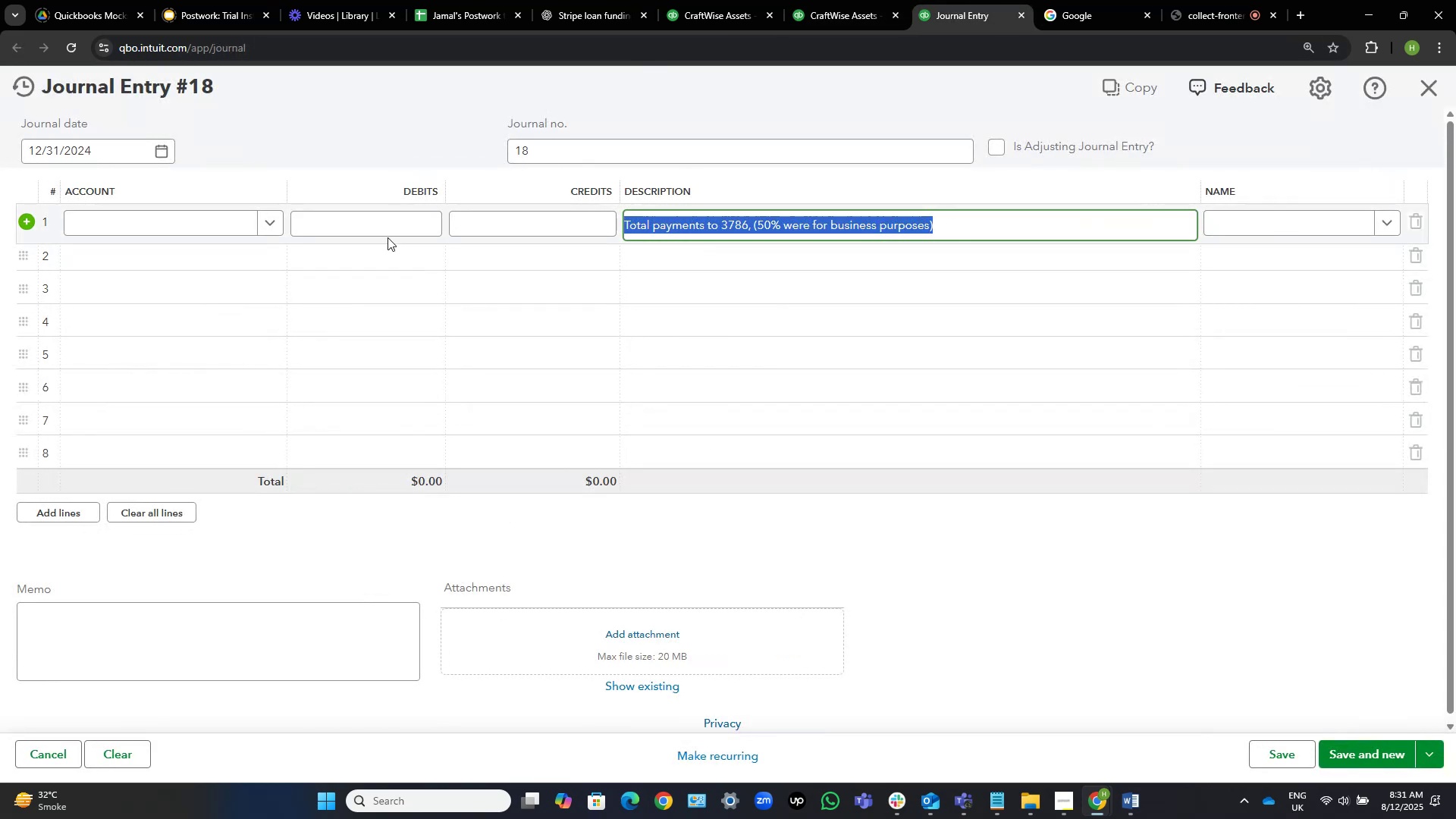 
left_click([392, 213])
 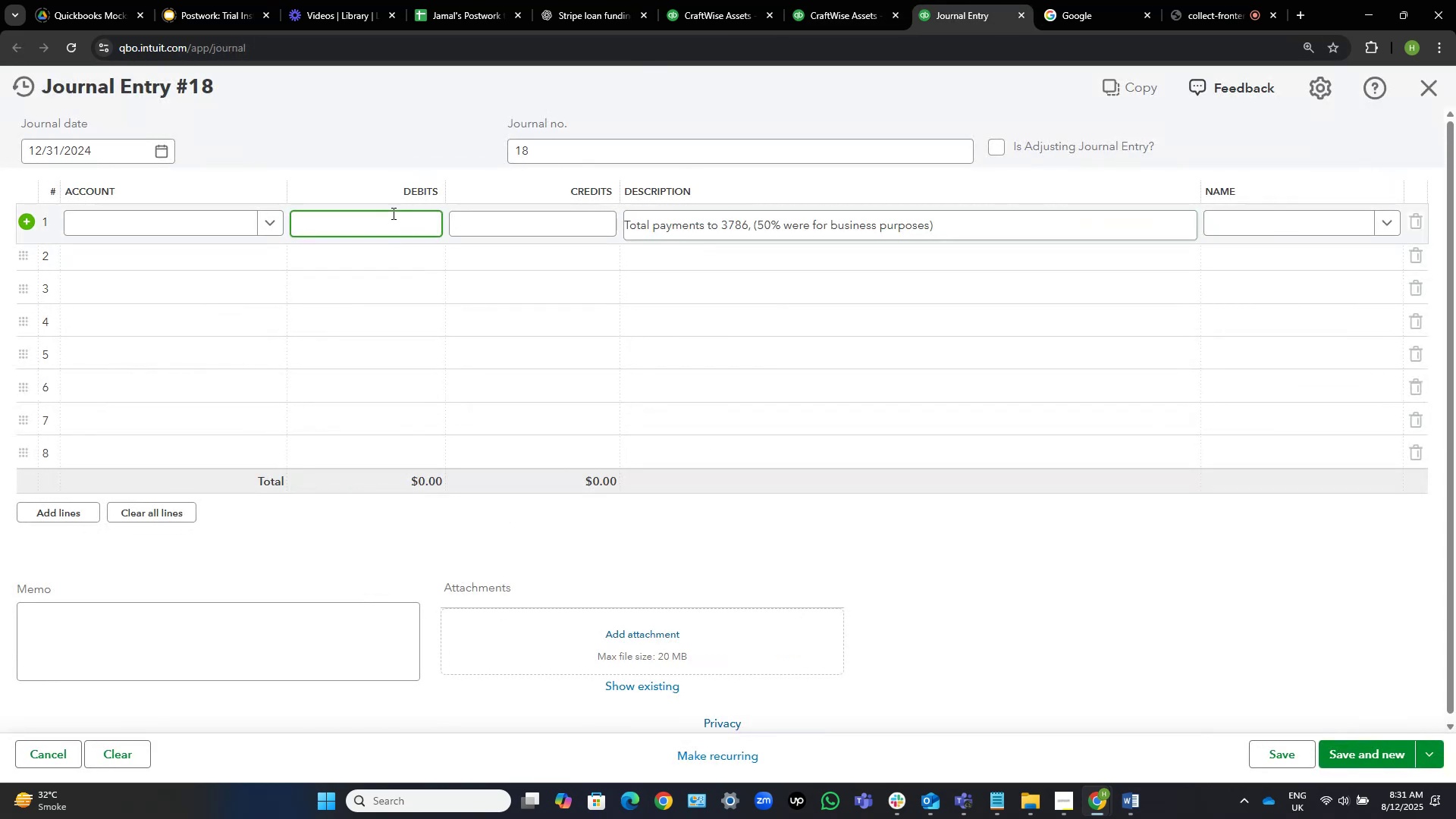 
key(Numpad8)
 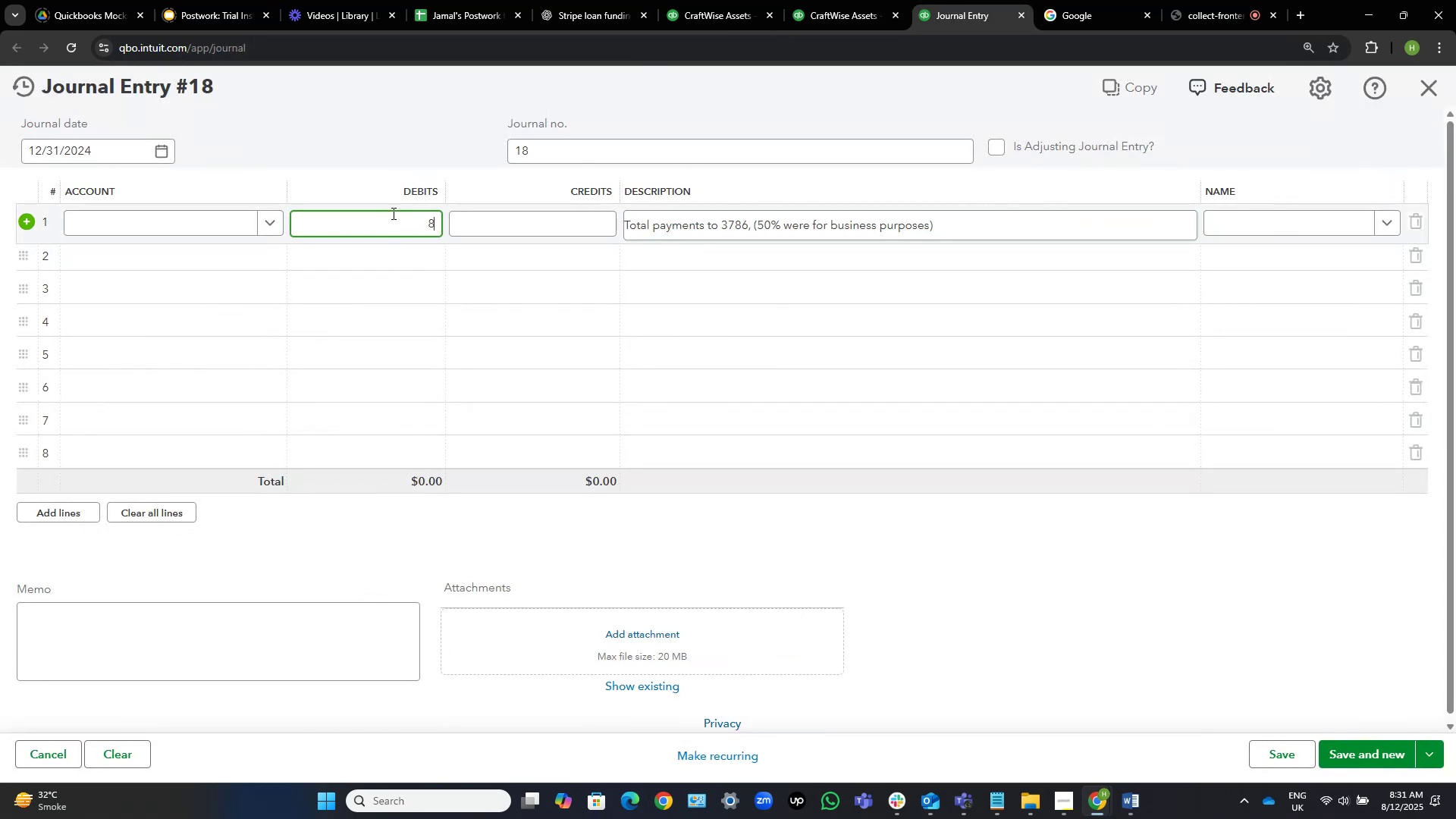 
key(Numpad8)
 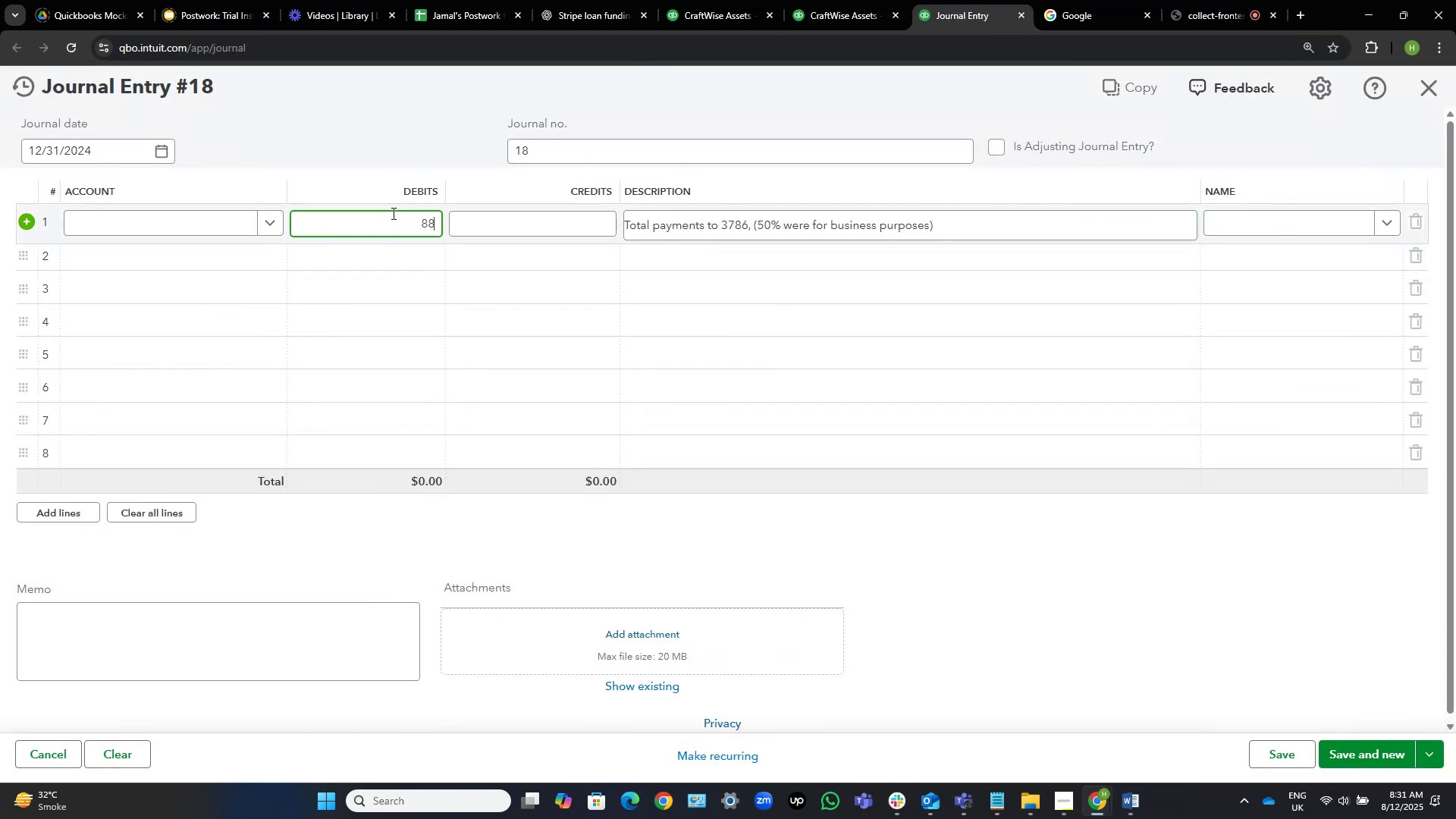 
key(Numpad4)
 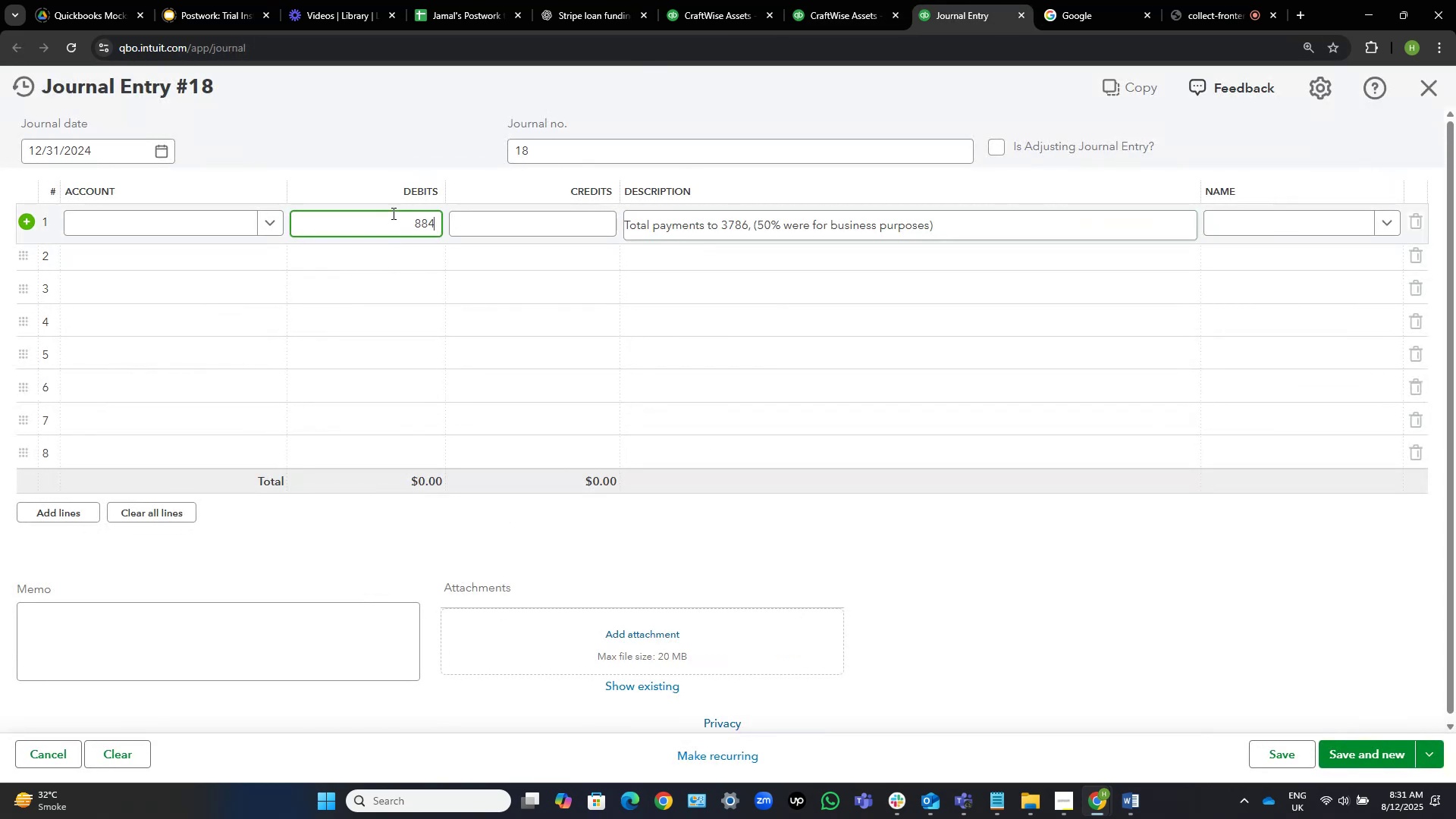 
key(Numpad2)
 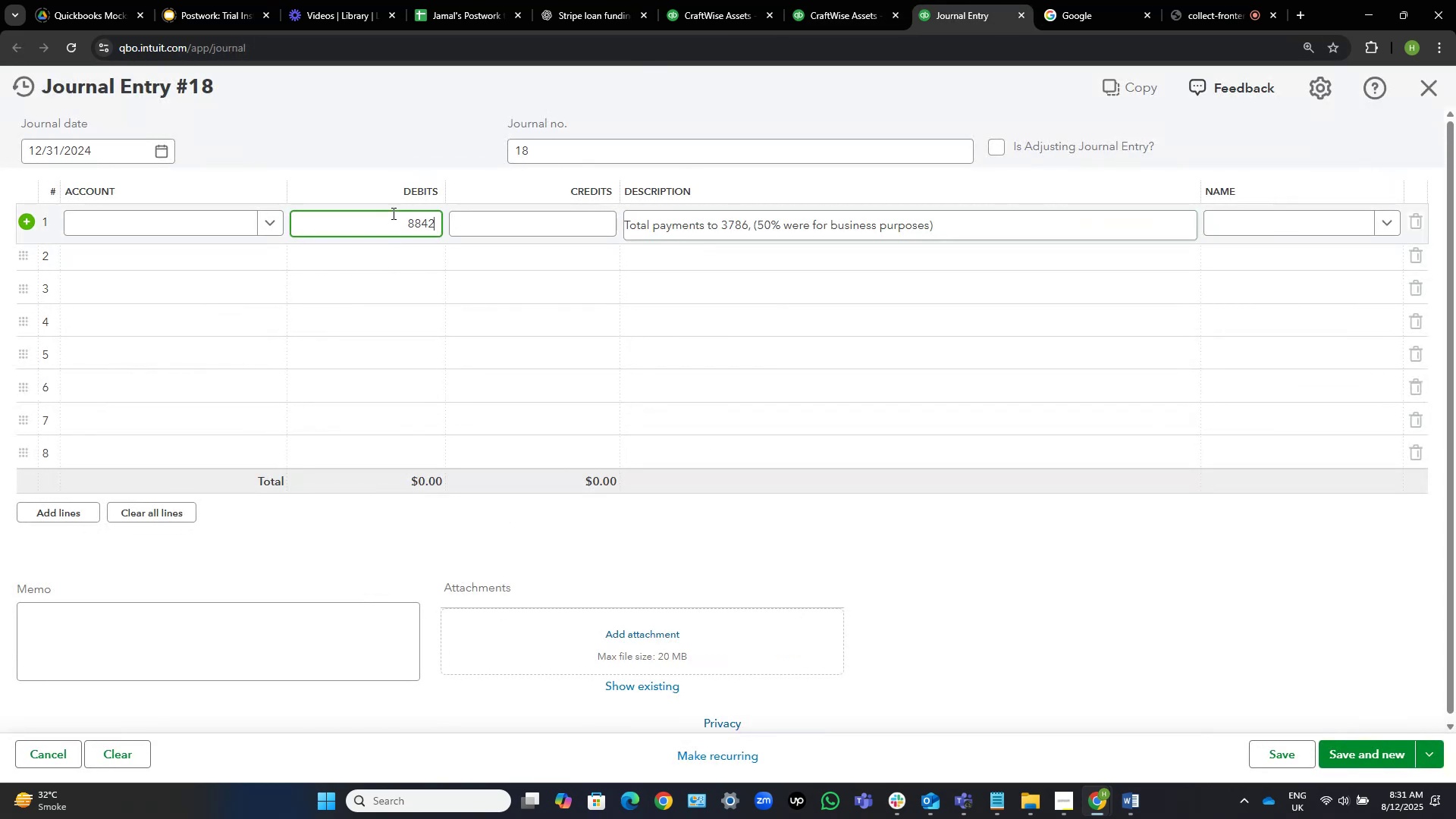 
key(Numpad9)
 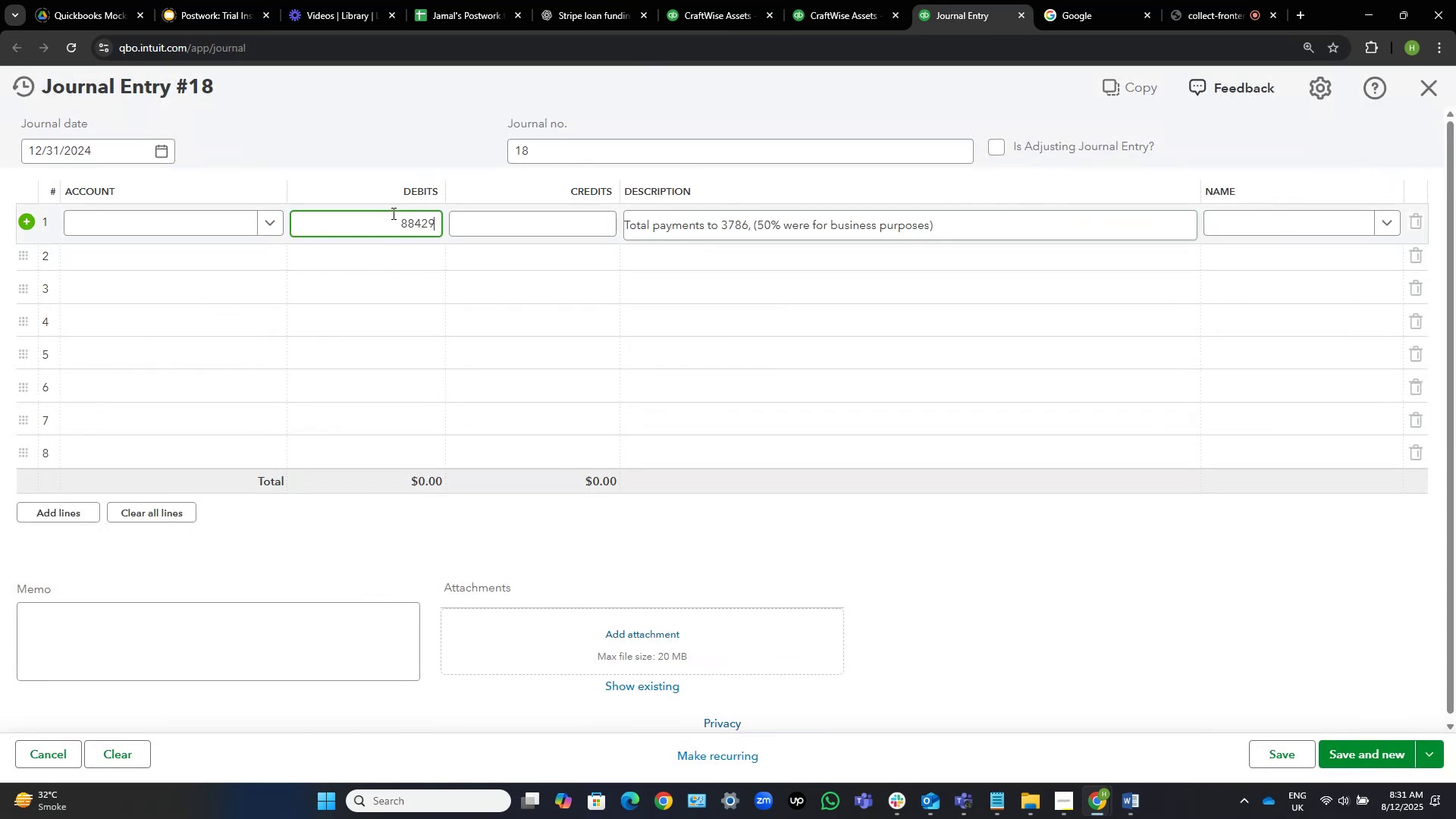 
key(NumpadDecimal)
 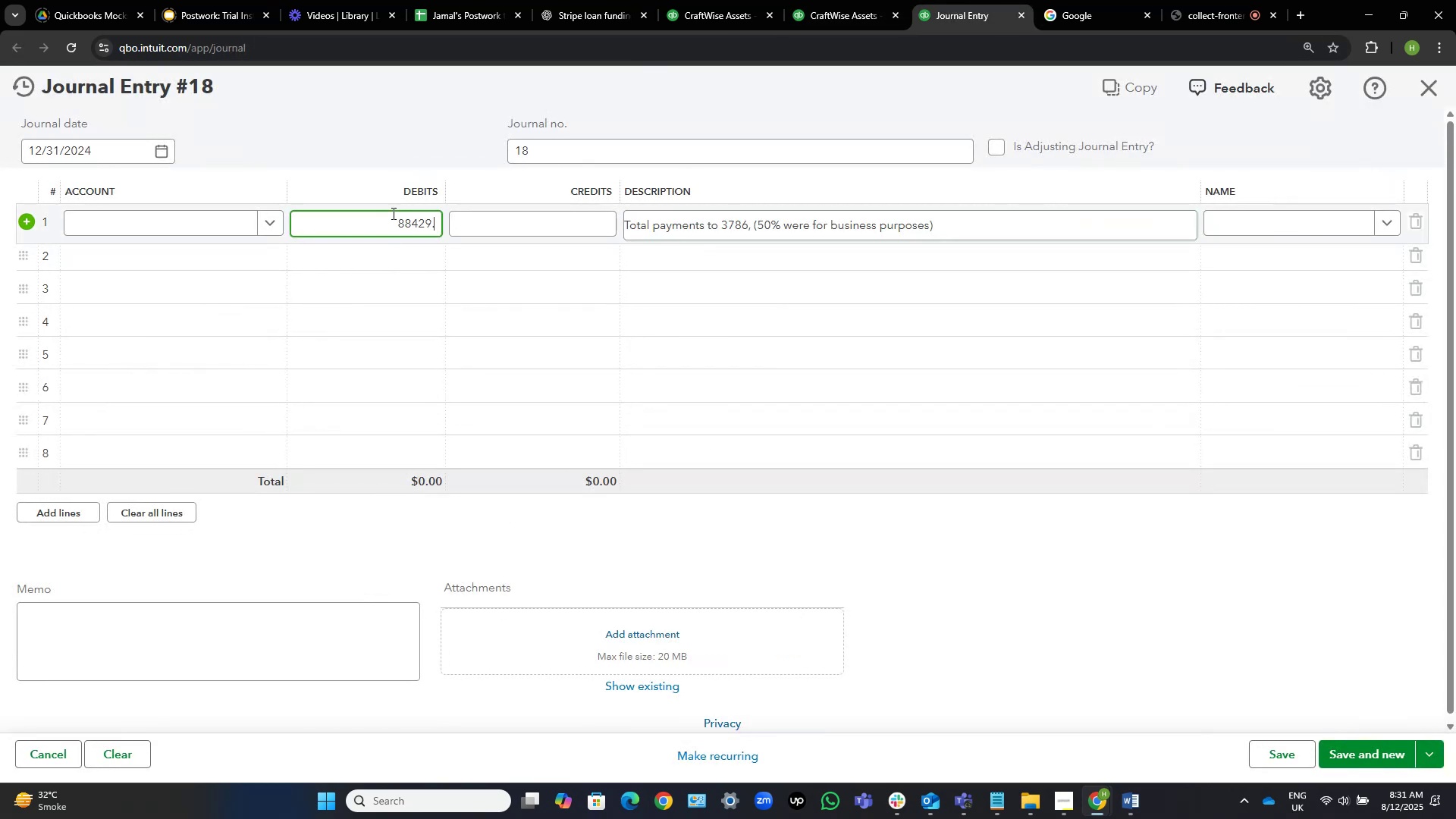 
key(Numpad5)
 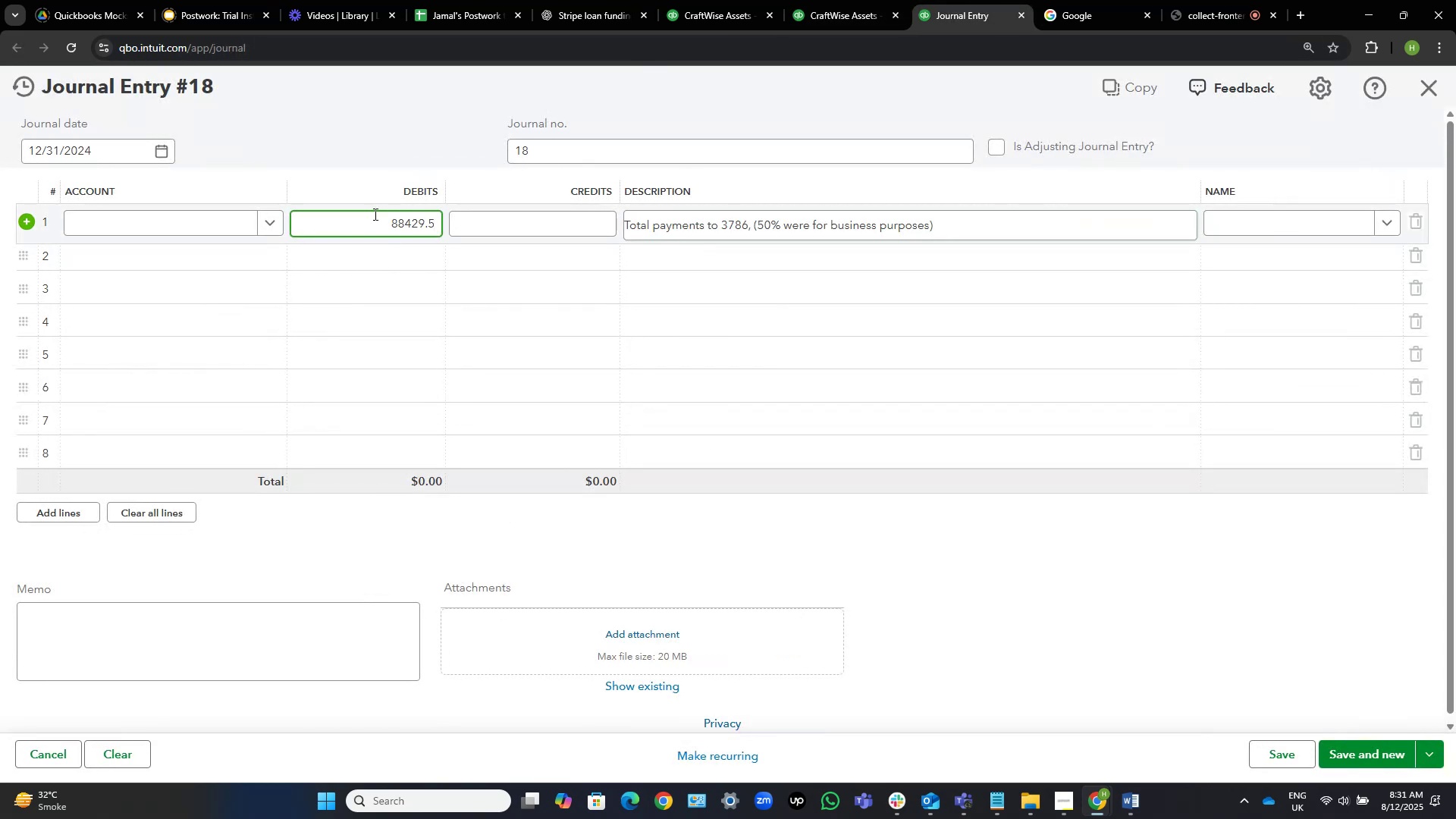 
left_click([152, 221])
 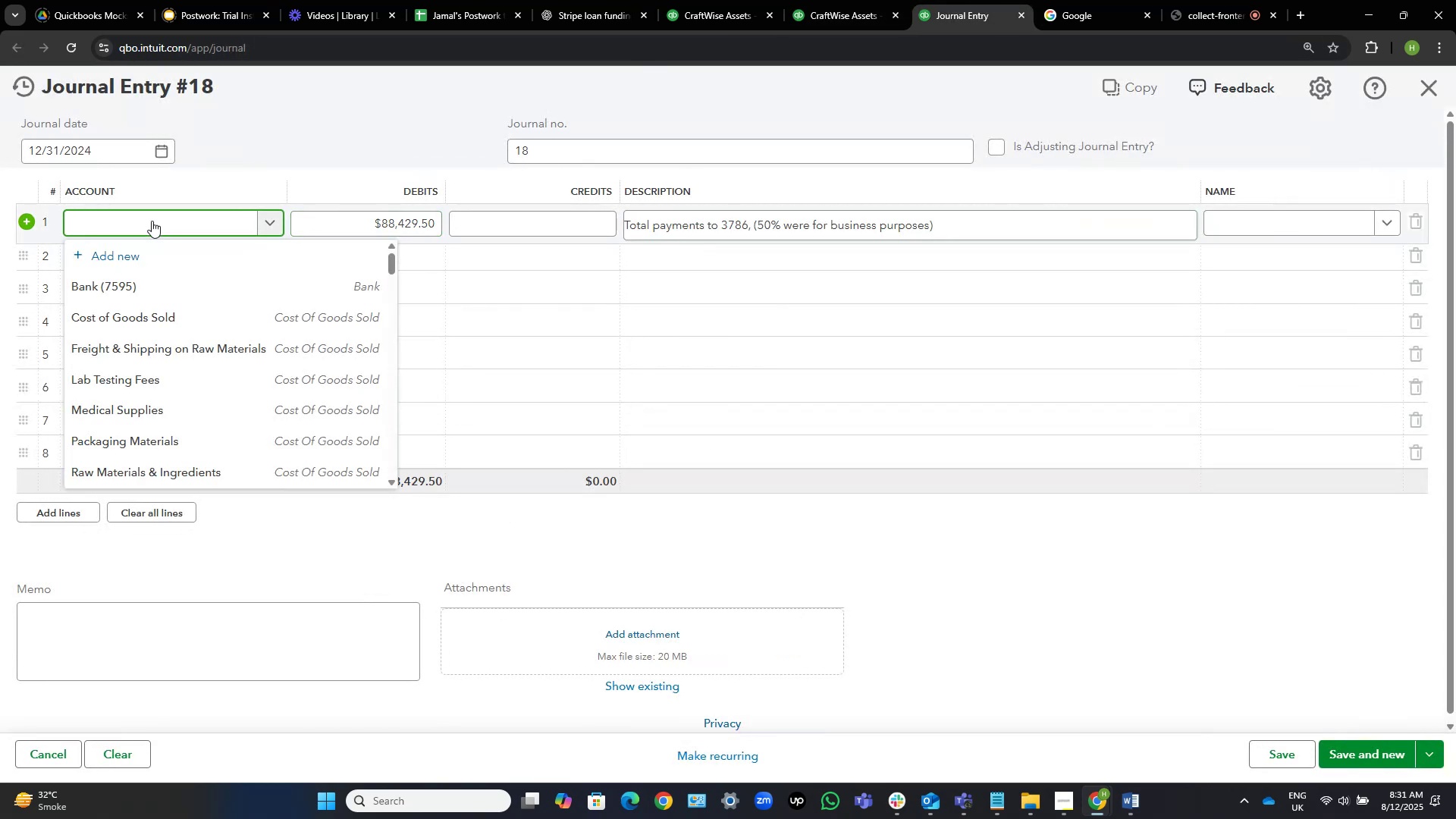 
type(comm)
 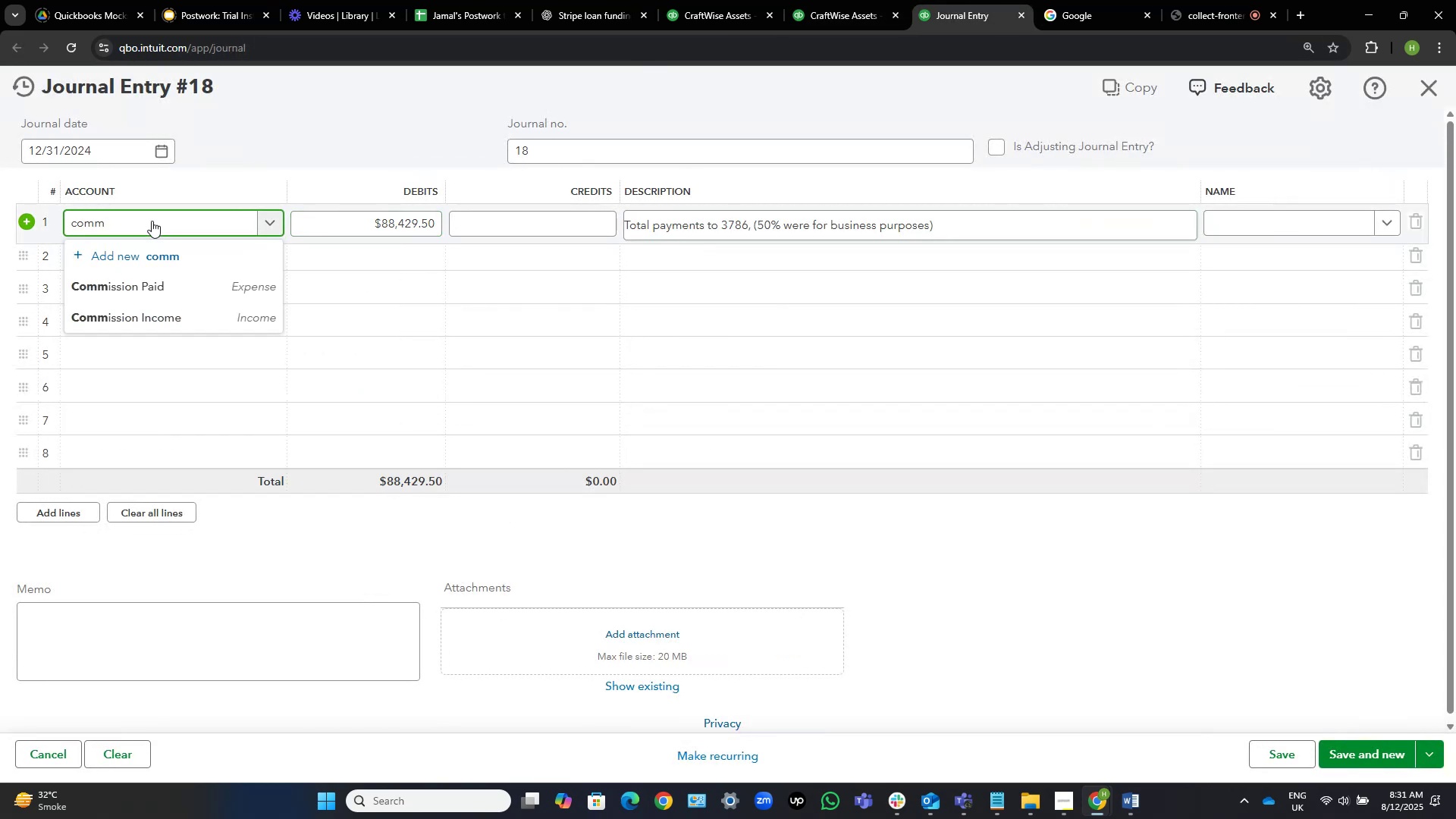 
key(ArrowDown)
 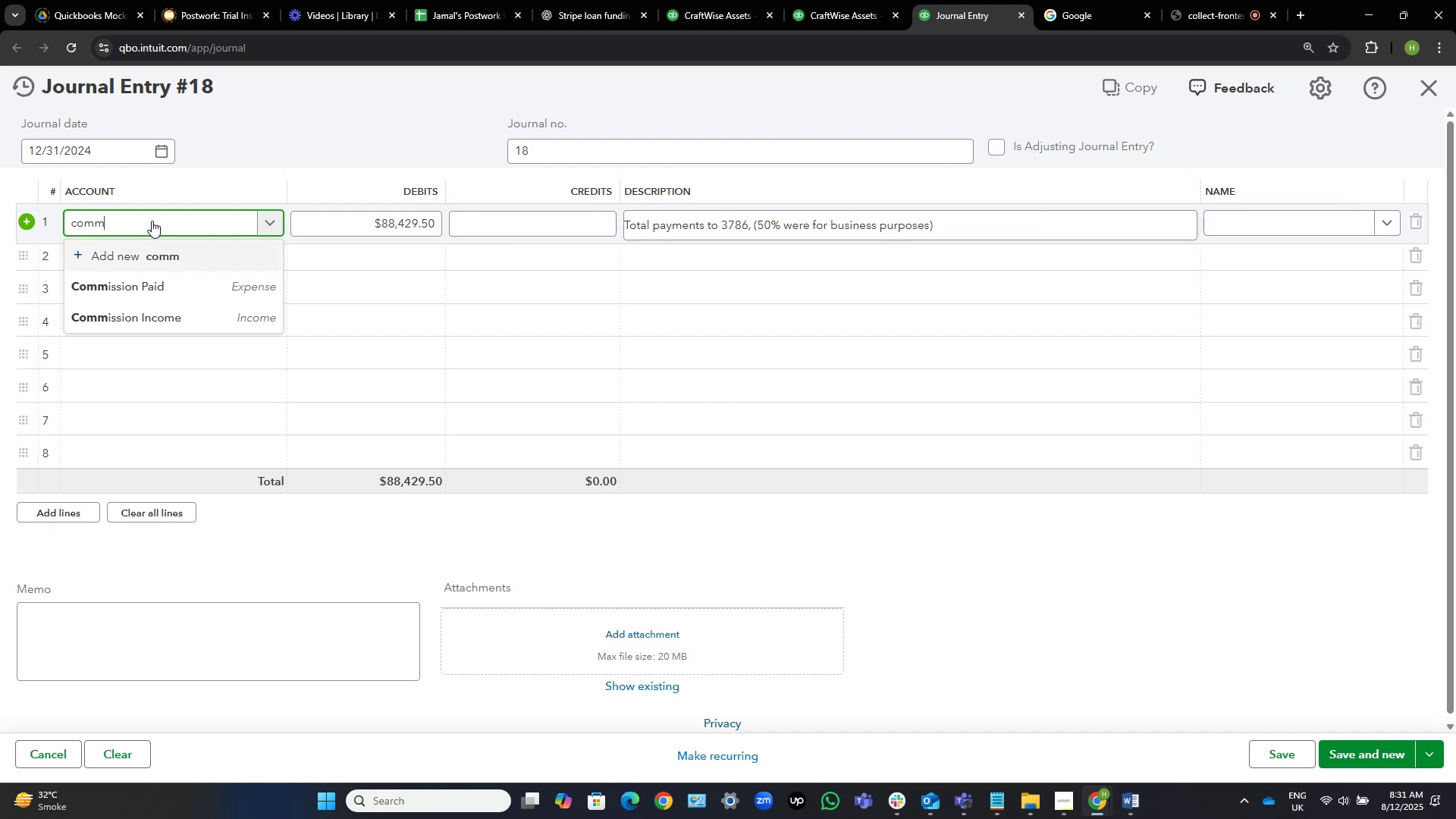 
key(ArrowDown)
 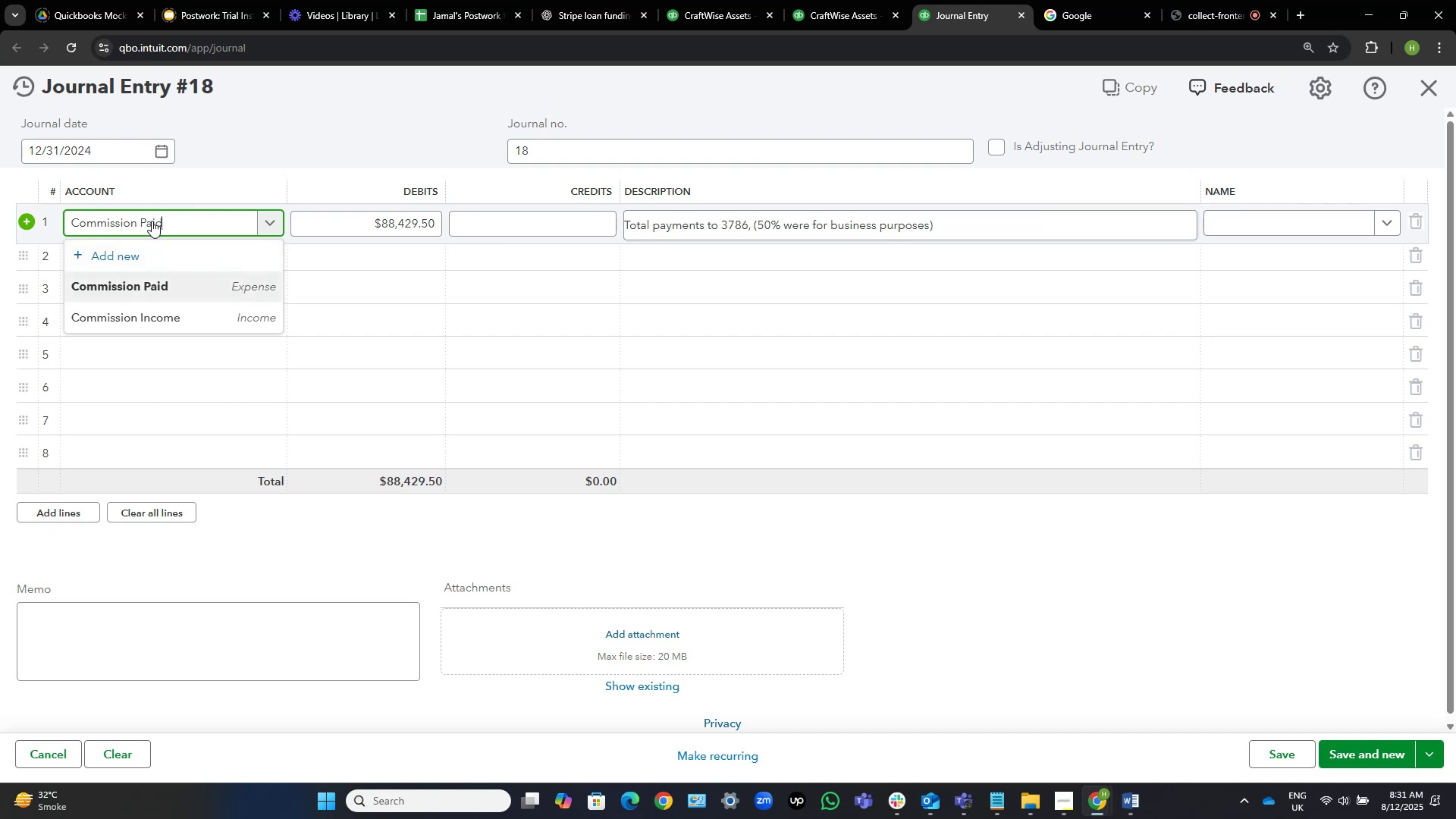 
key(NumpadEnter)
 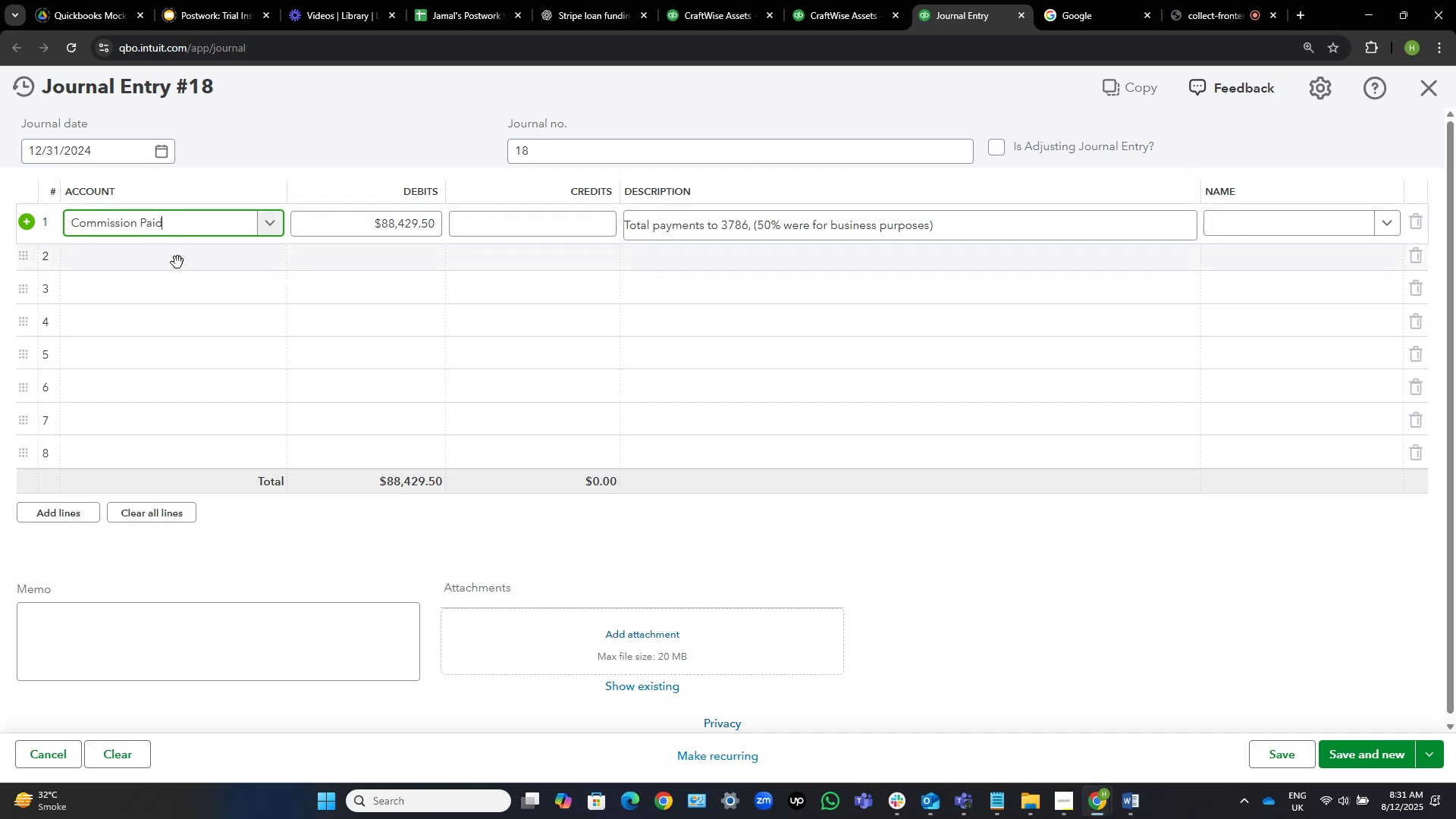 
left_click([184, 267])
 